 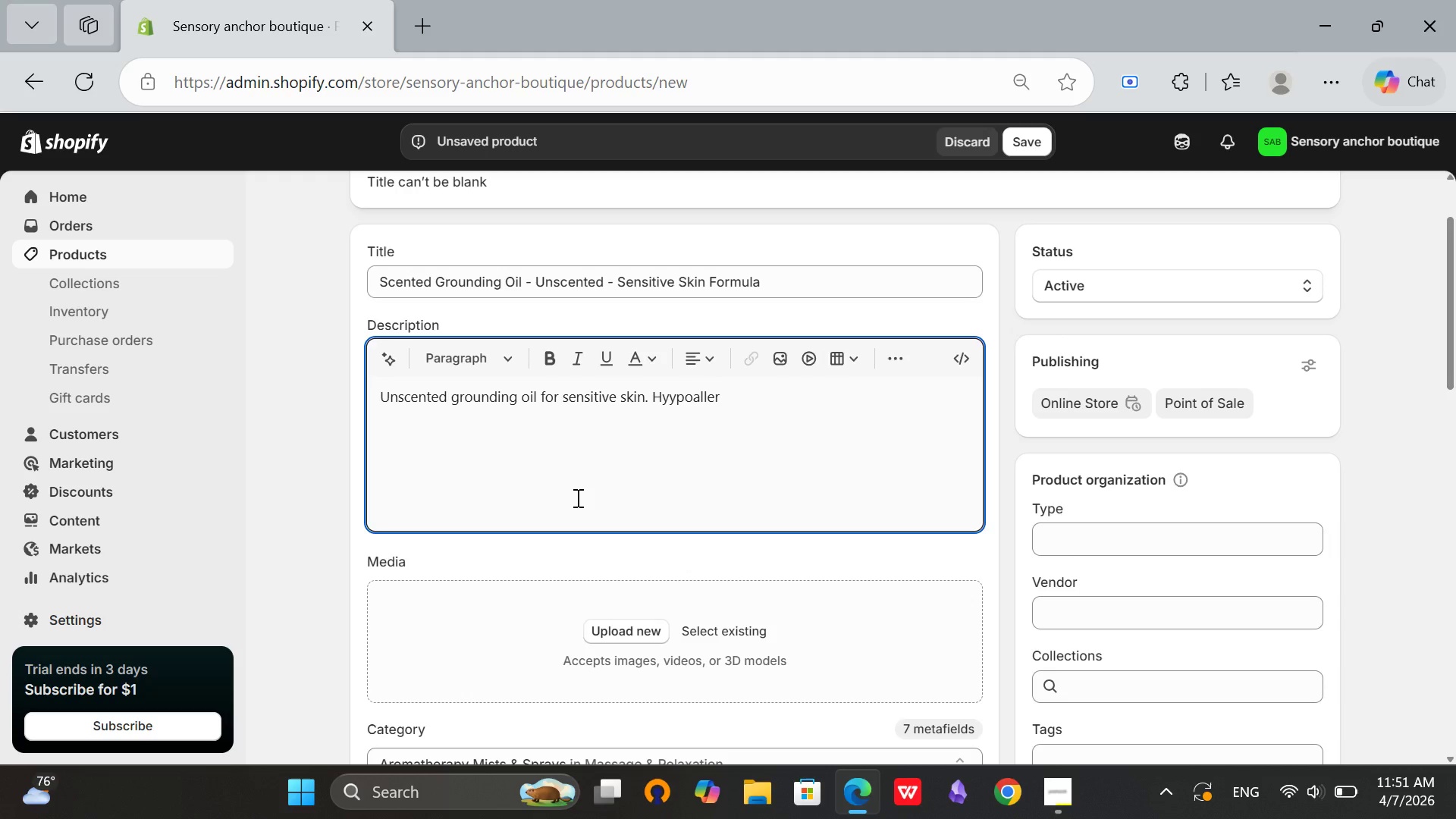 
hold_key(key=ArrowLeft, duration=0.69)
 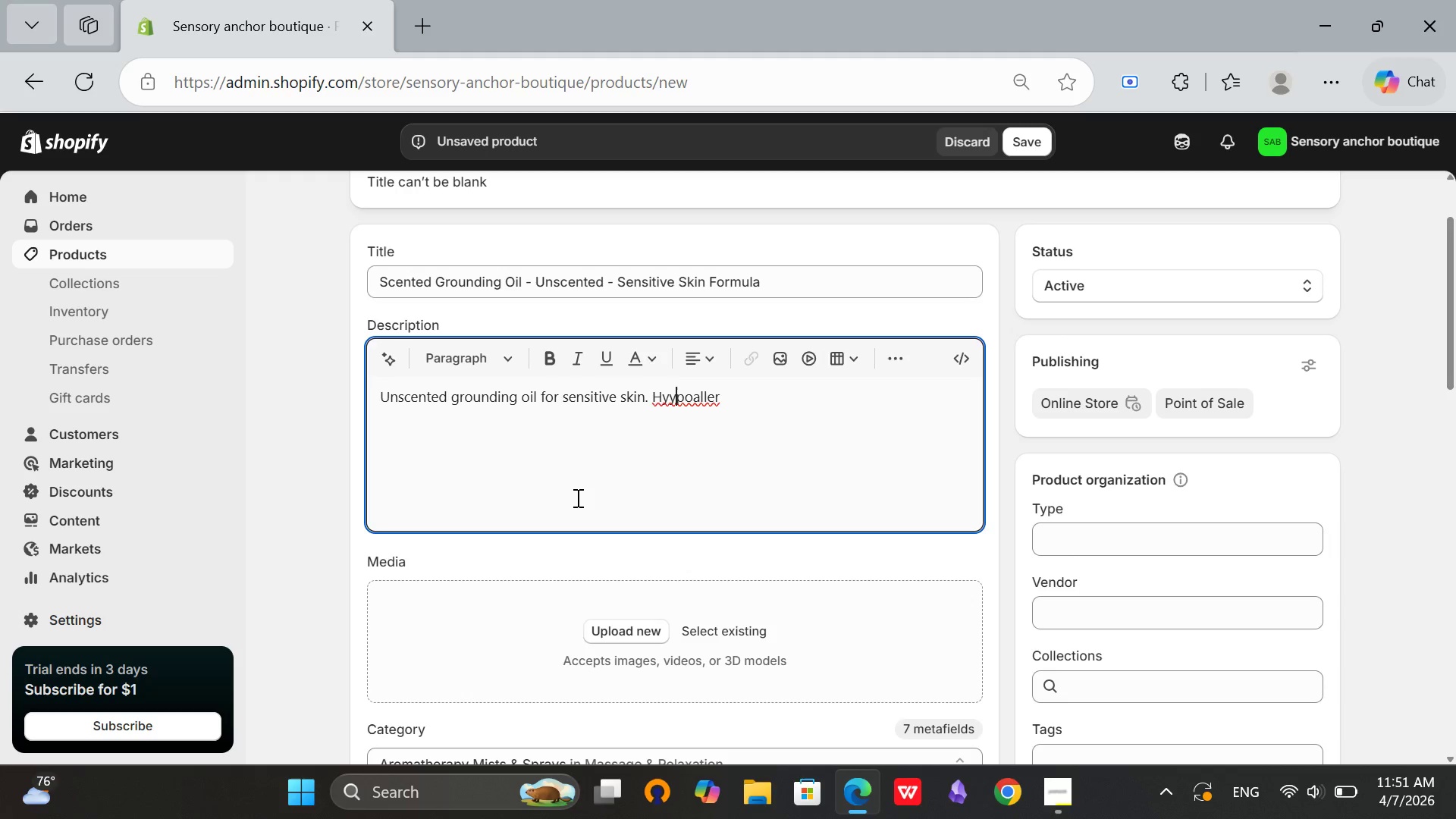 
key(ArrowLeft)
 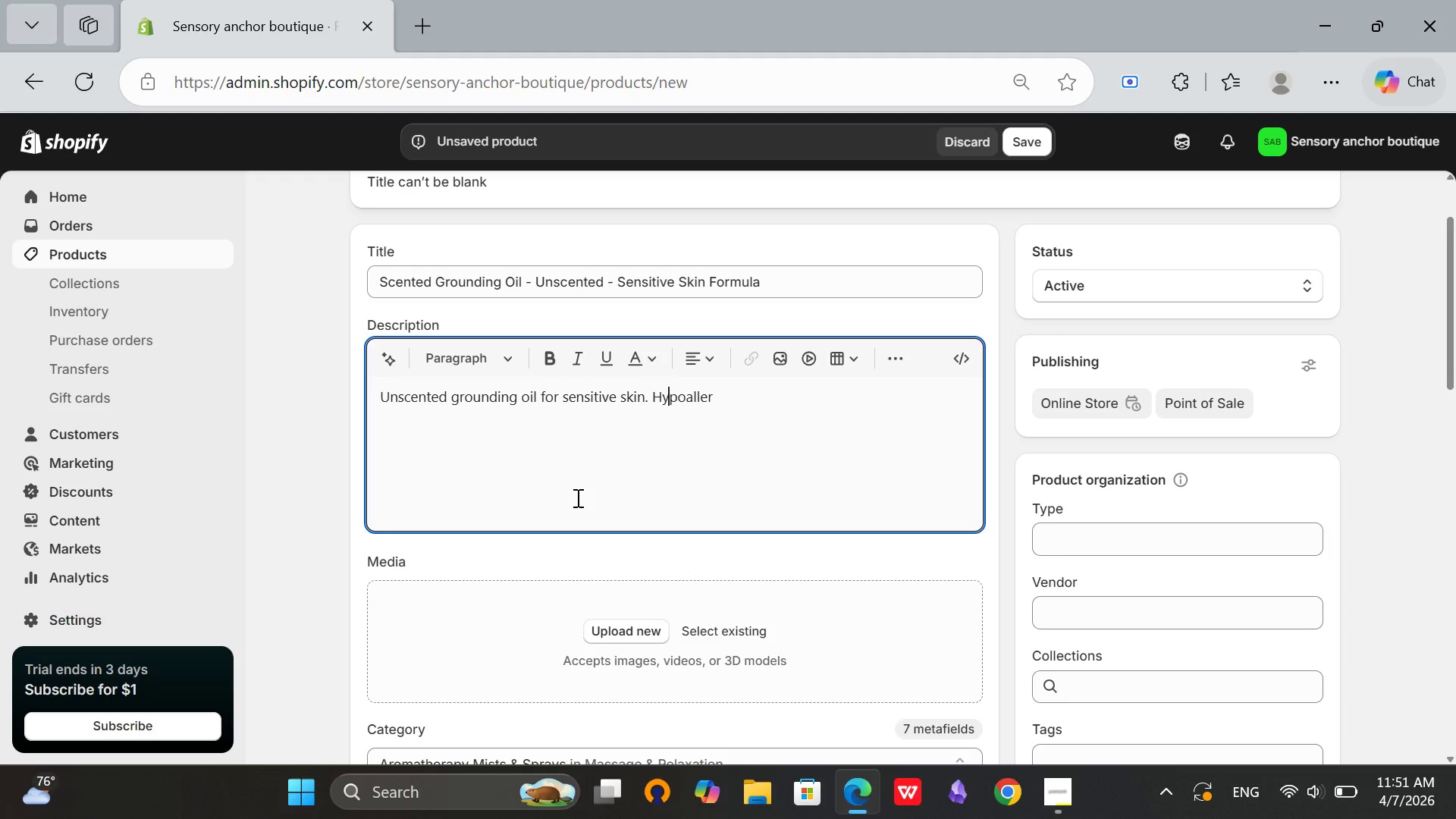 
key(Backspace)
 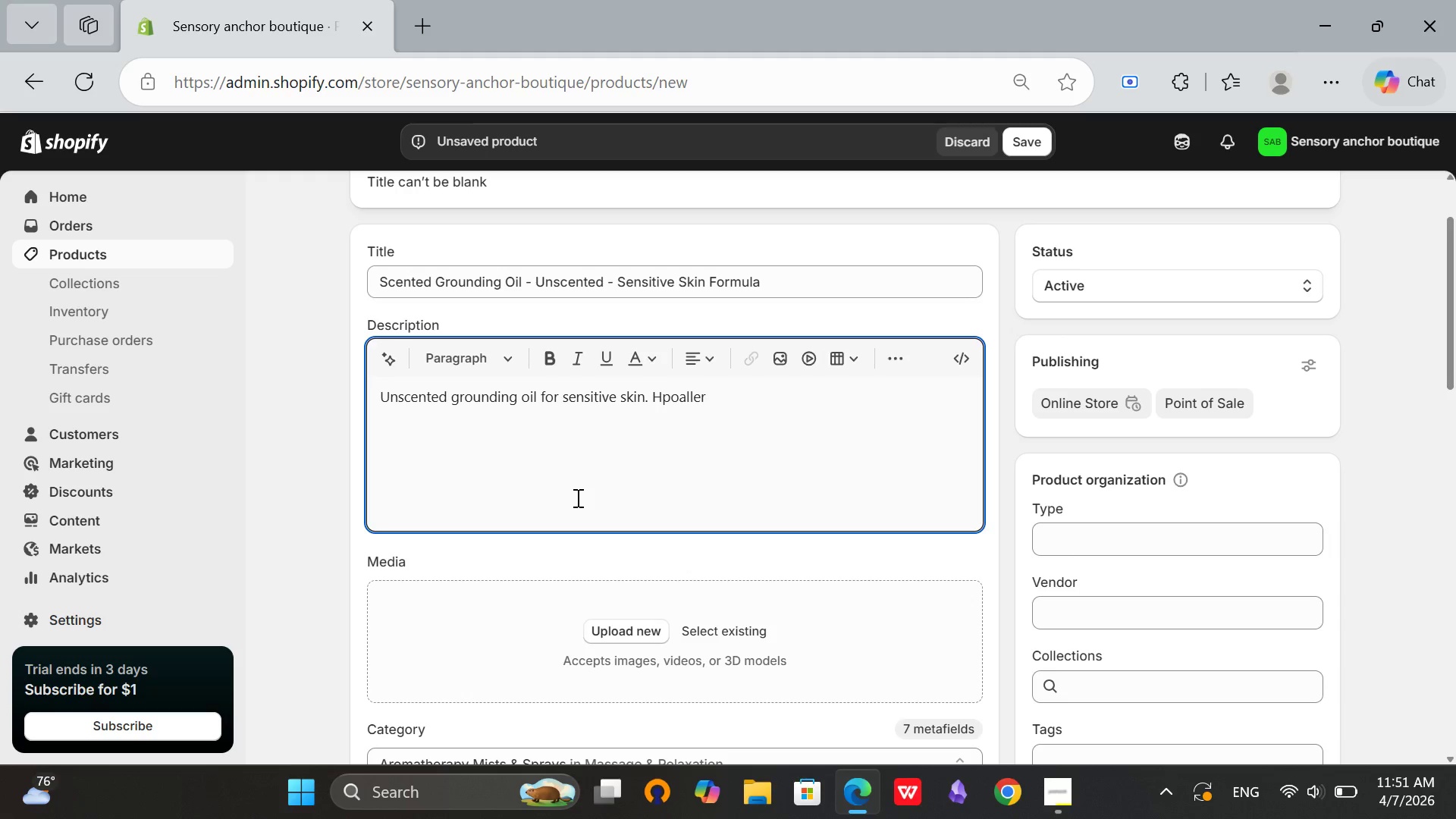 
key(Backspace)
 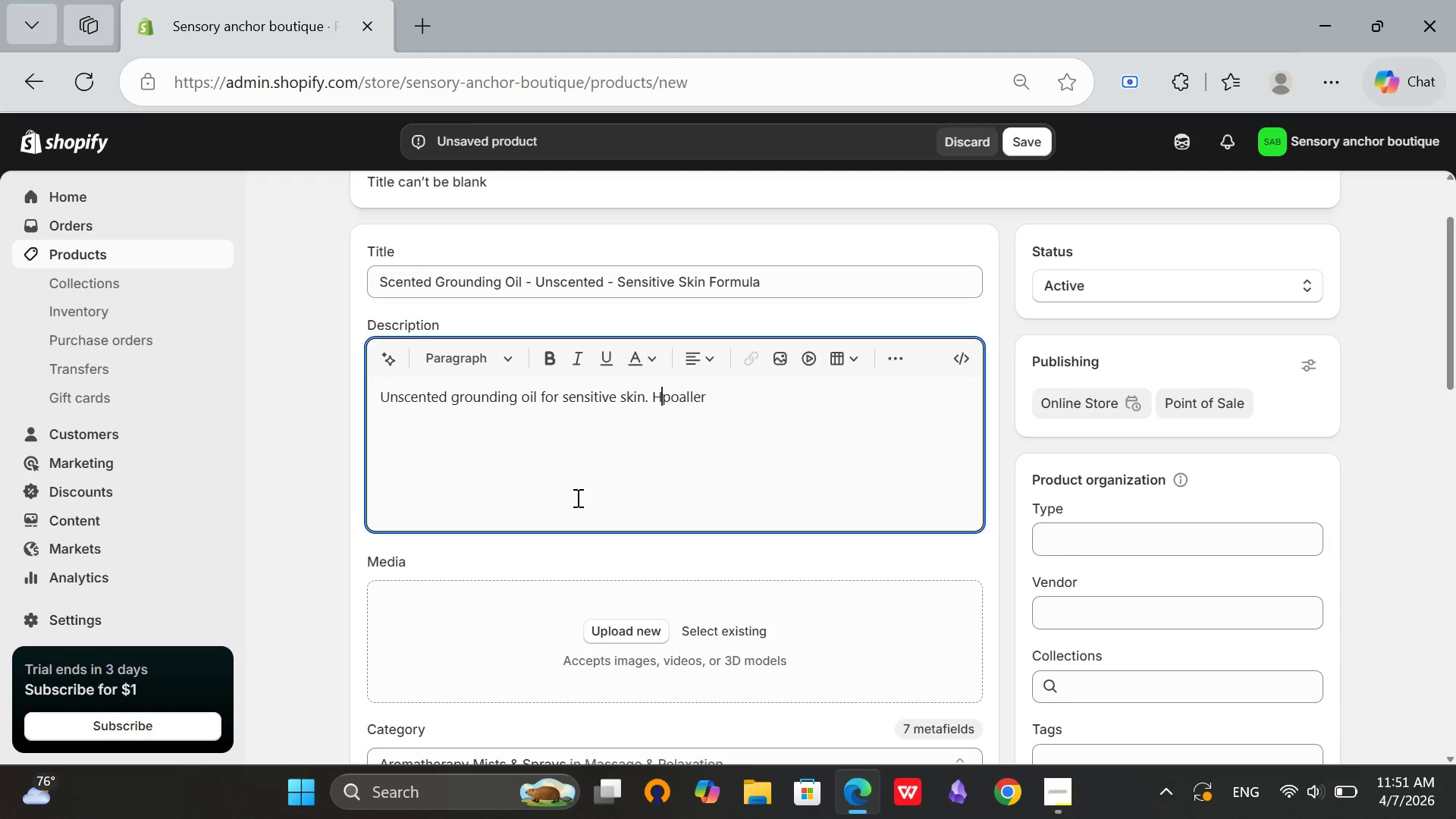 
key(Backspace)
 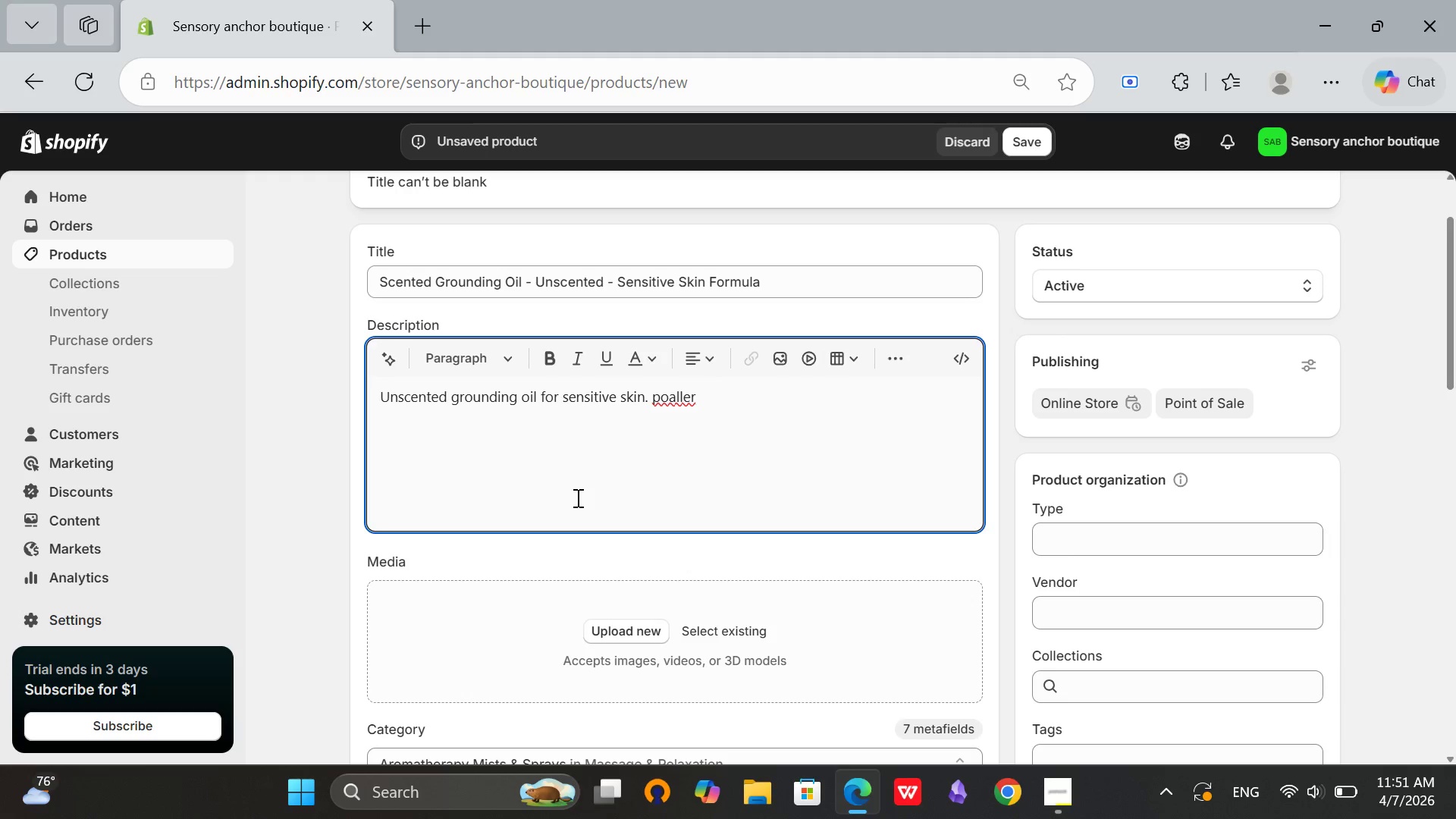 
key(CapsLock)
 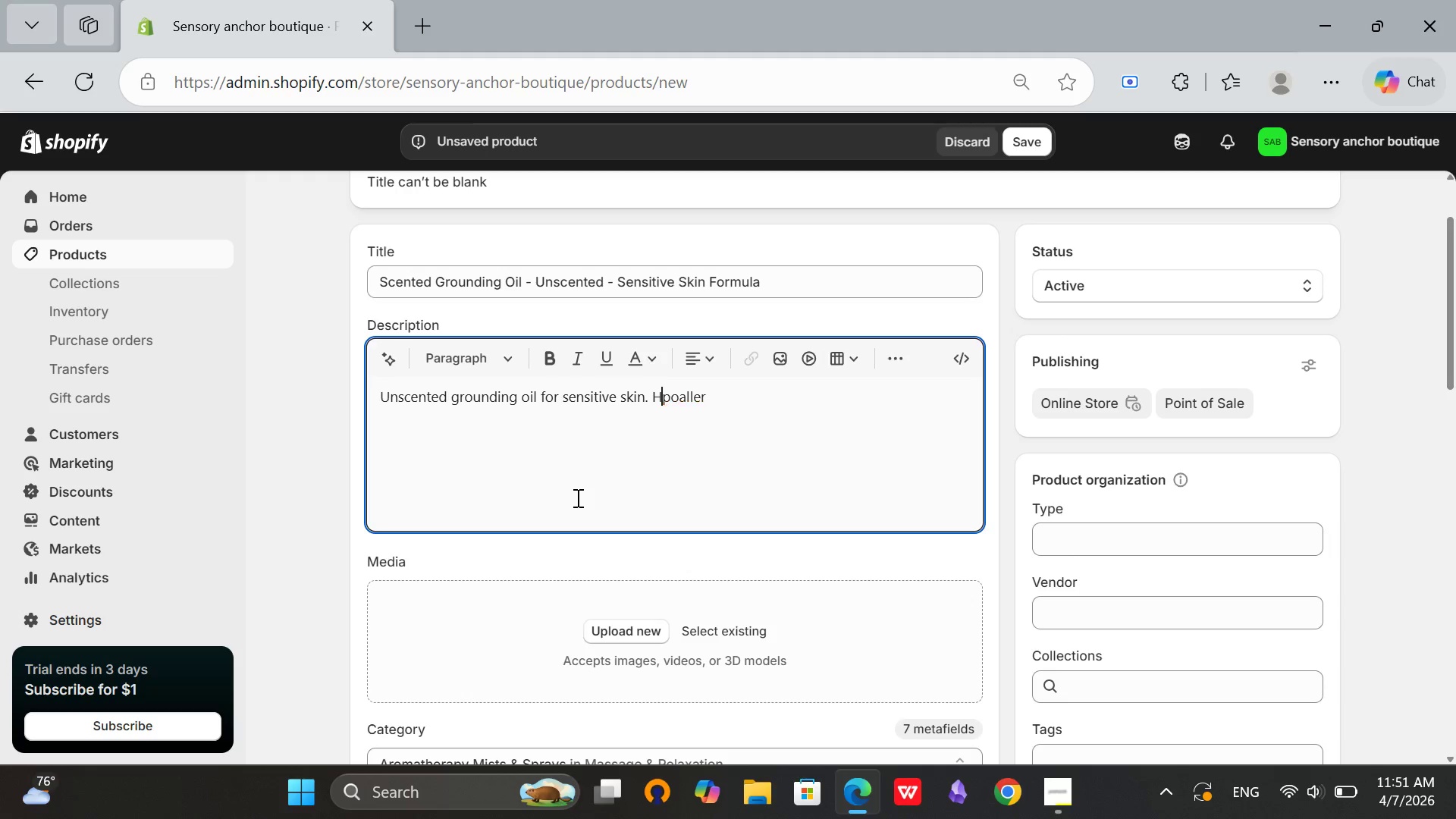 
key(H)
 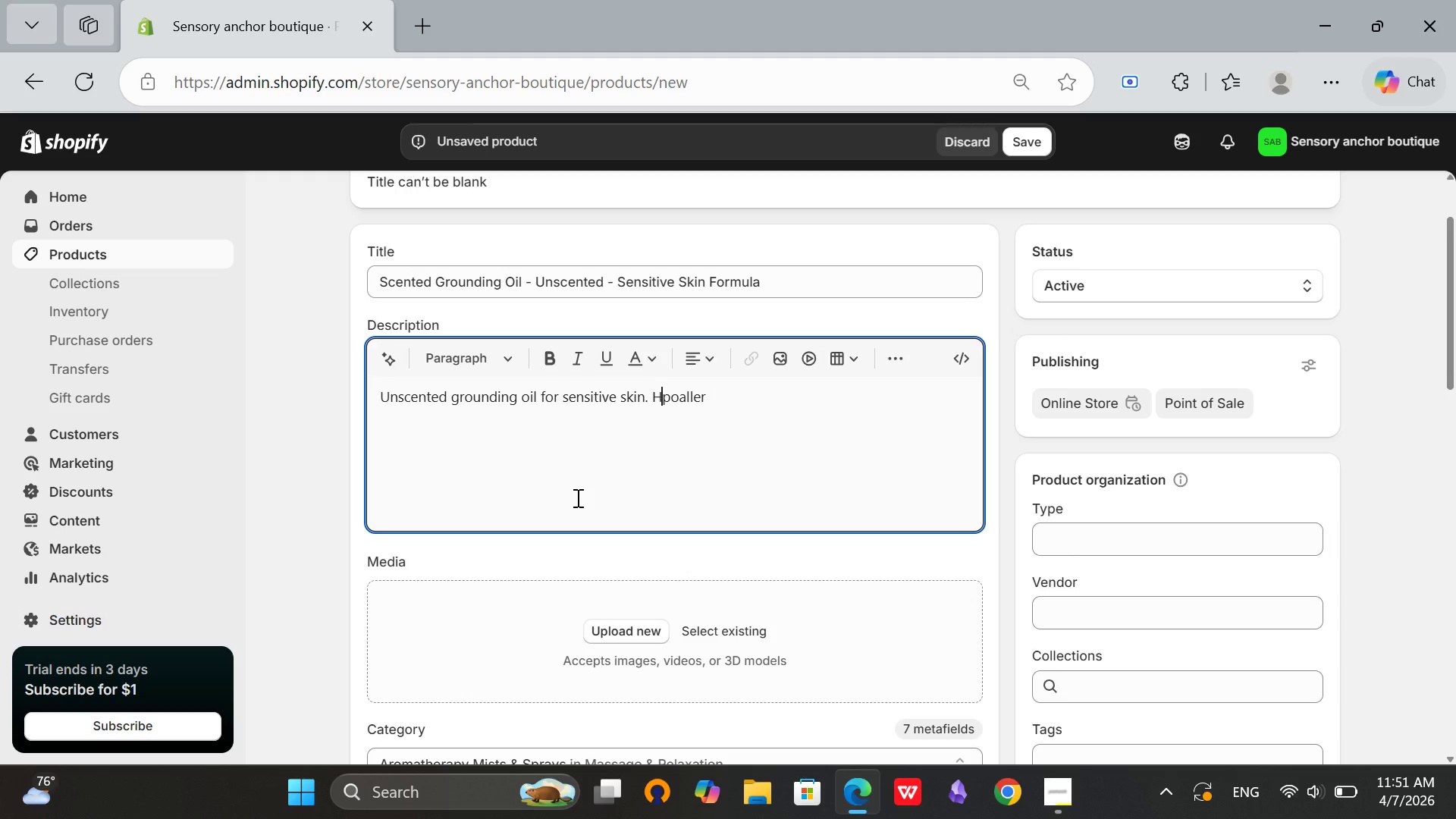 
key(CapsLock)
 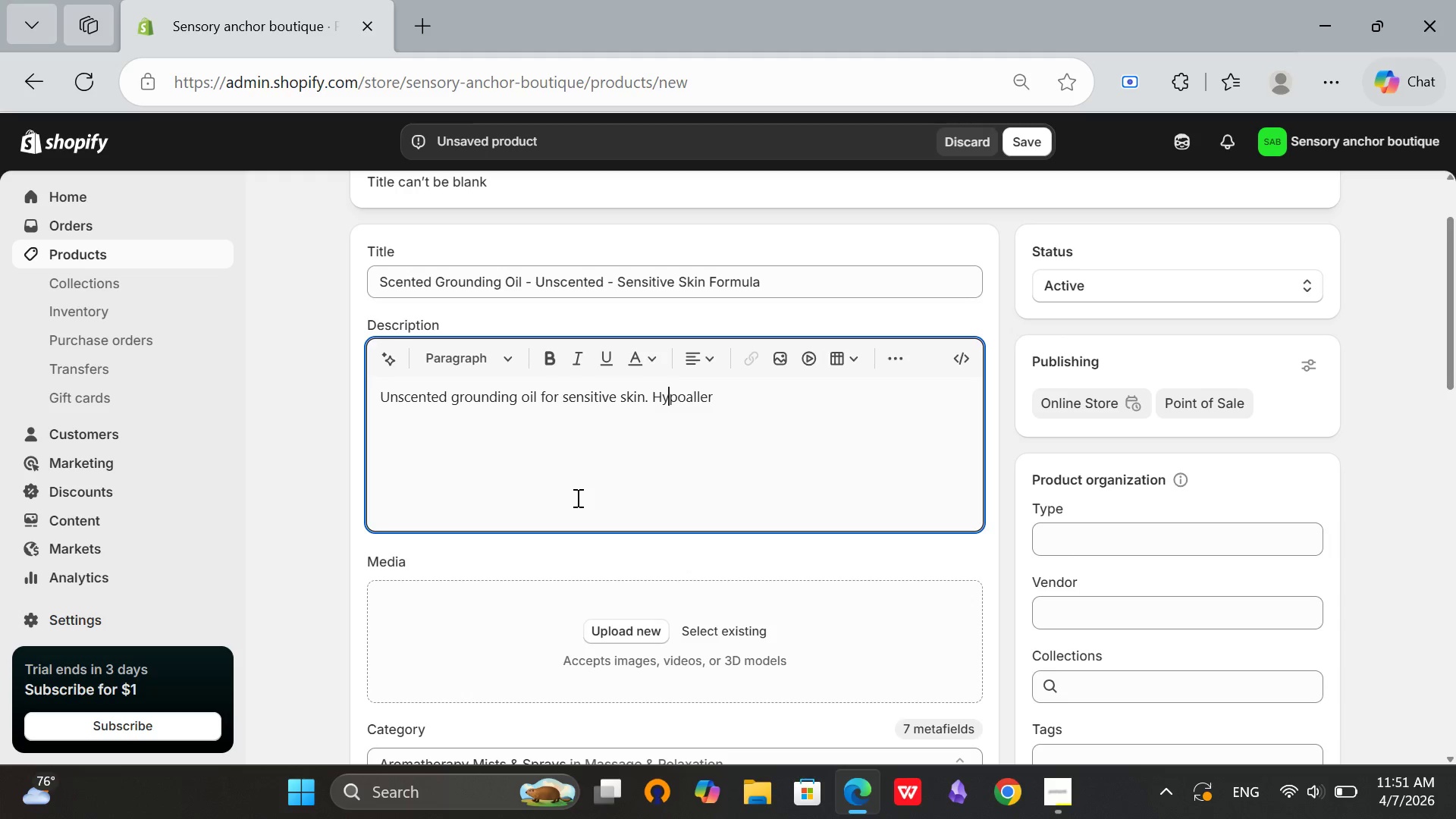 
key(Y)
 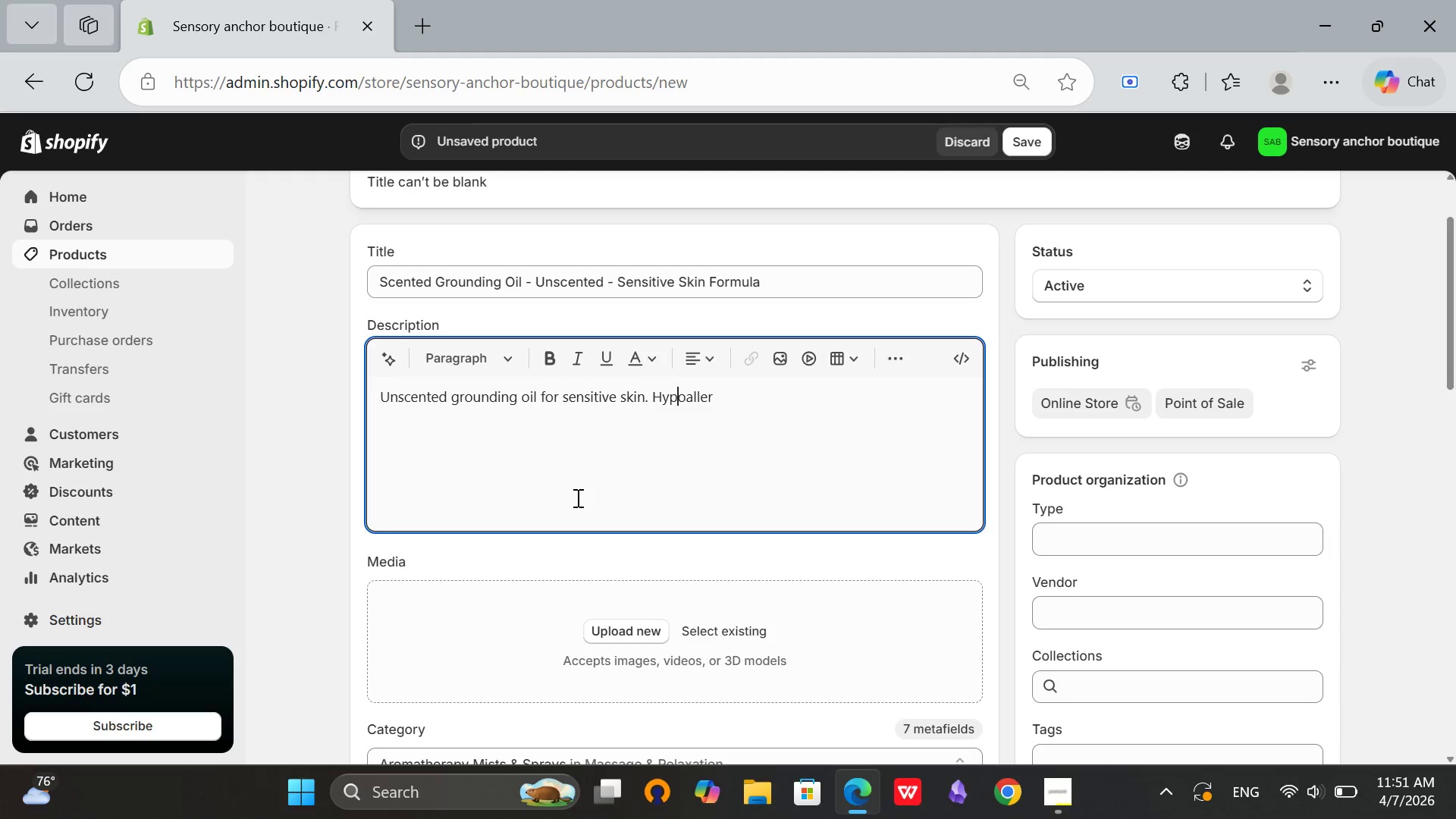 
key(ArrowRight)
 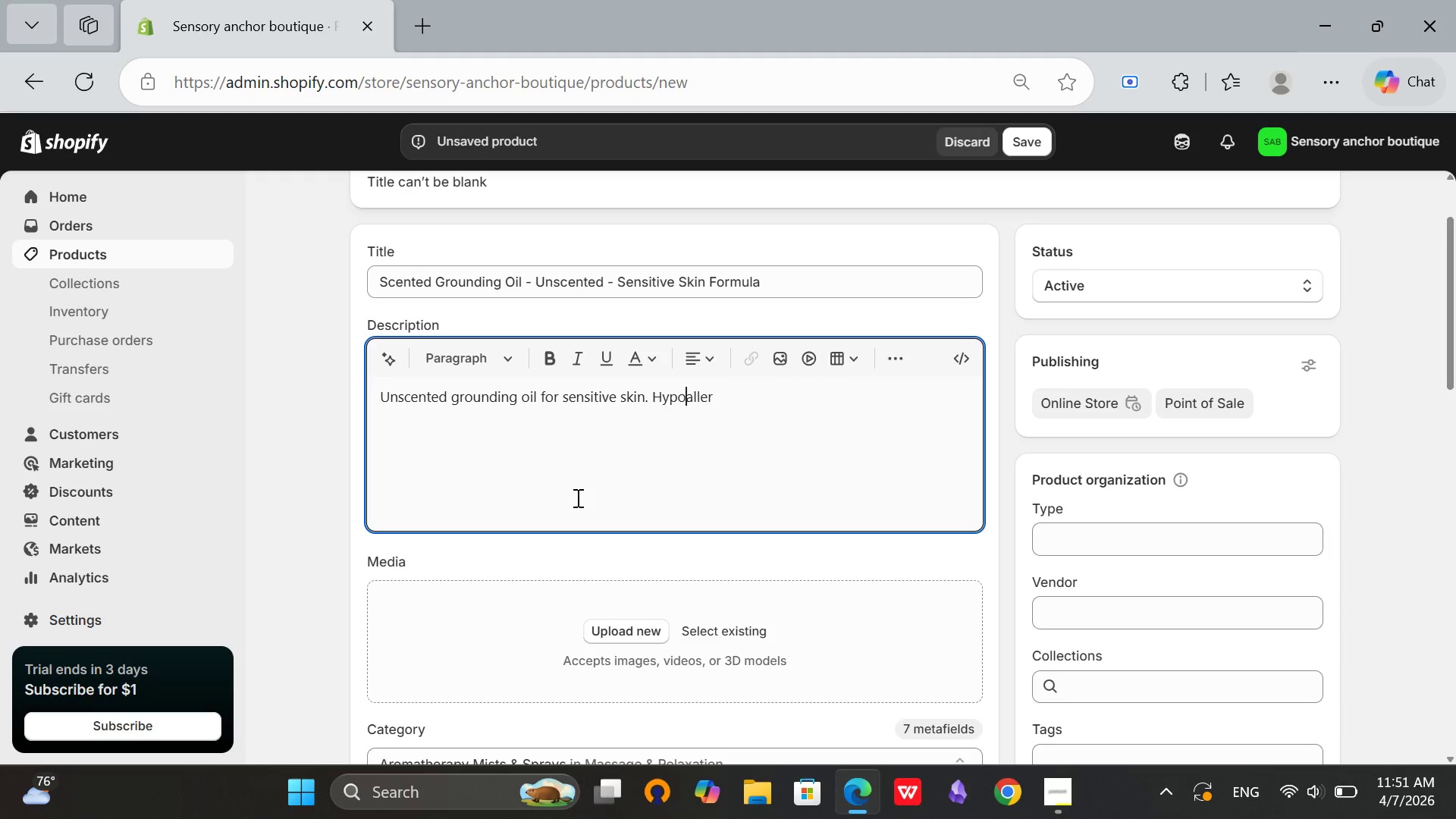 
key(ArrowRight)
 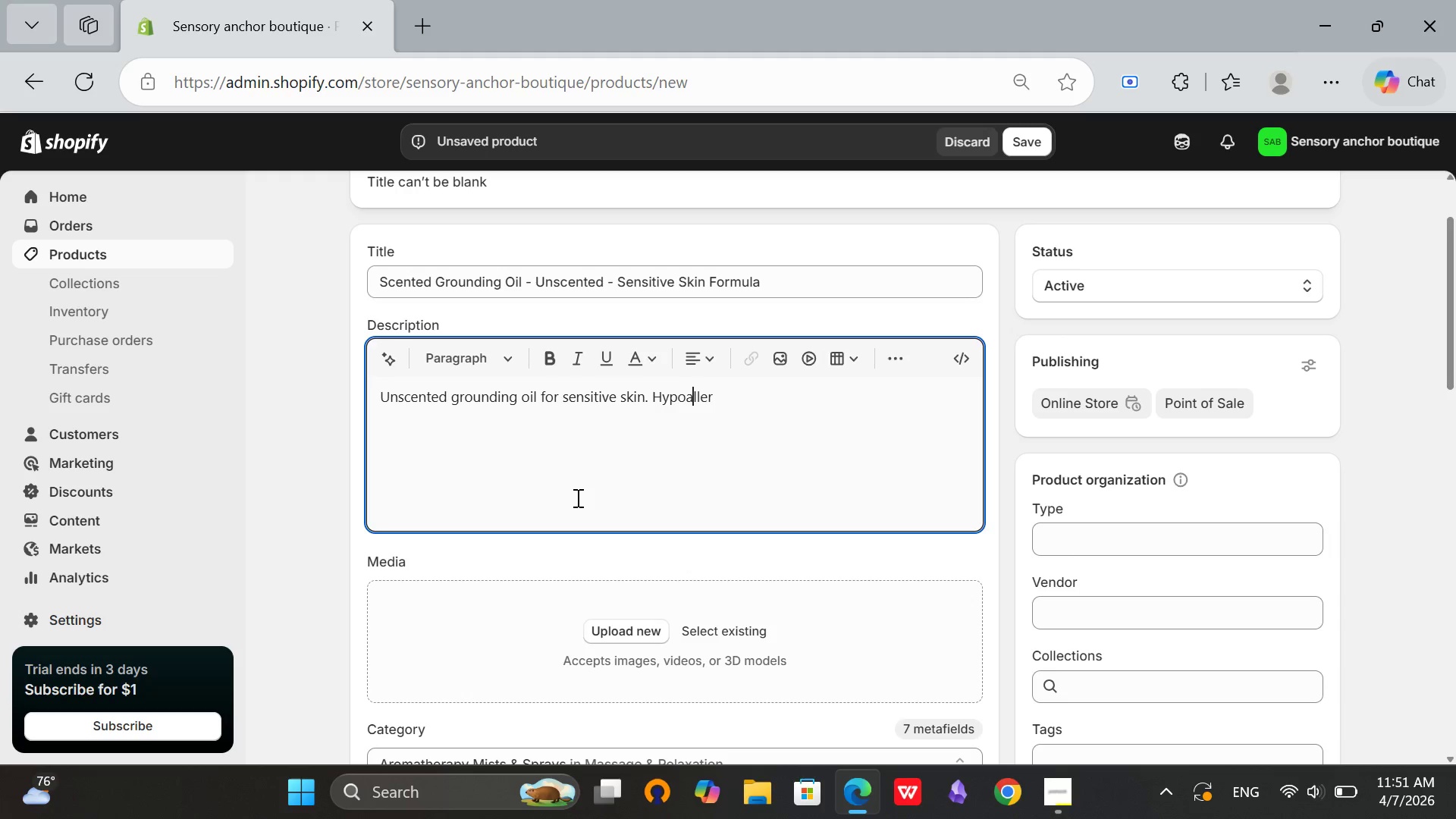 
key(ArrowRight)
 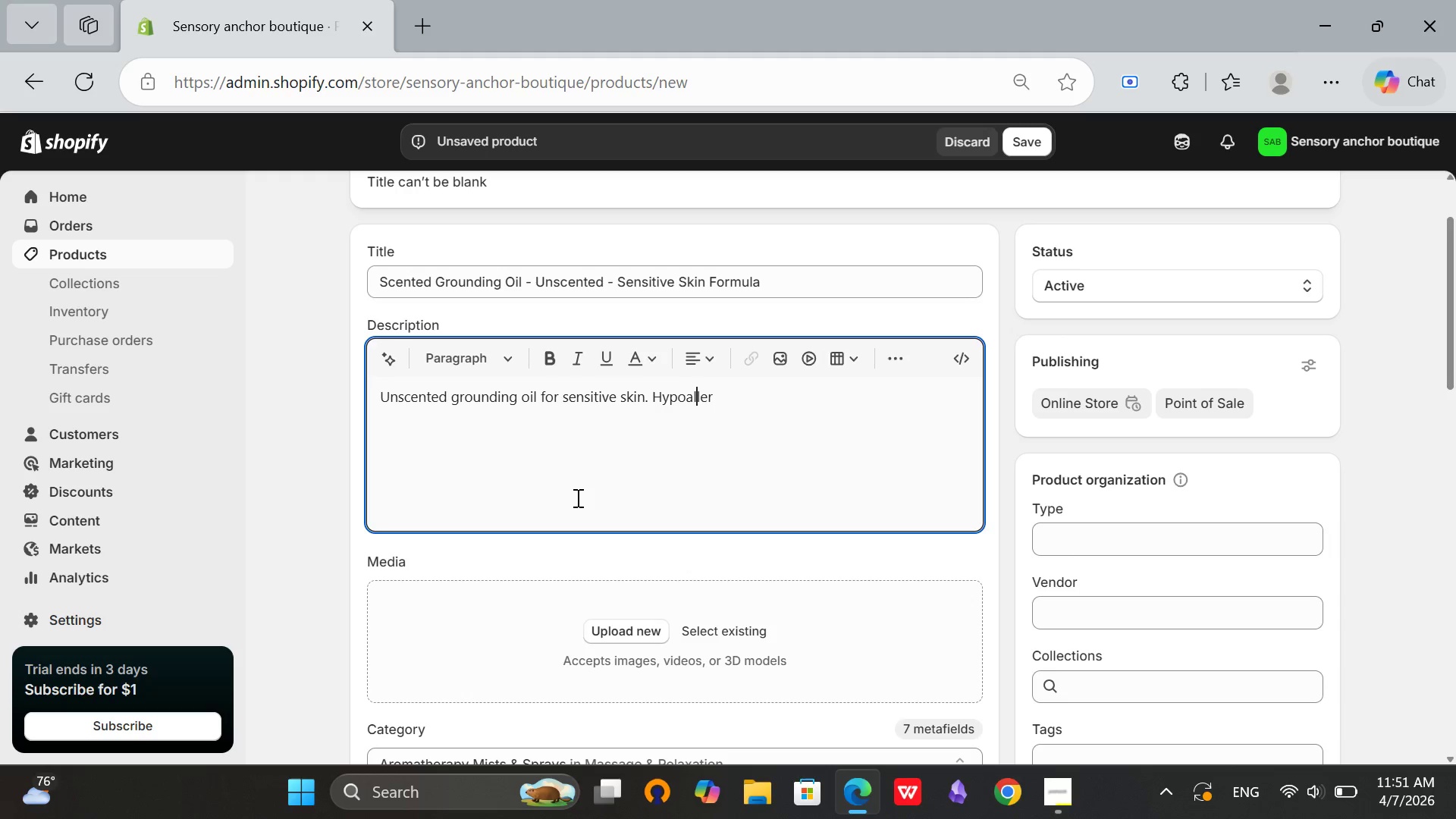 
key(ArrowRight)
 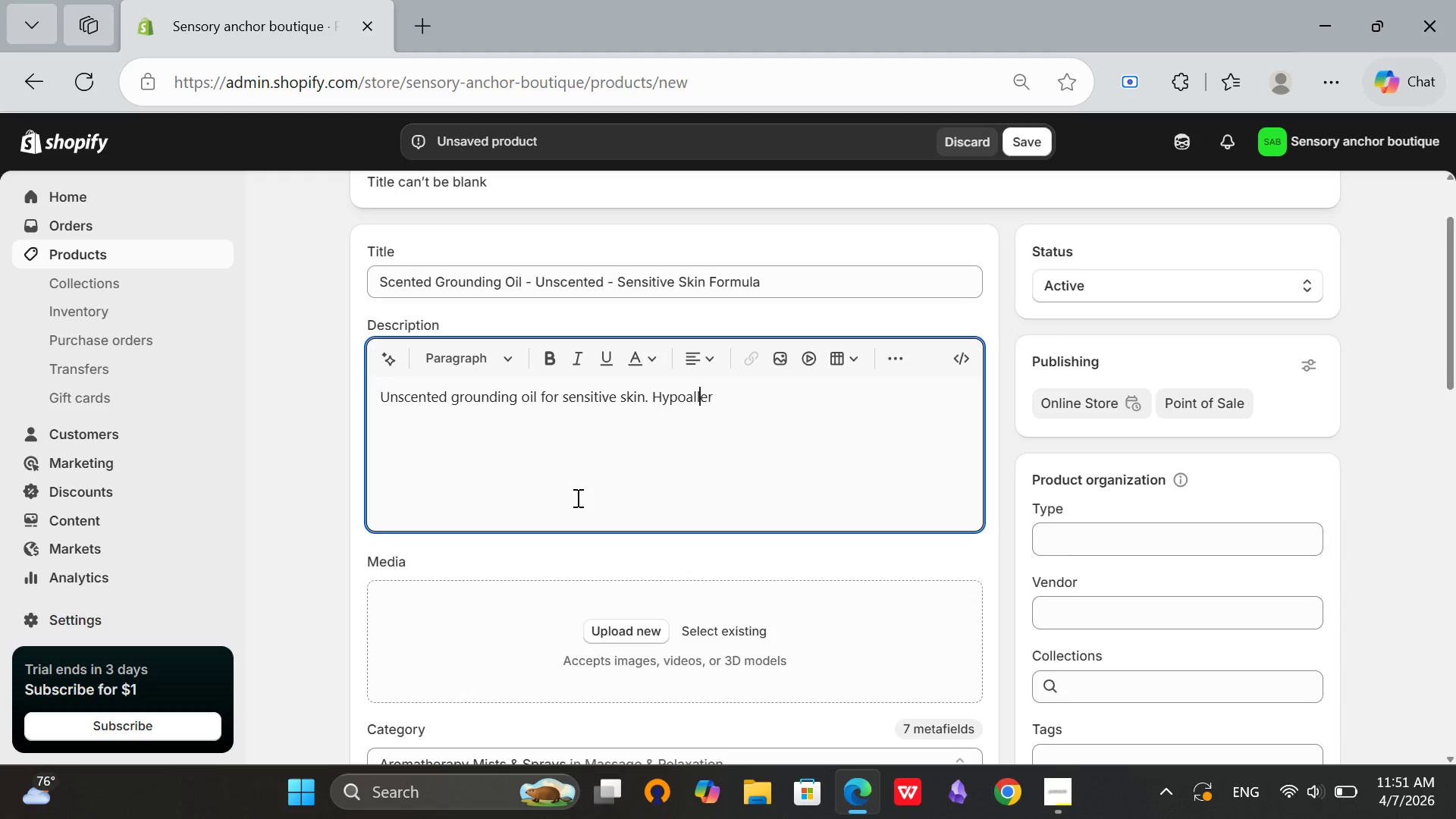 
key(ArrowRight)
 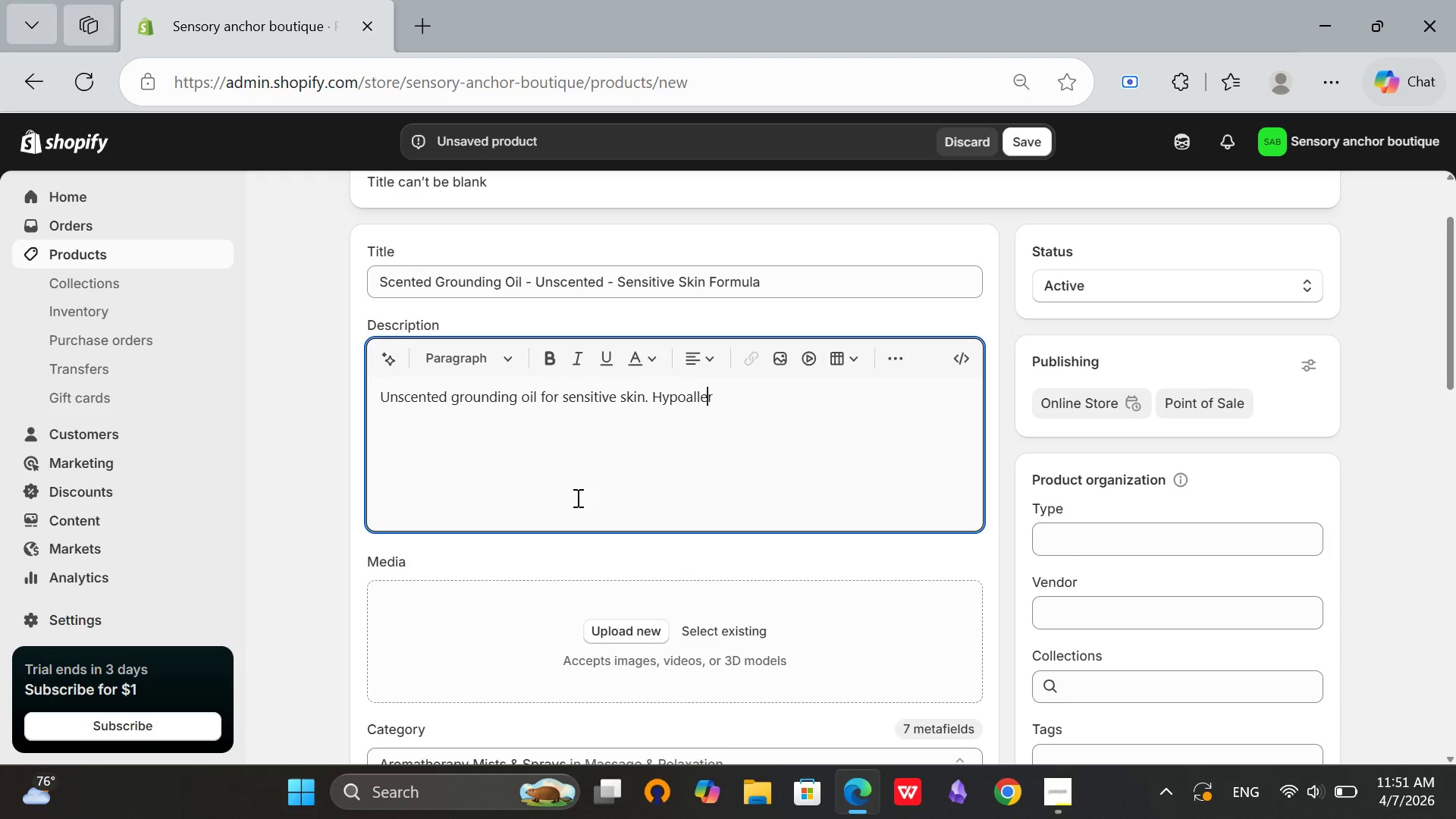 
key(ArrowRight)
 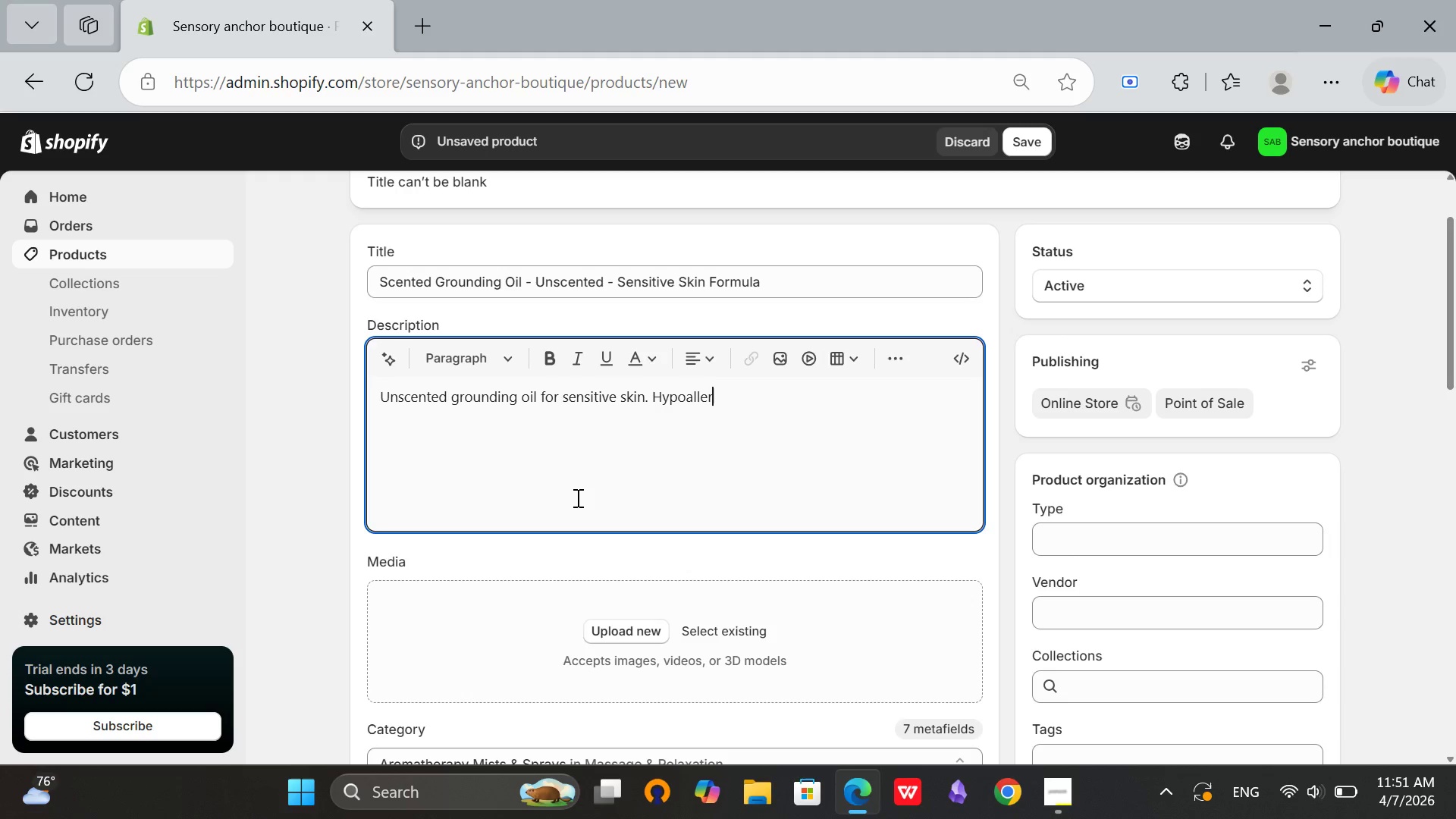 
key(ArrowRight)
 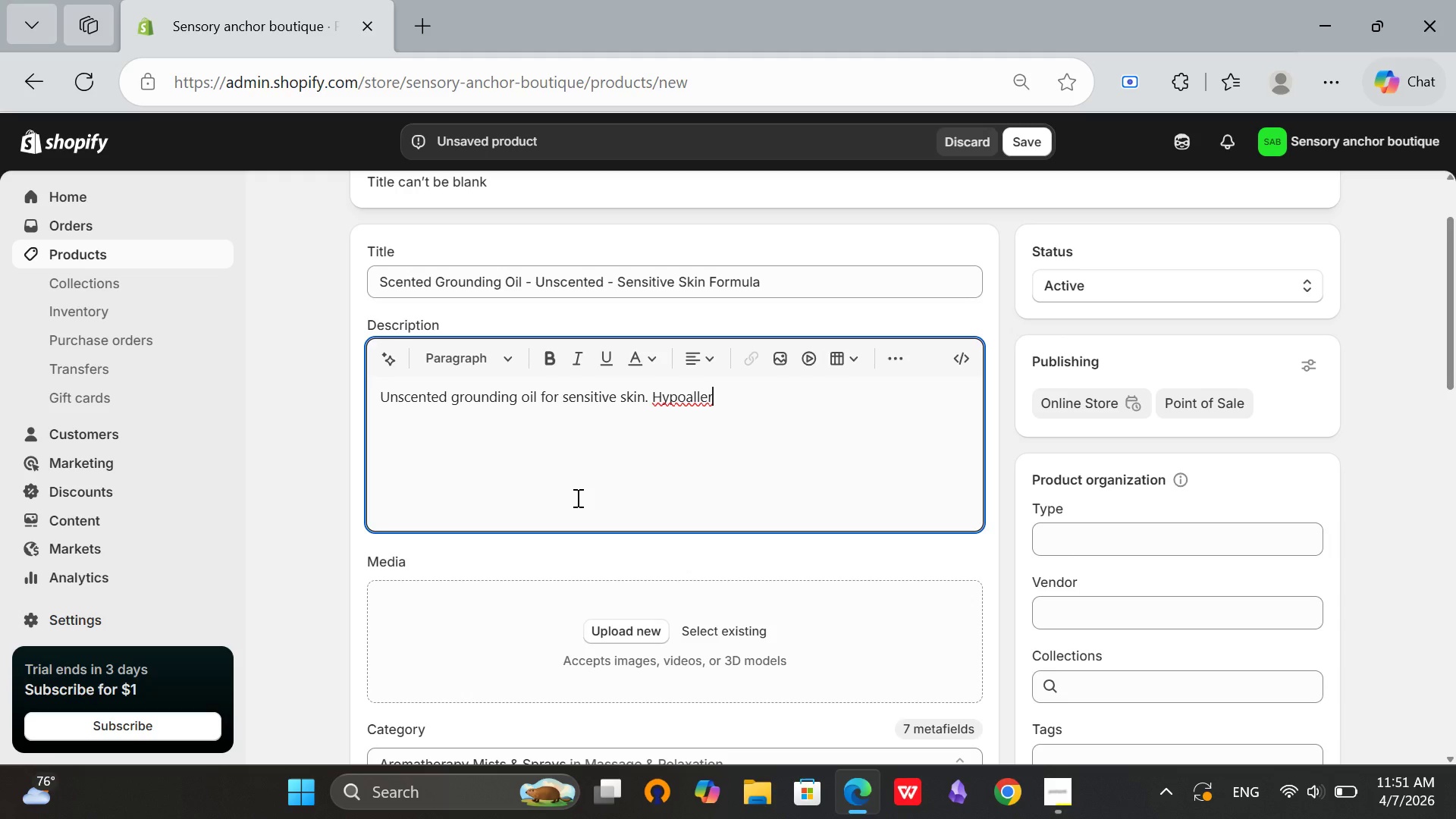 
type(genic )
key(Backspace)
type(. Apply to wrists or temples. Not for INgestion)
key(Backspace)
key(Backspace)
key(Backspace)
key(Backspace)
key(Backspace)
key(Backspace)
key(Backspace)
key(Backspace)
type(ngestion.)
 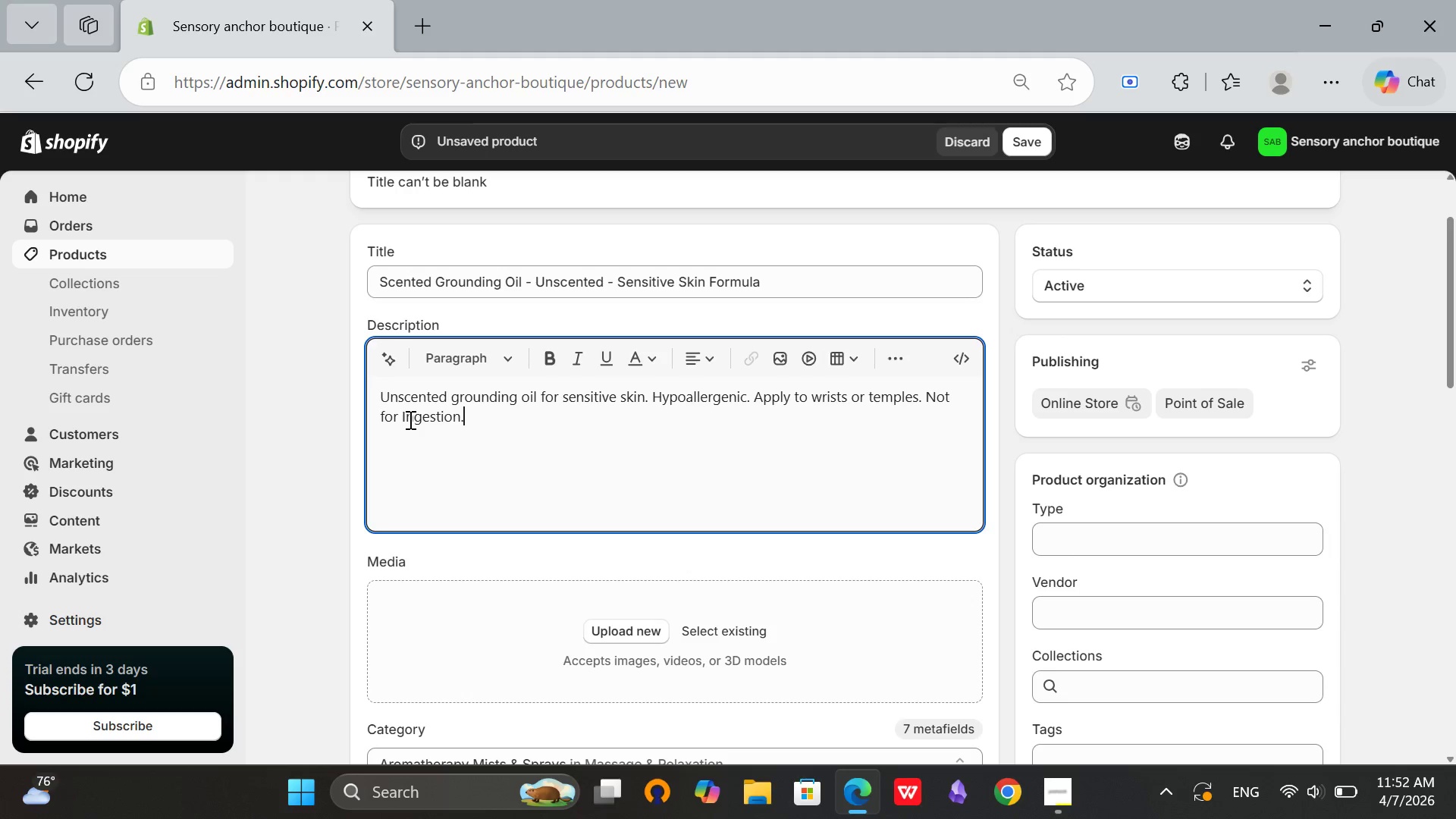 
key(Backspace)
 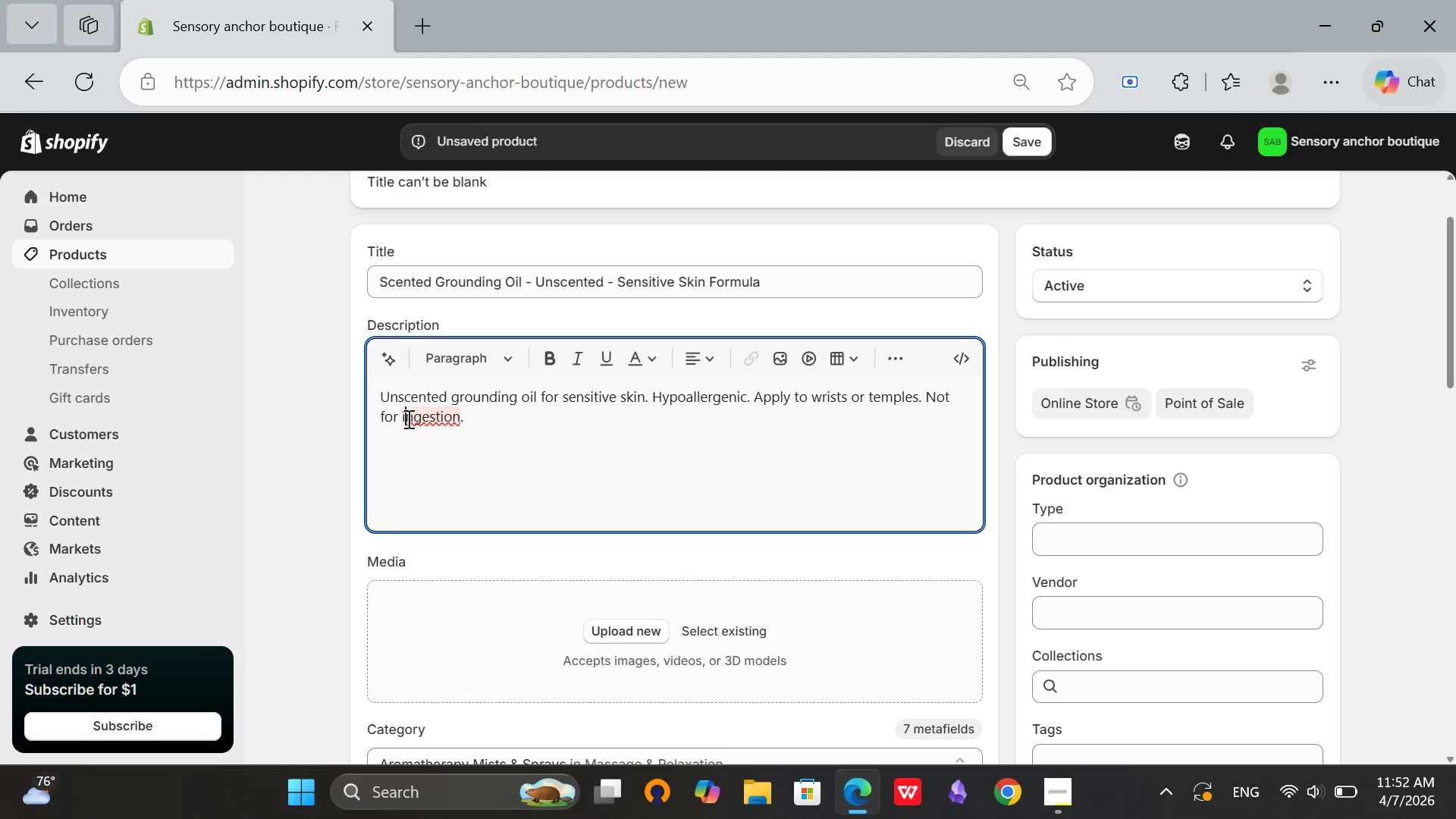 
key(I)
 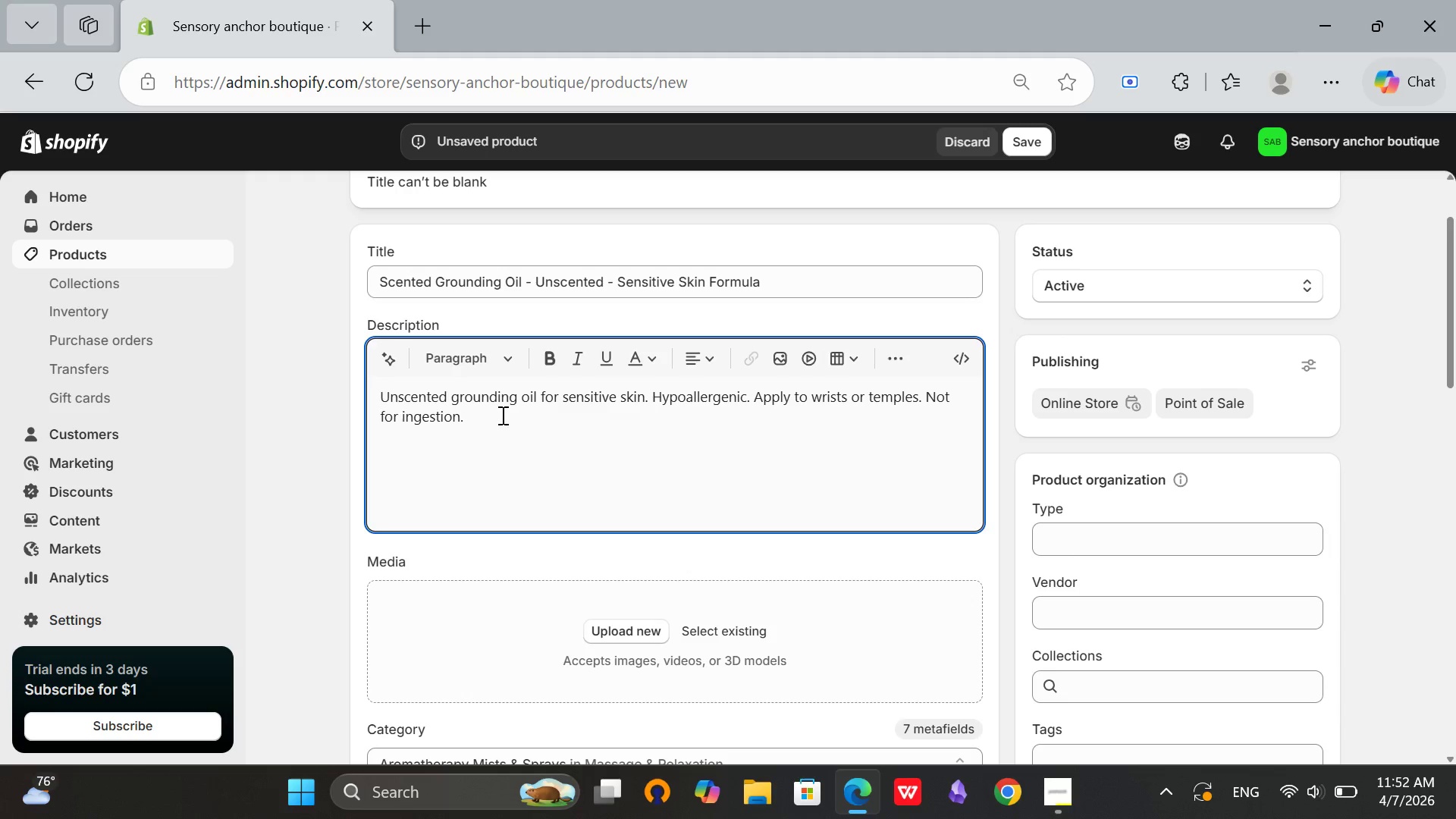 
left_click([501, 406])
 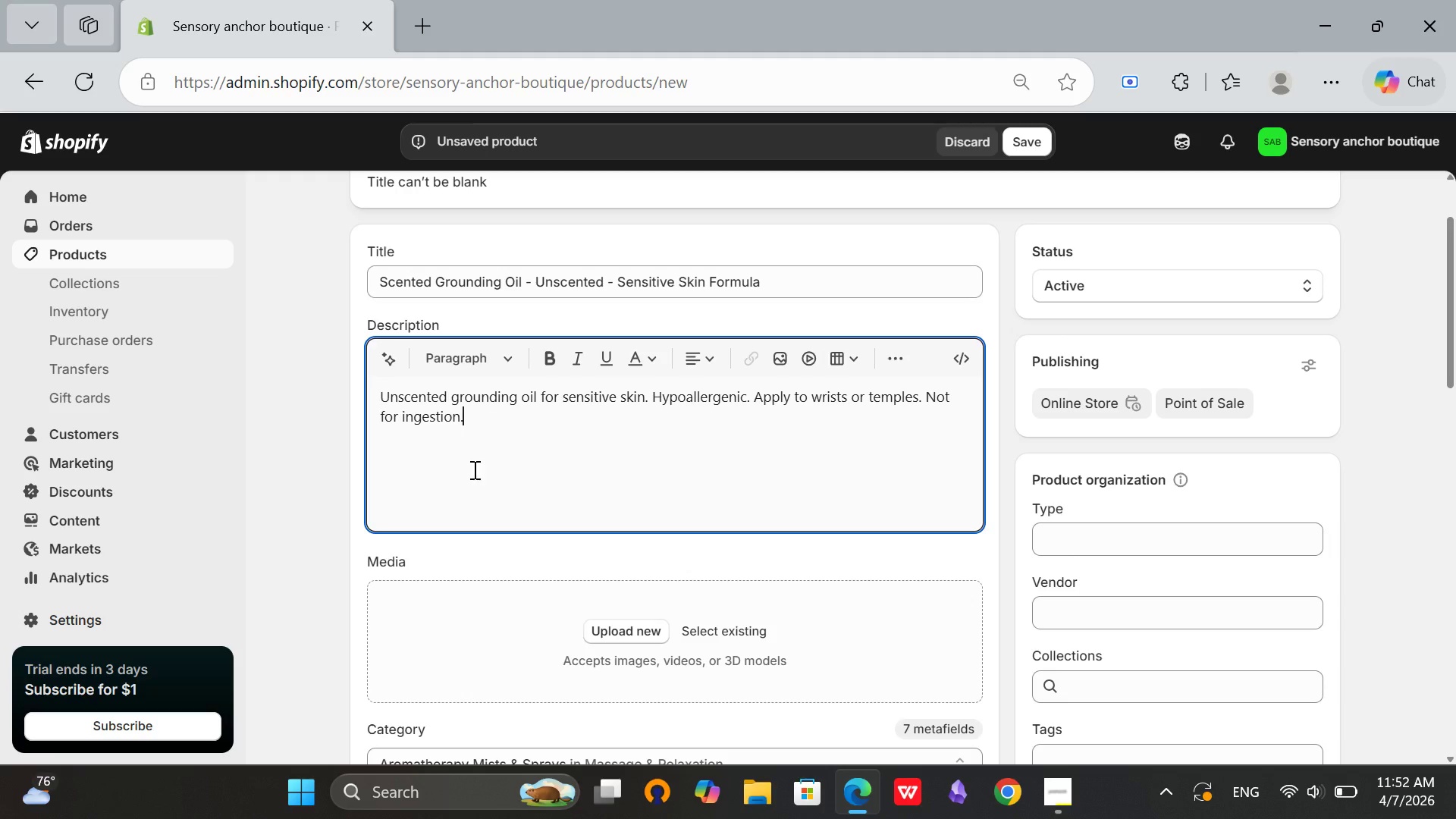 
scroll: coordinate [484, 362], scroll_direction: down, amount: 10.0
 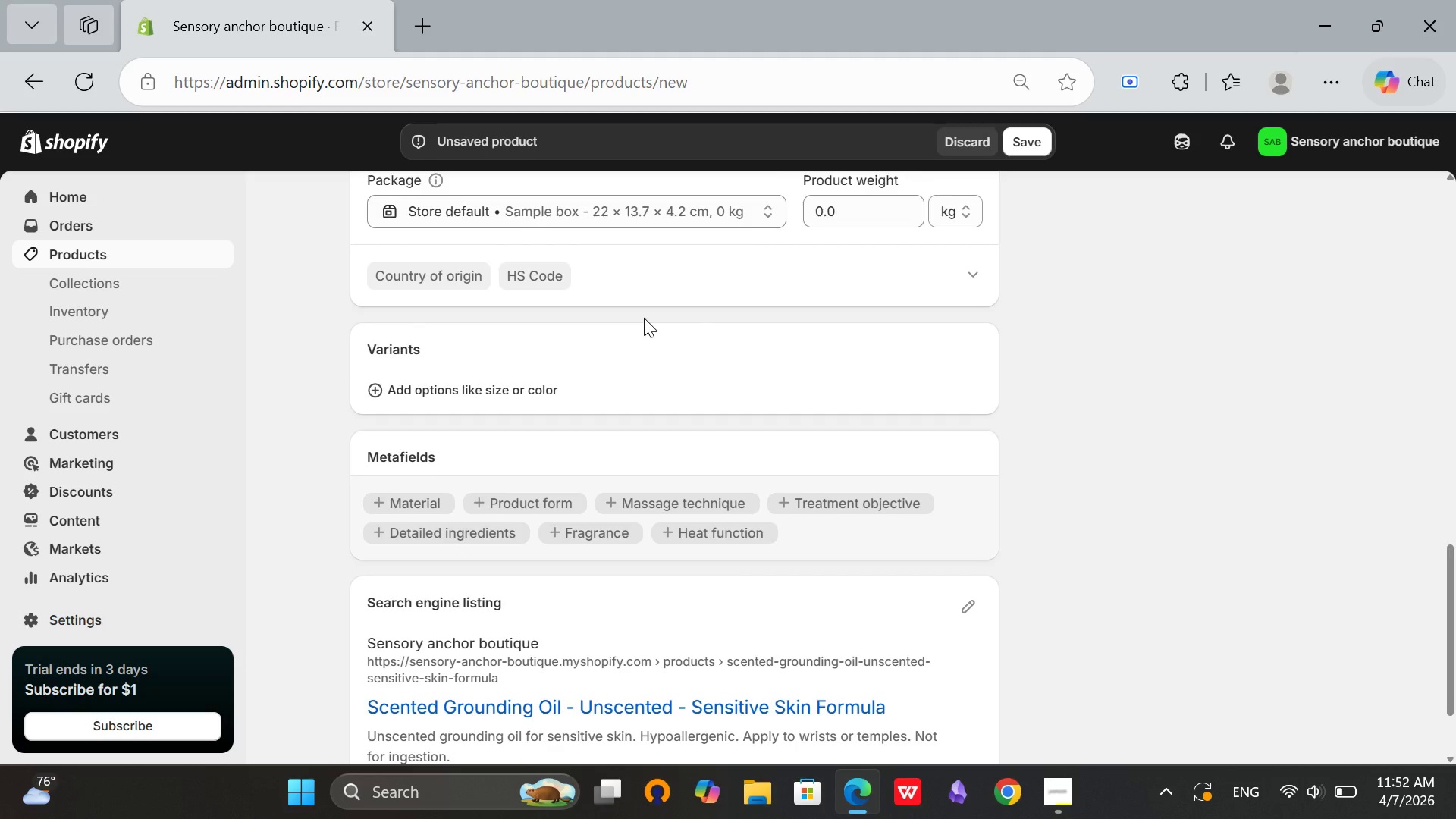 
scroll: coordinate [646, 411], scroll_direction: up, amount: 8.0
 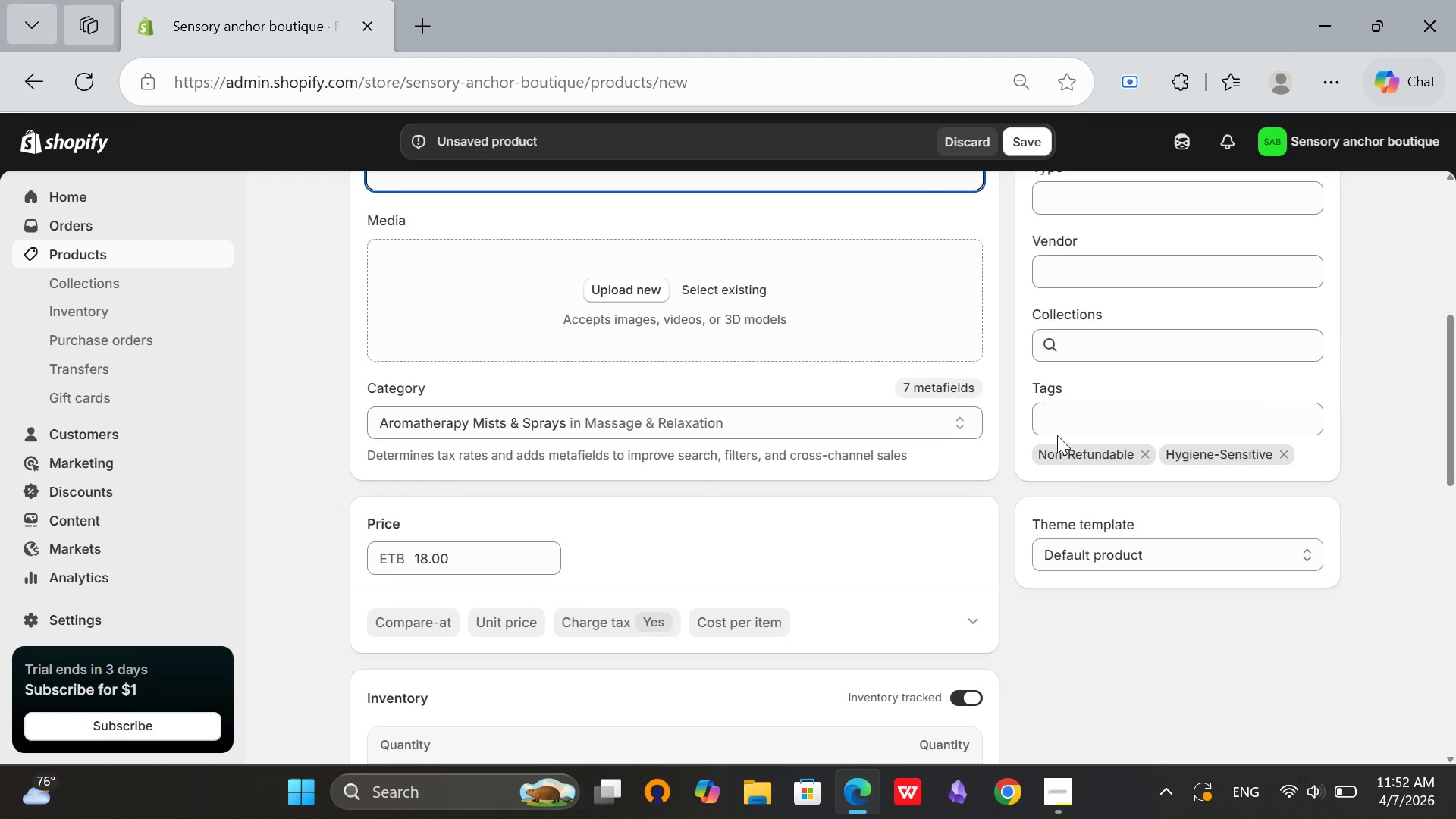 
scroll: coordinate [1163, 421], scroll_direction: down, amount: 9.0
 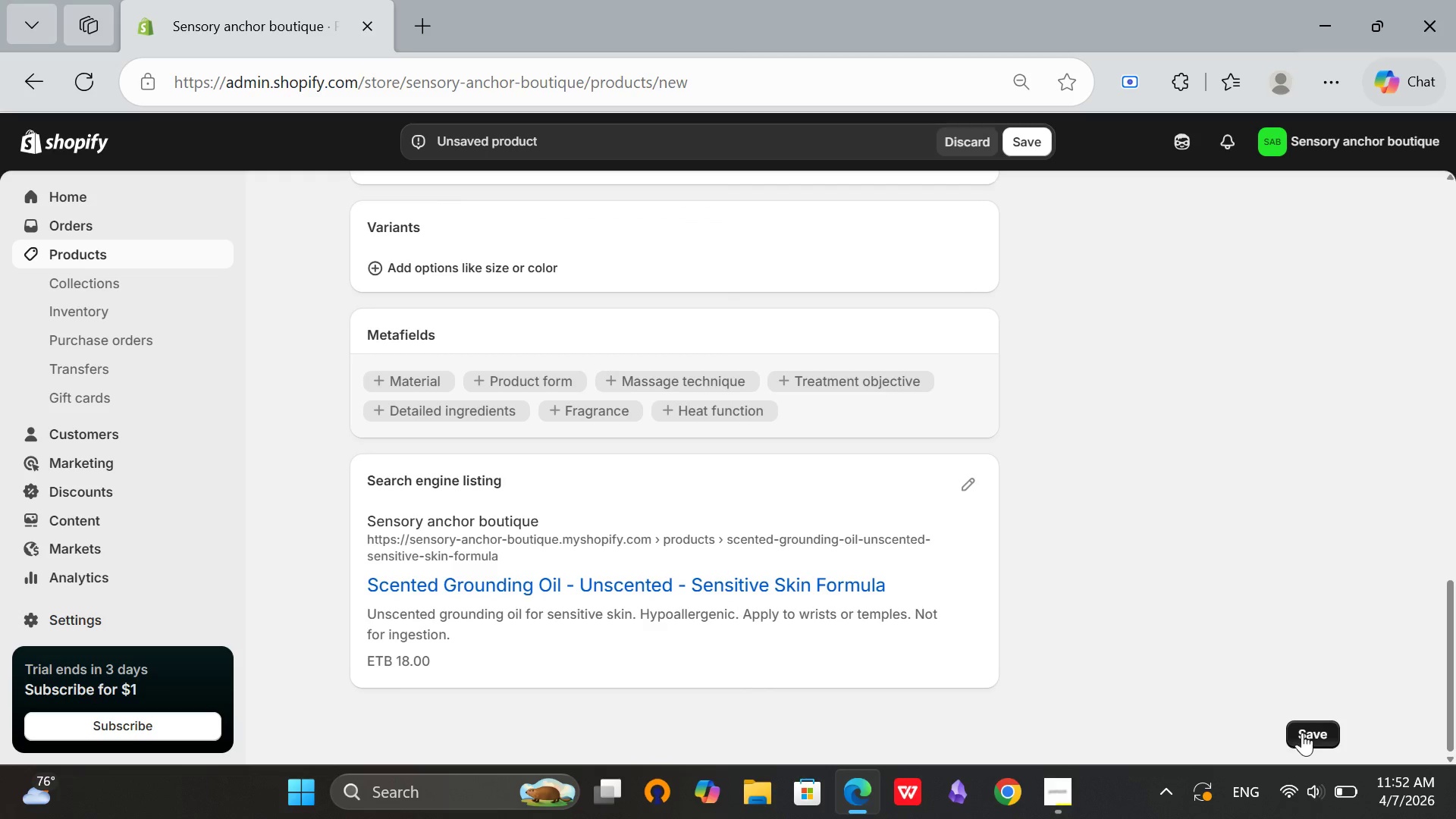 
left_click([1302, 731])
 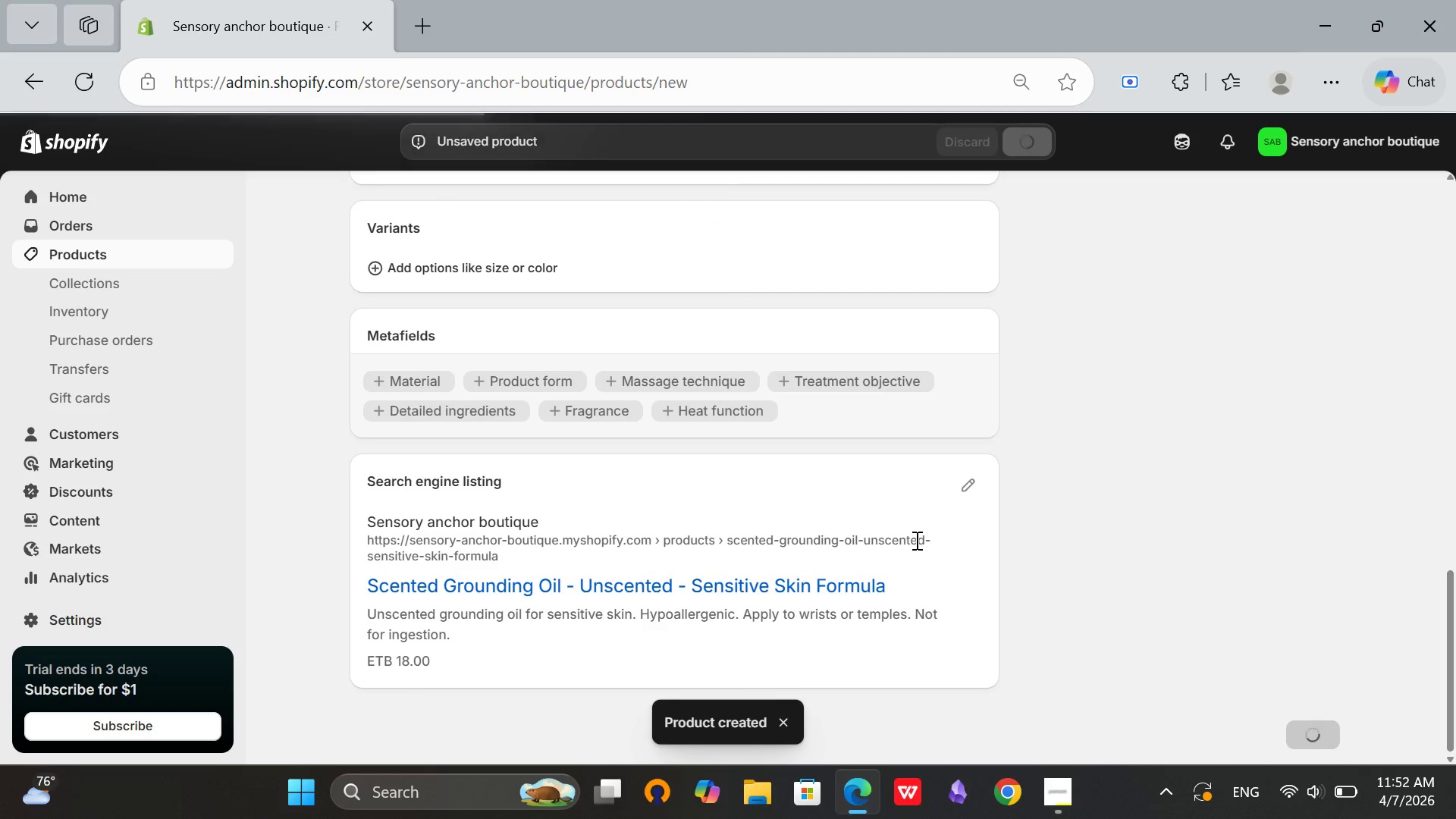 
wait(11.34)
 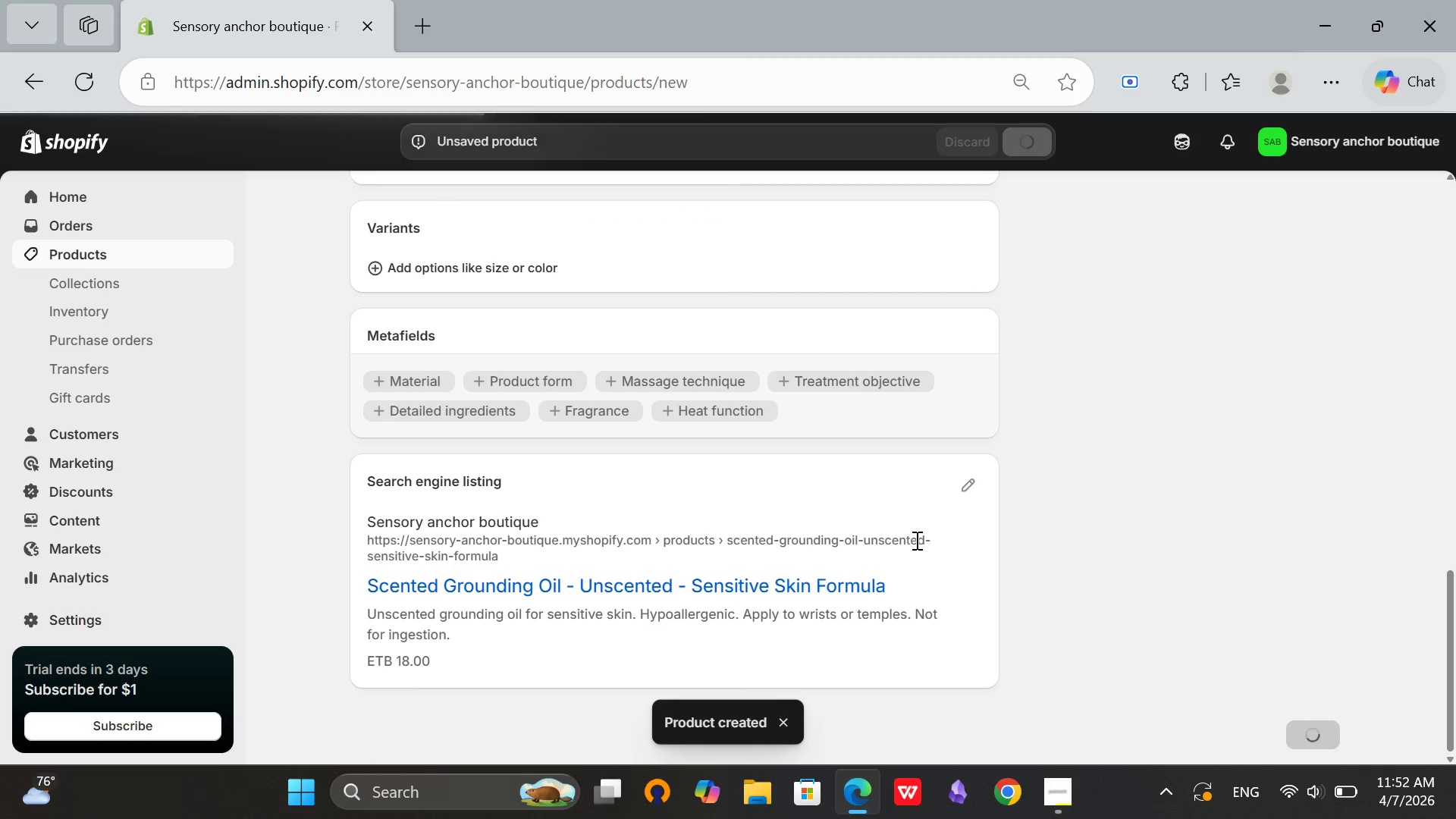 
left_click([146, 249])
 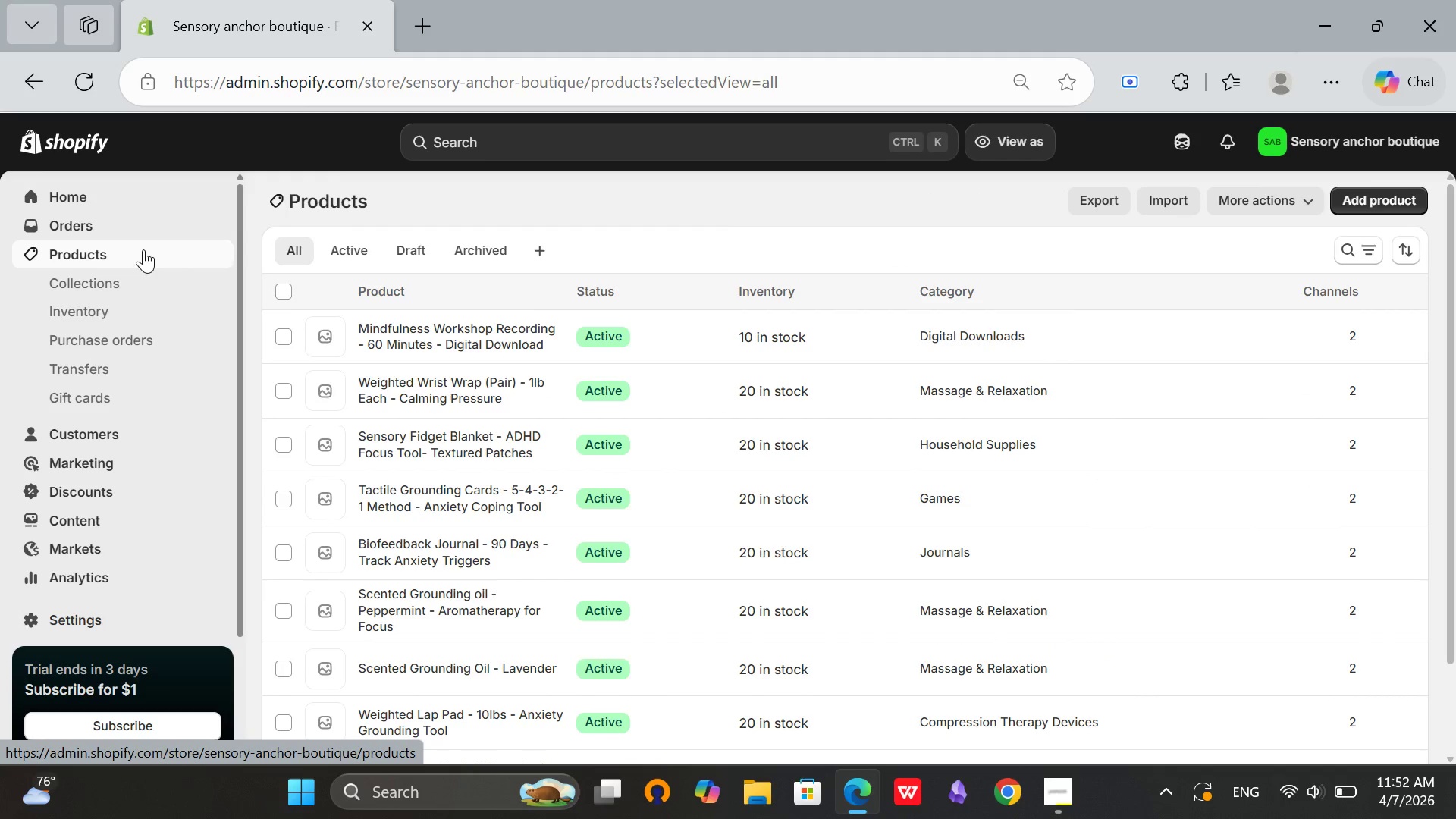 
scroll: coordinate [520, 269], scroll_direction: down, amount: 4.0
 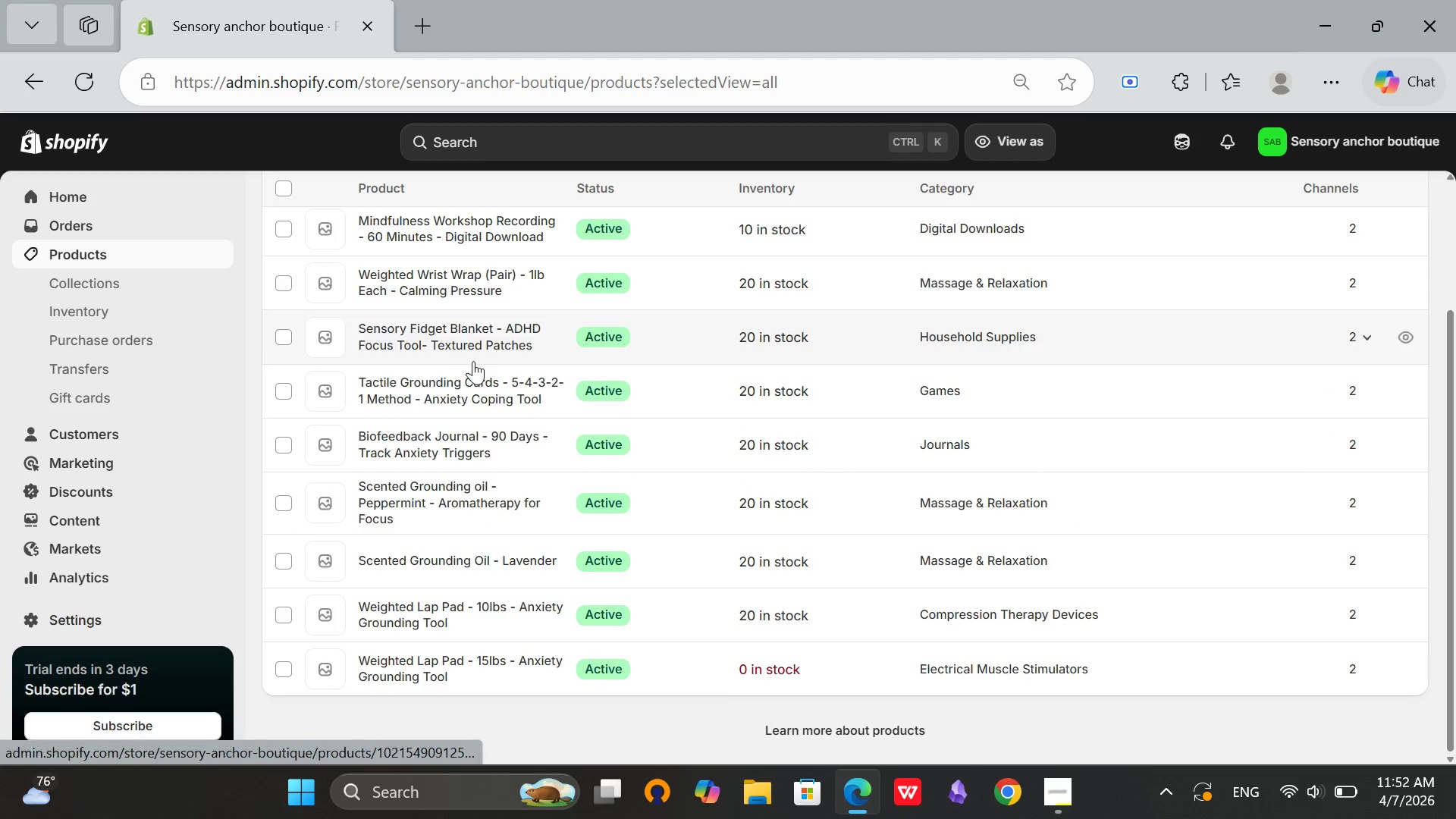 
scroll: coordinate [479, 403], scroll_direction: none, amount: 0.0
 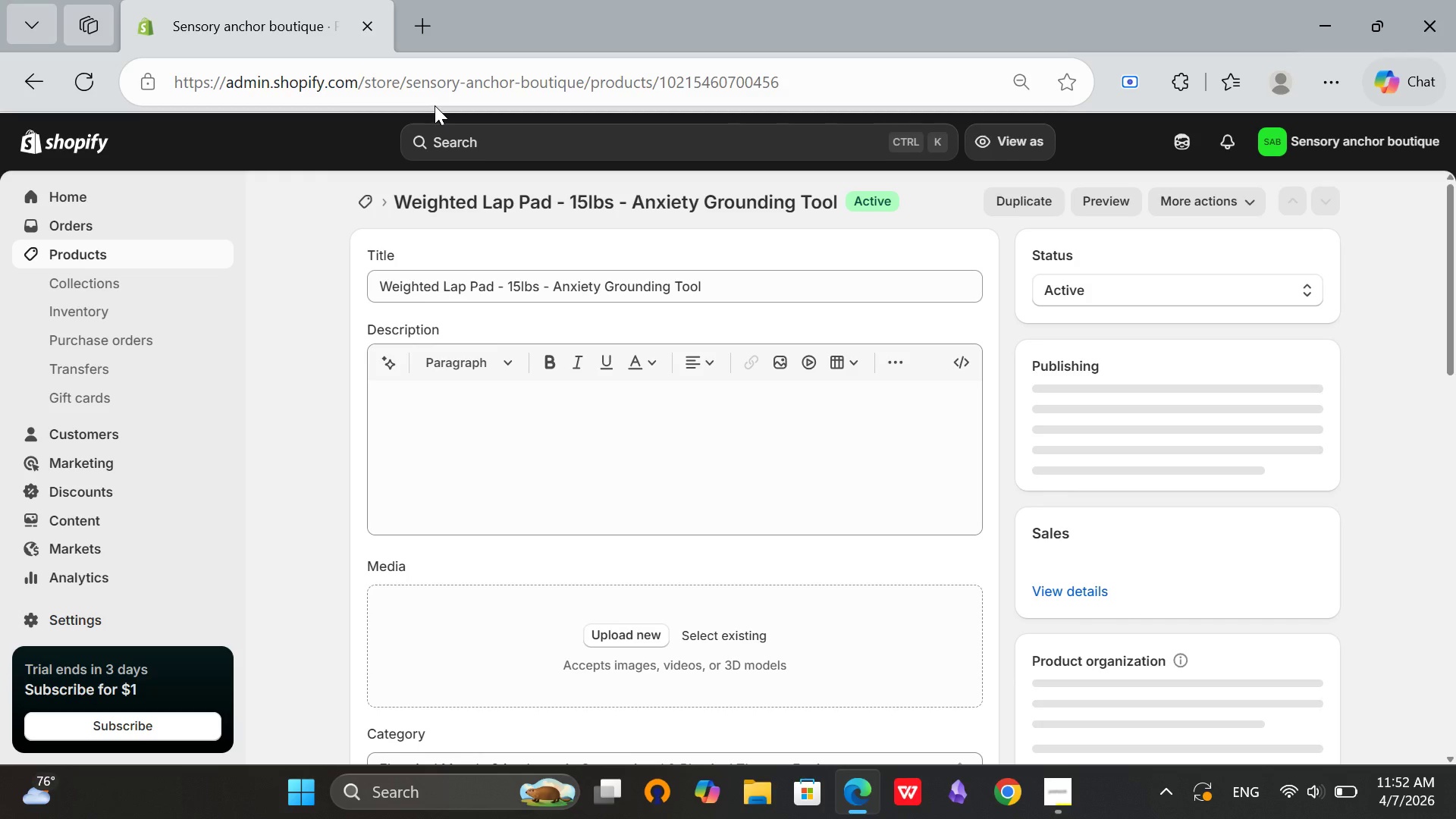 
left_click([409, 33])
 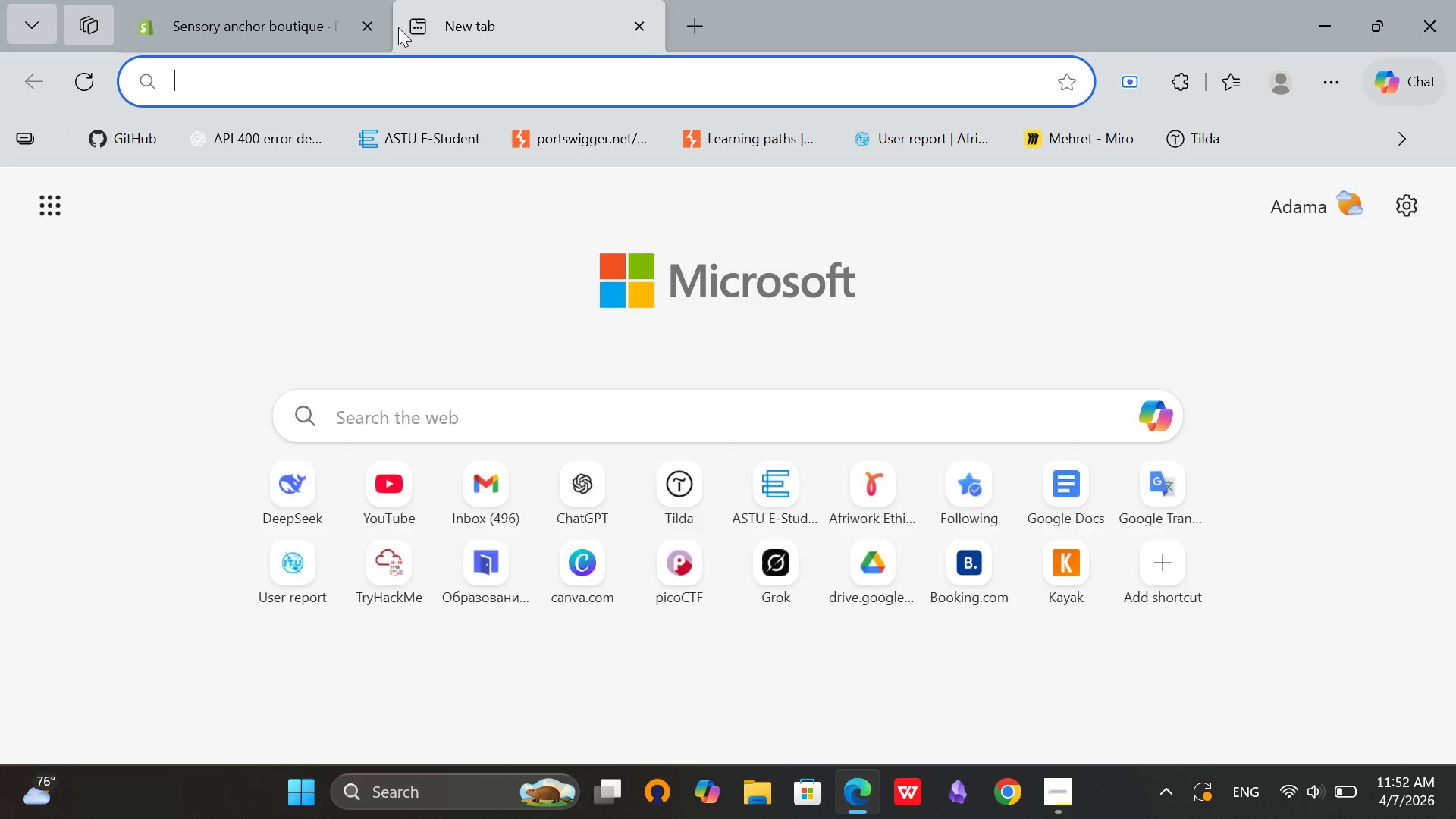 
hold_key(key=W, duration=22.61)
 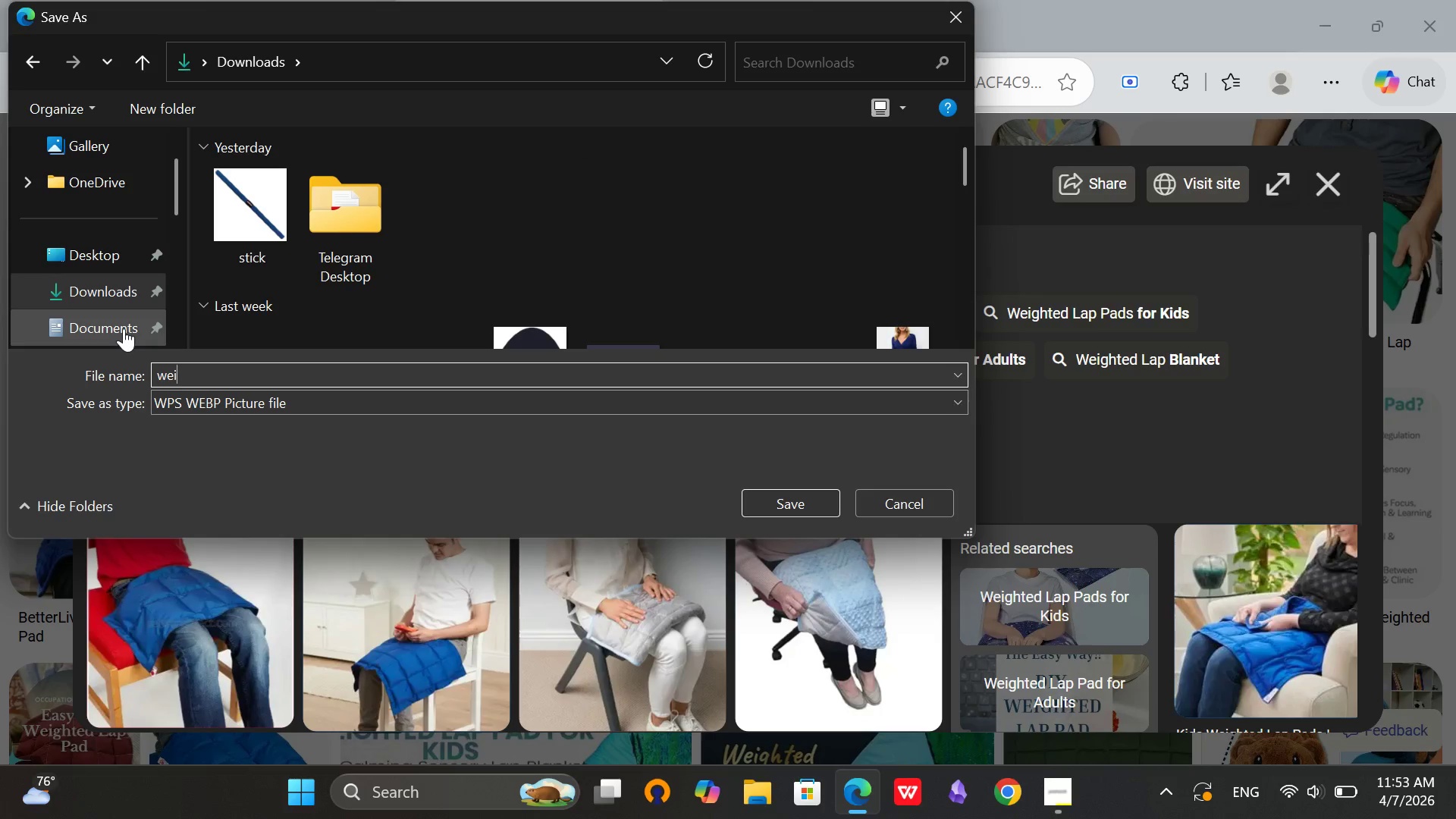 
type(eighted lab pad)
 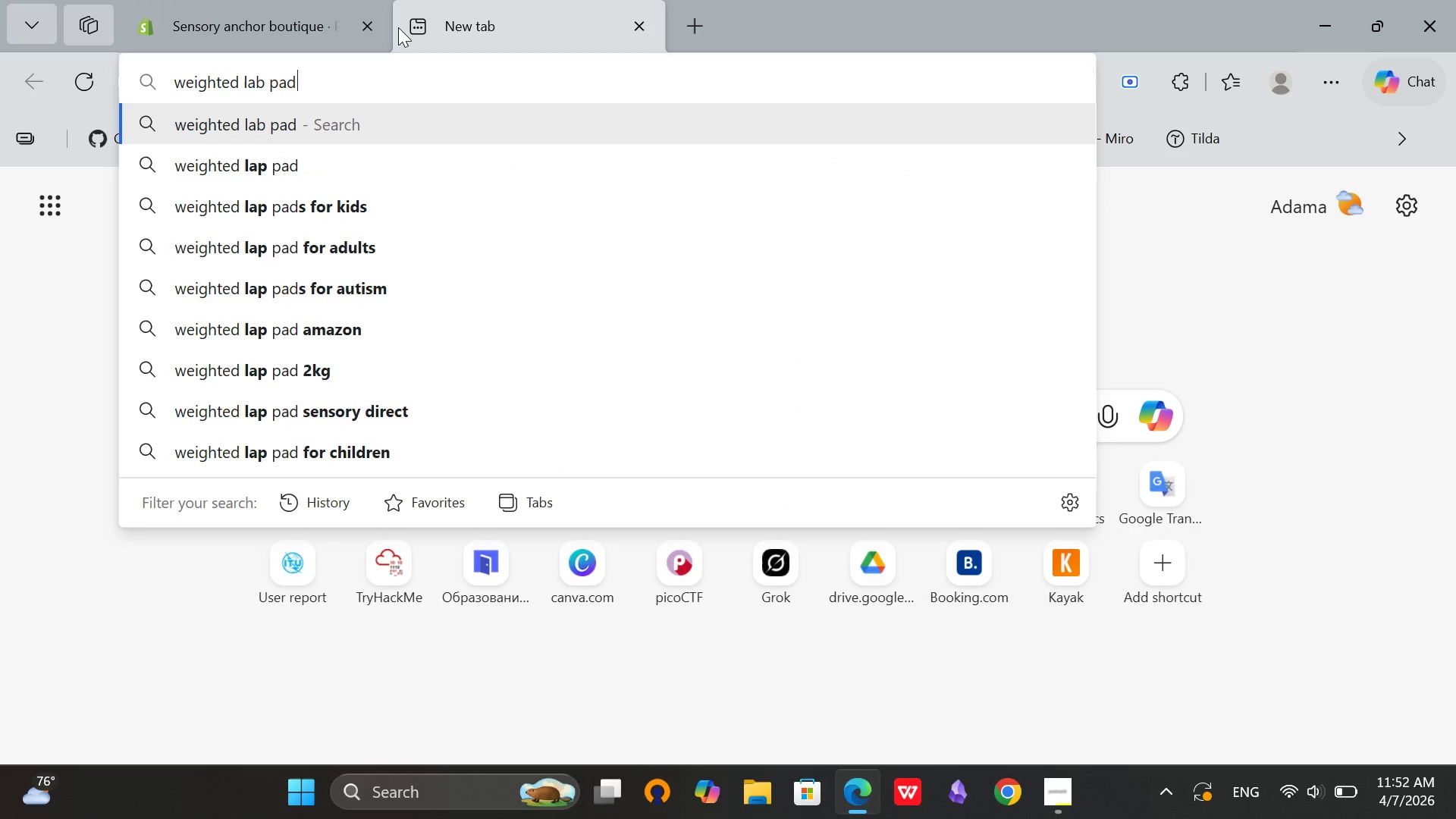 
key(Enter)
 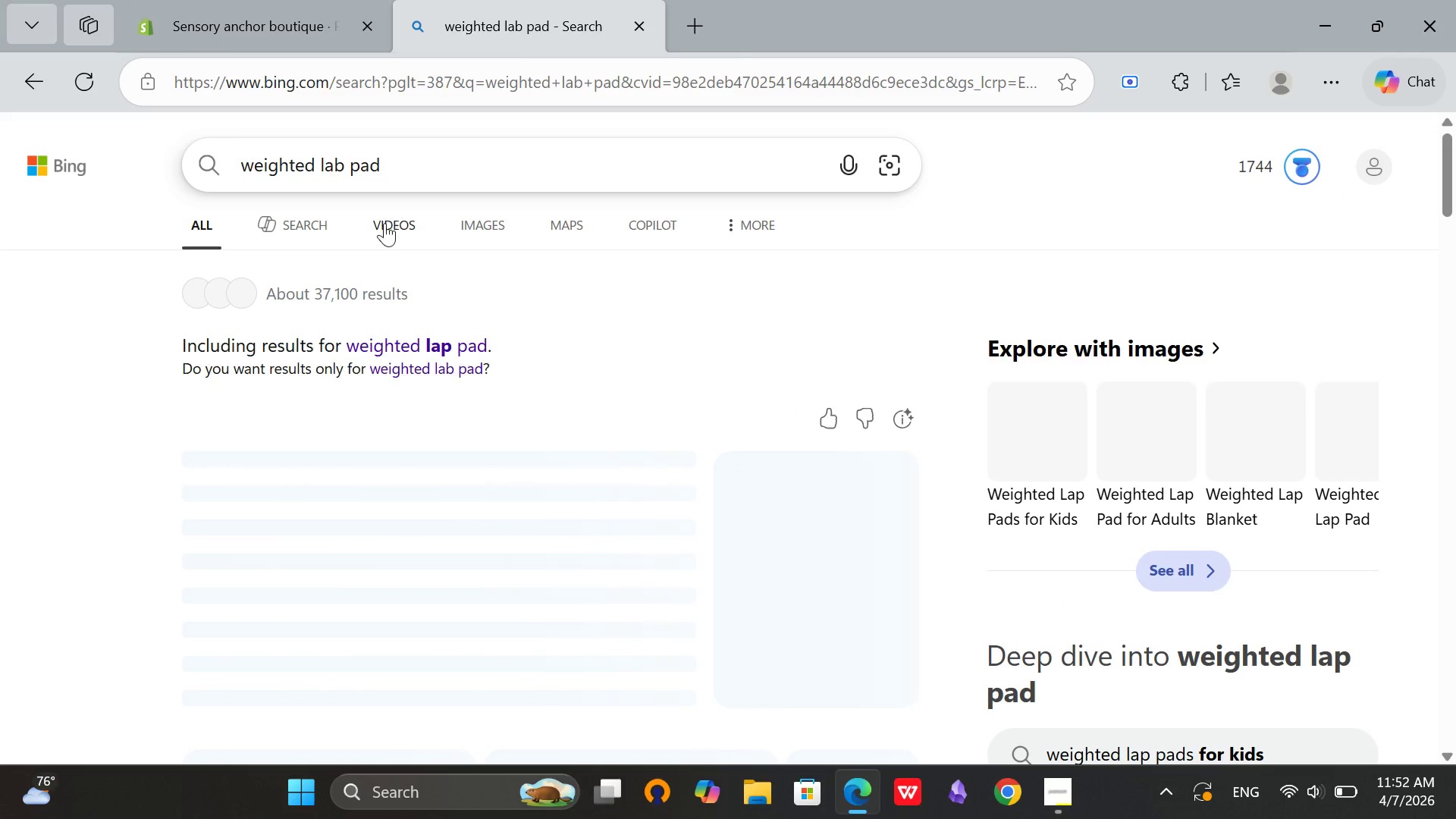 
left_click([462, 227])
 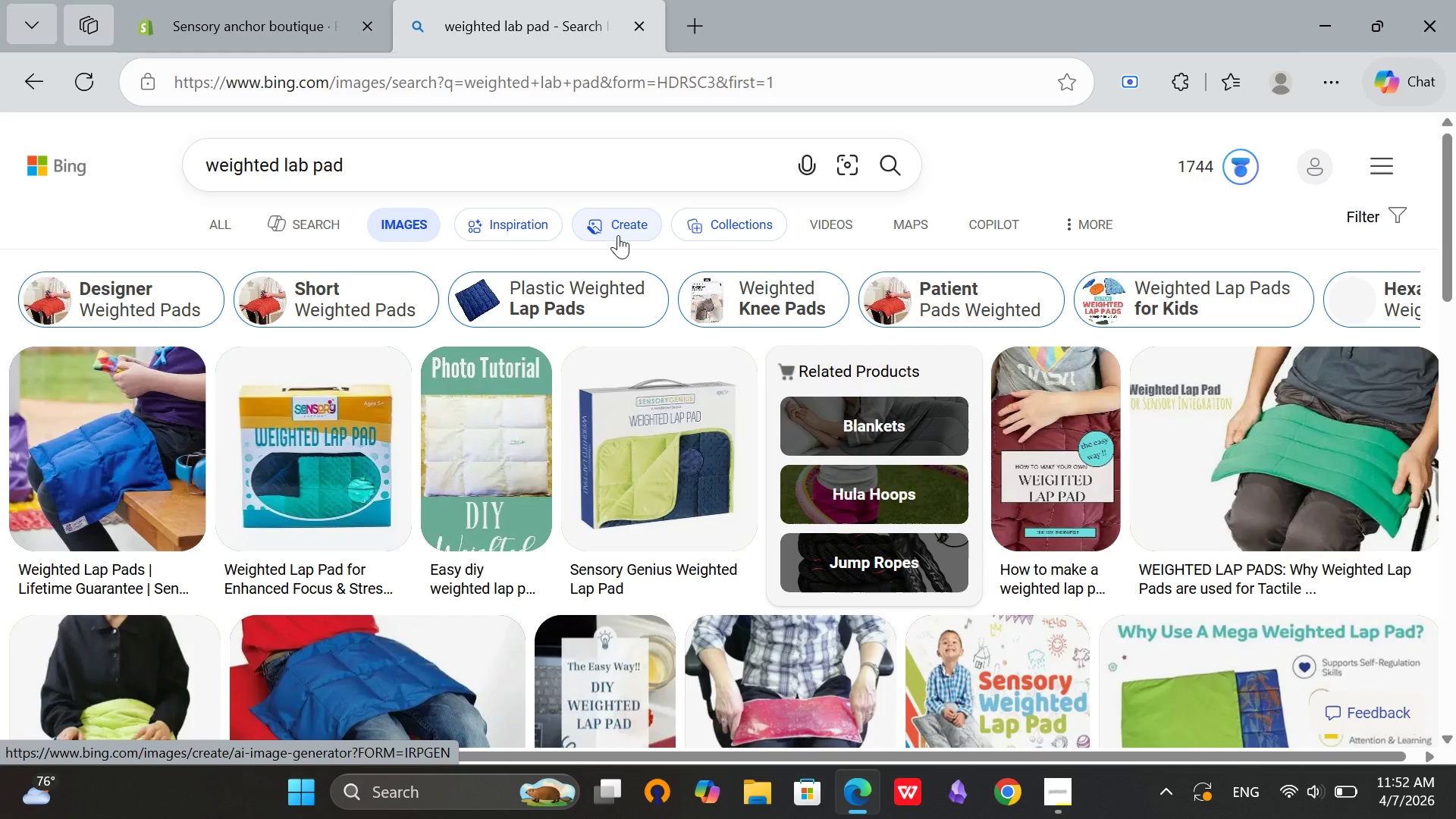 
scroll: coordinate [630, 223], scroll_direction: down, amount: 2.0
 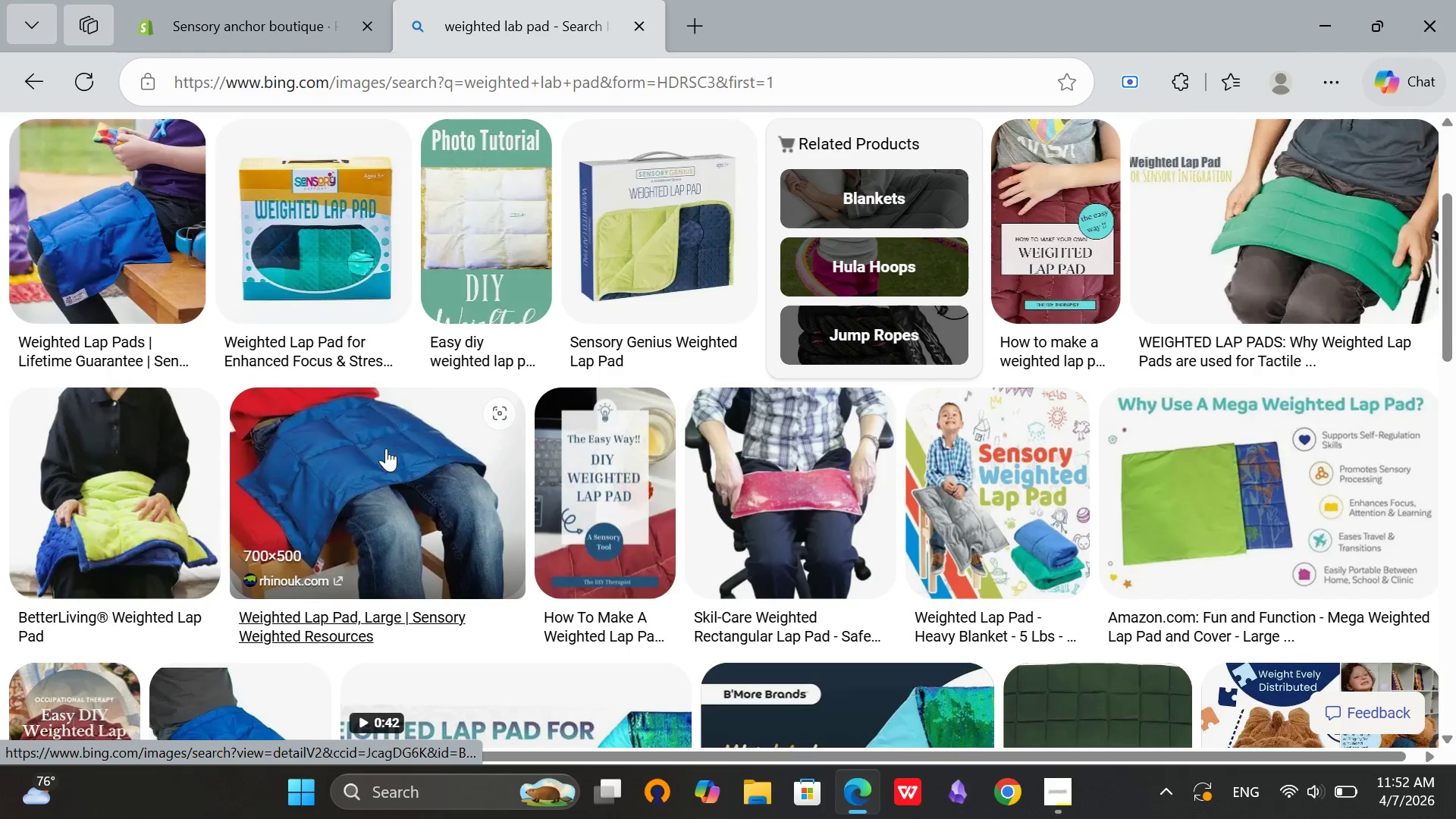 
left_click([386, 448])
 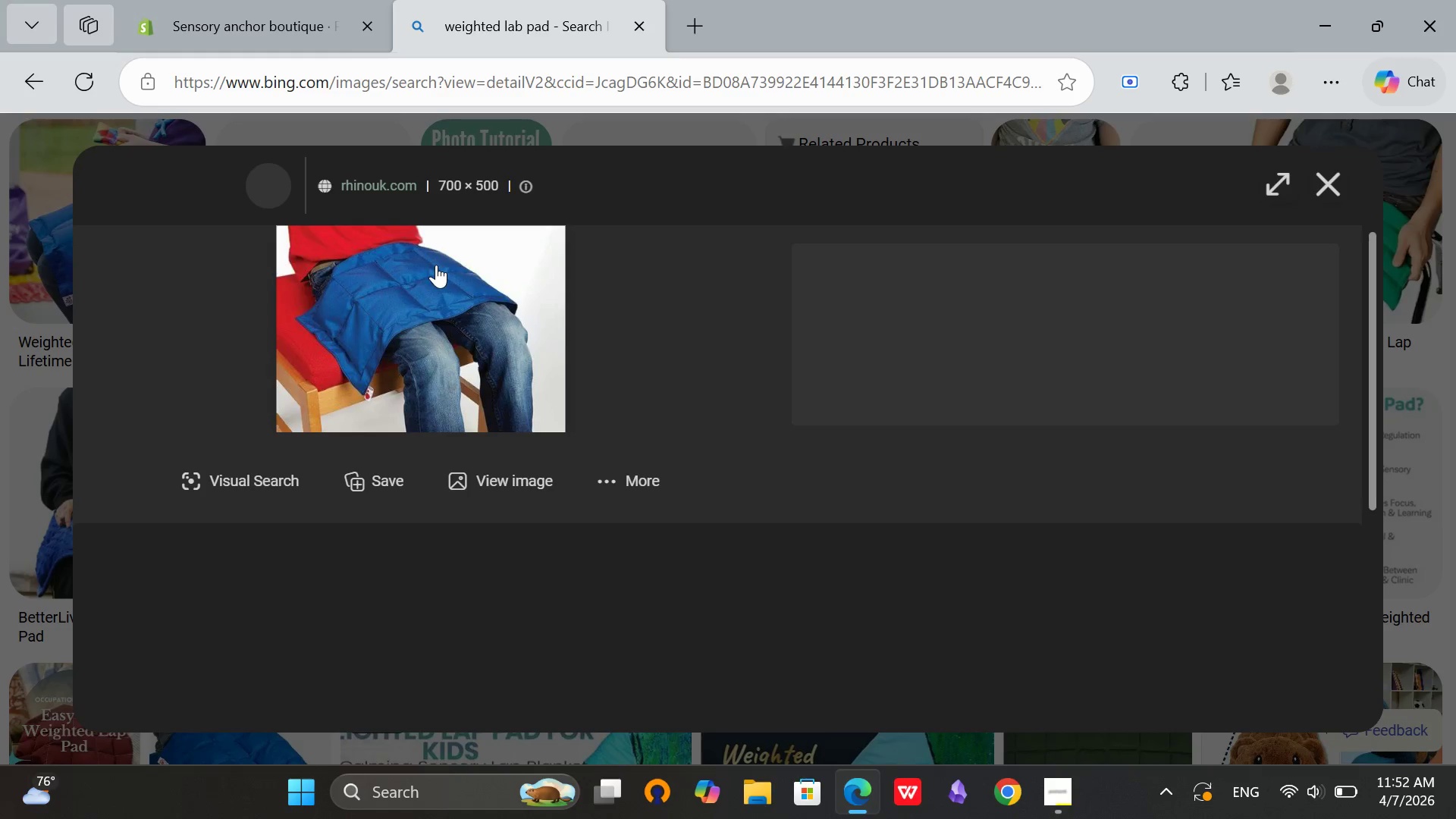 
right_click([436, 265])
 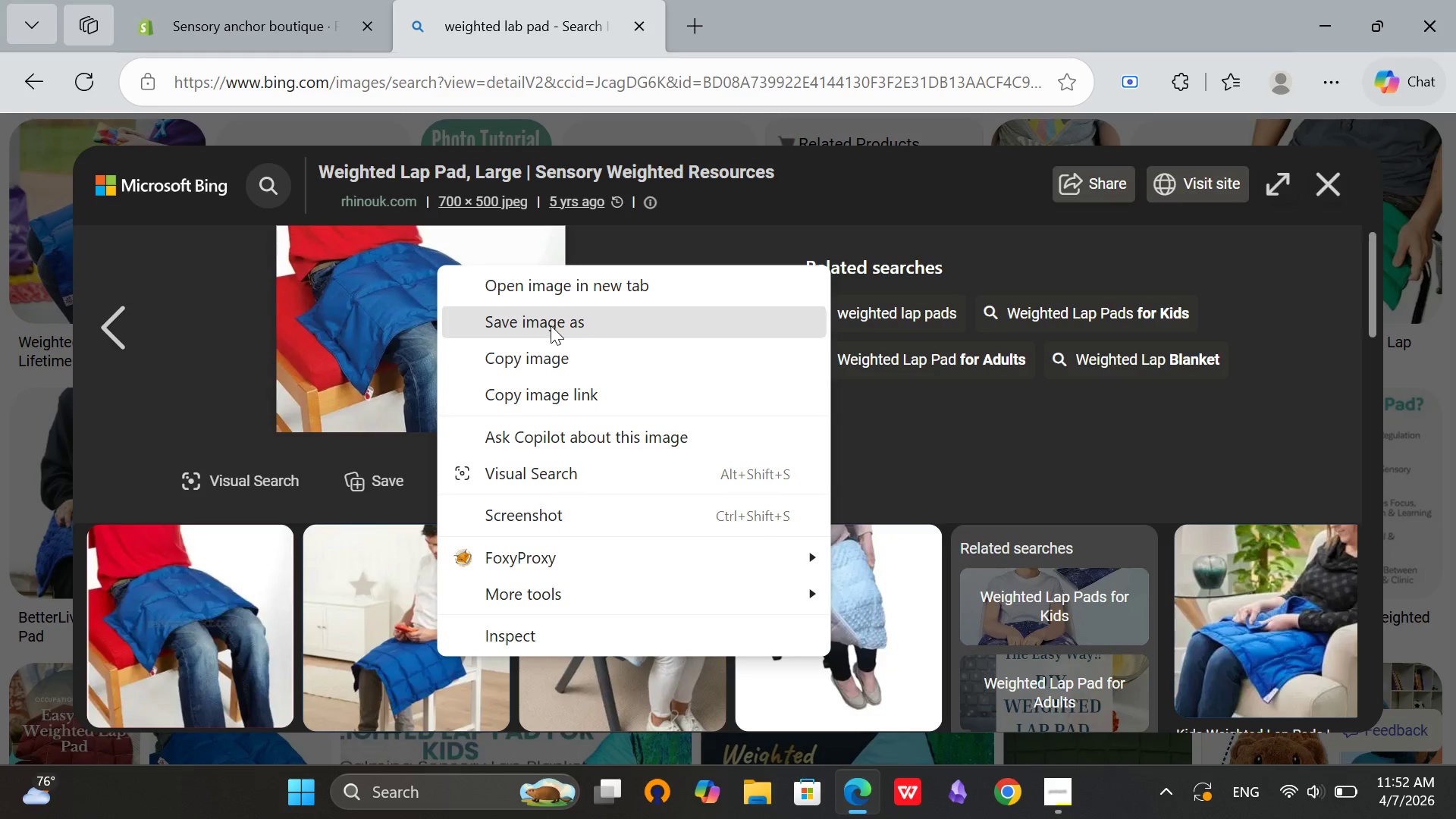 
left_click([551, 325])
 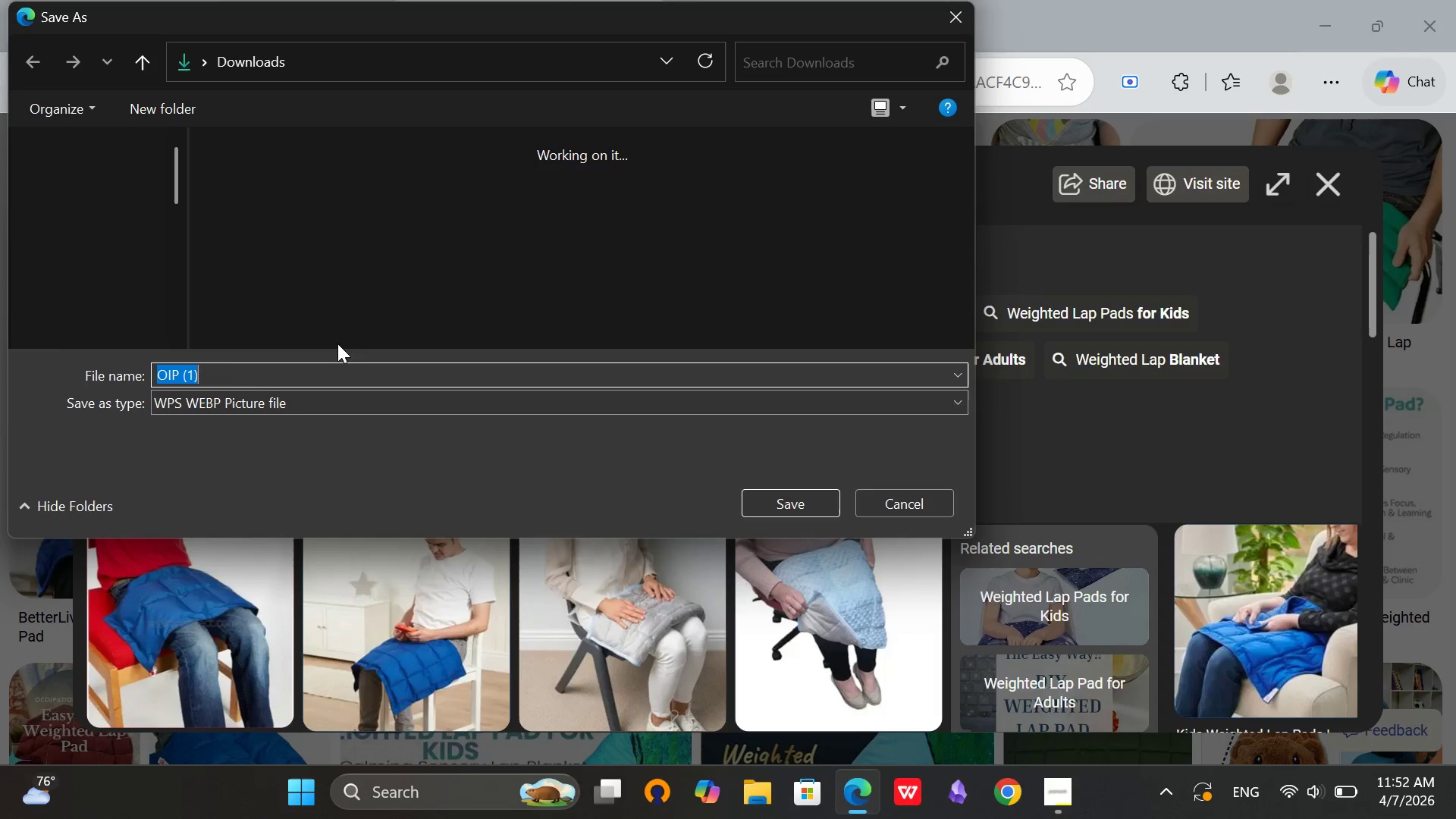 
left_click([83, 341])
 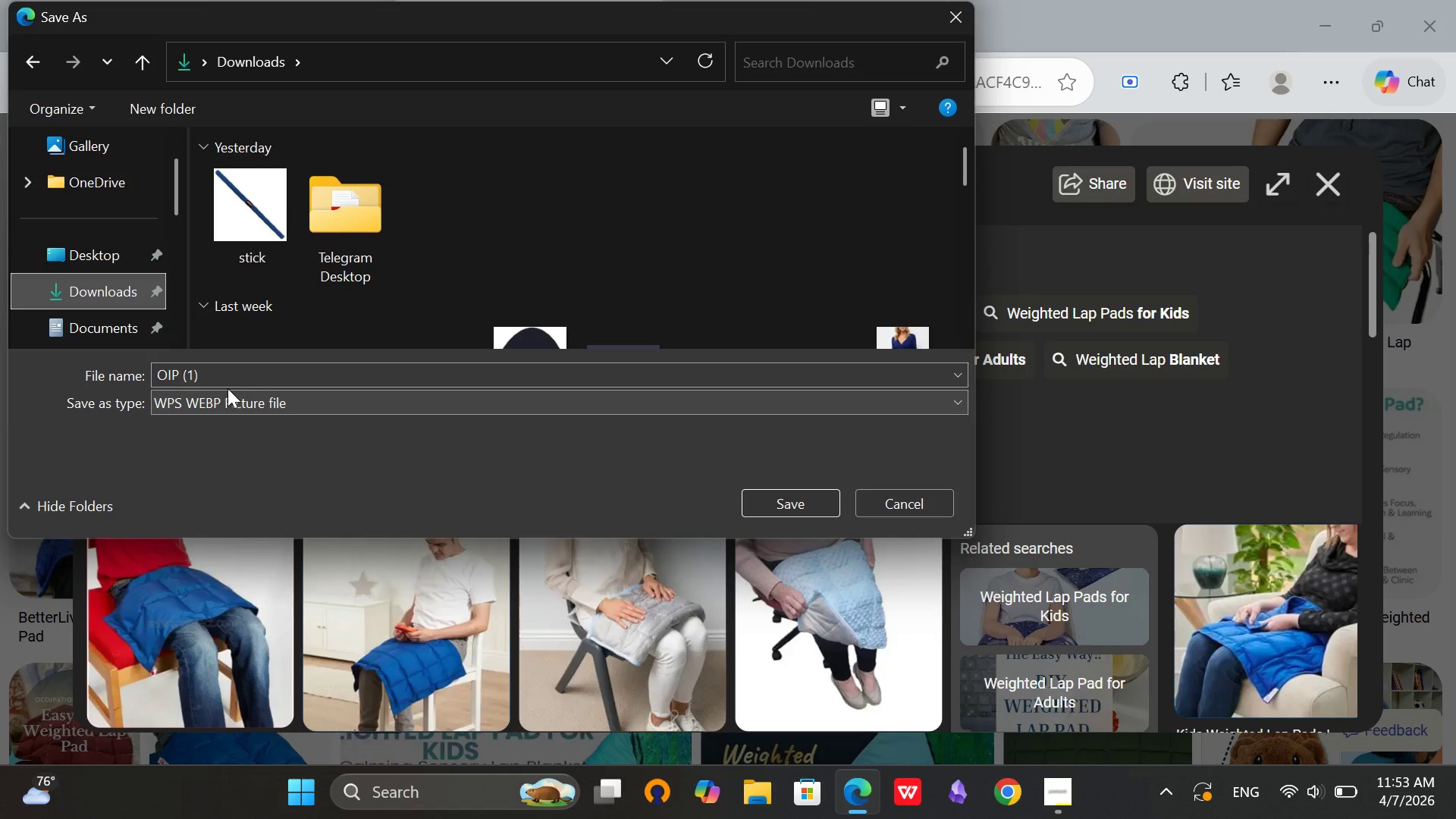 
left_click_drag(start_coordinate=[221, 375], to_coordinate=[121, 359])
 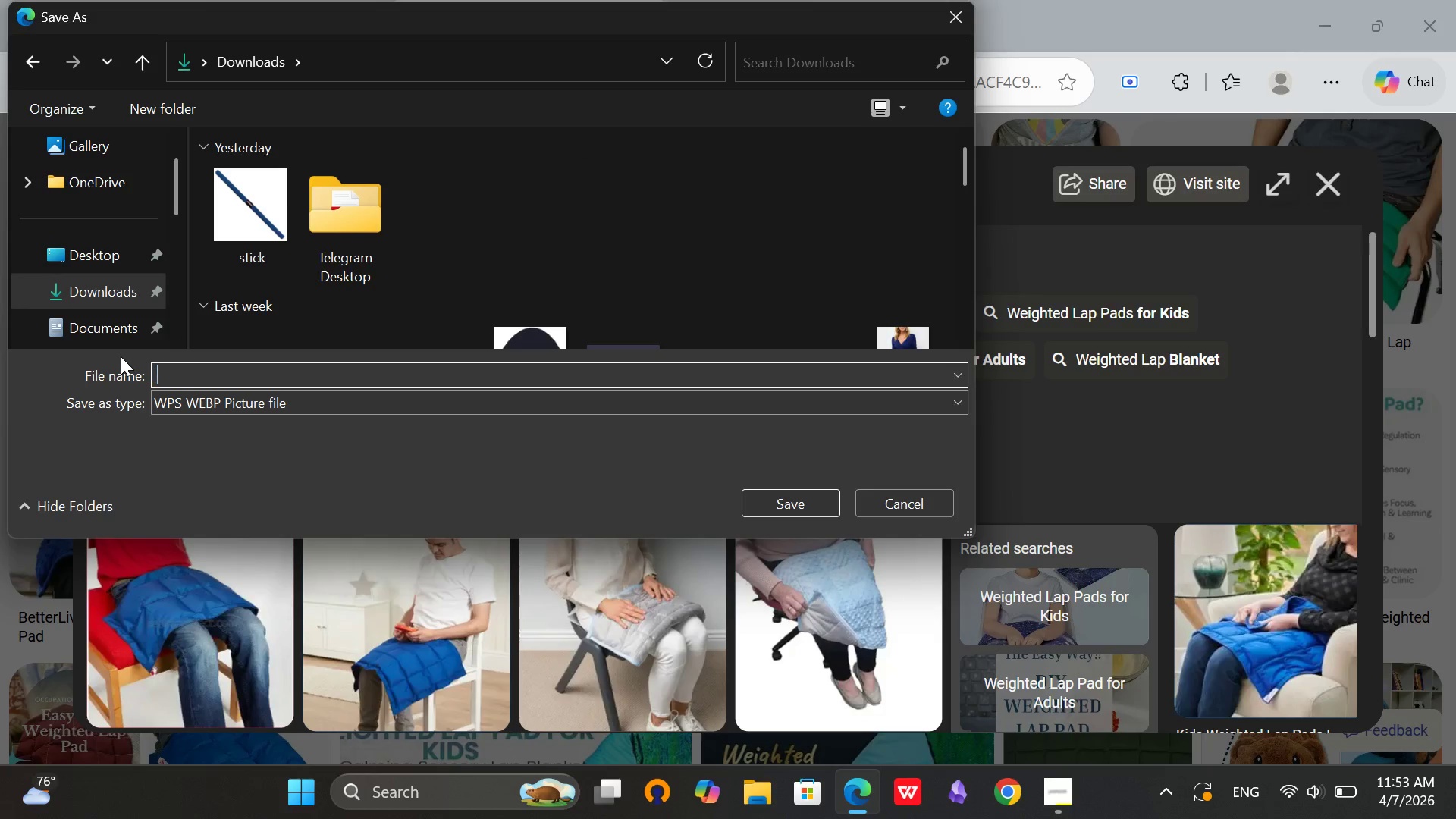 
key(Backspace)
 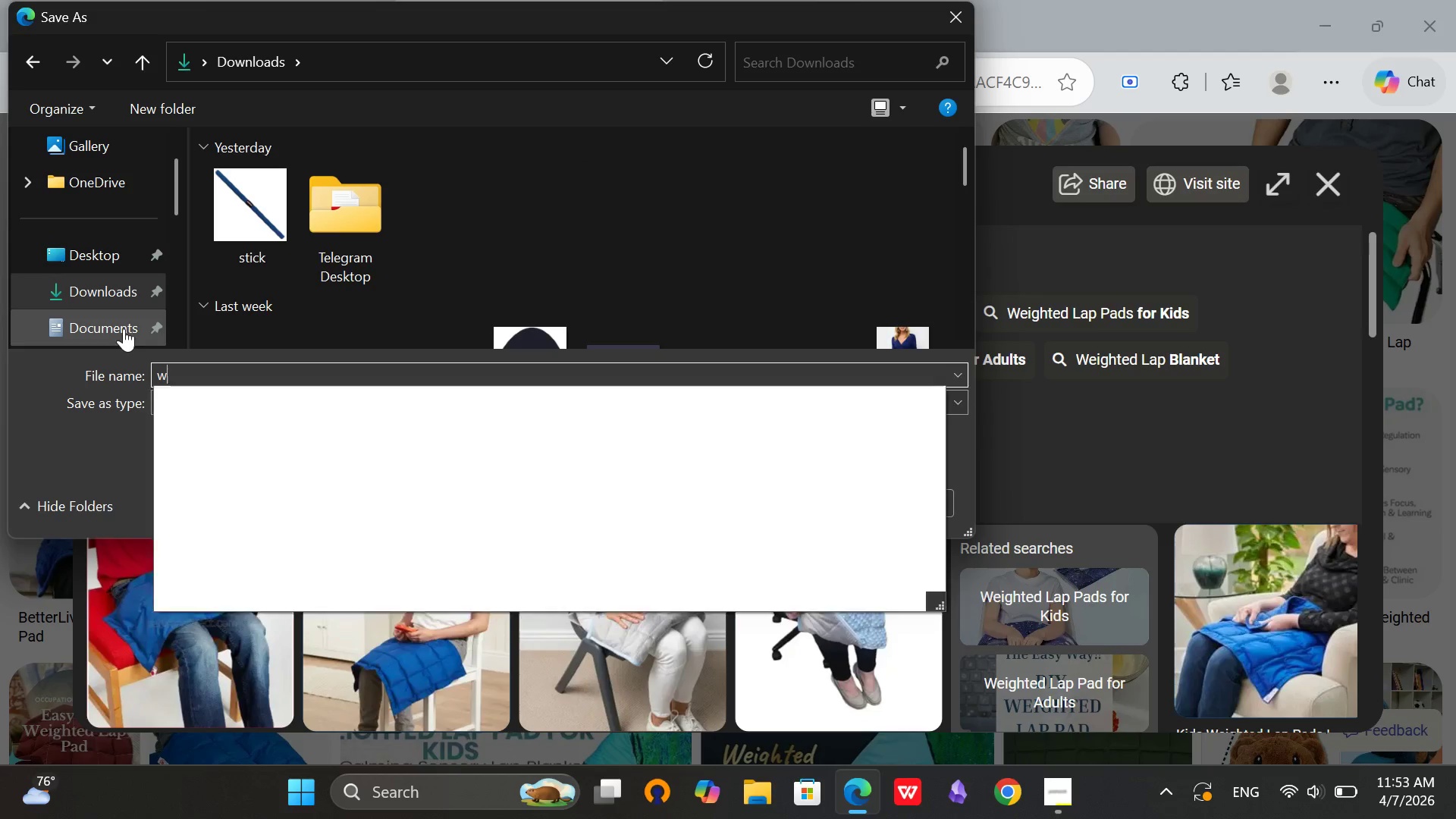 
type(eighted lab)
key(Backspace)
key(Backspace)
key(Backspace)
type(lap)
key(Backspace)
type(b pad)
 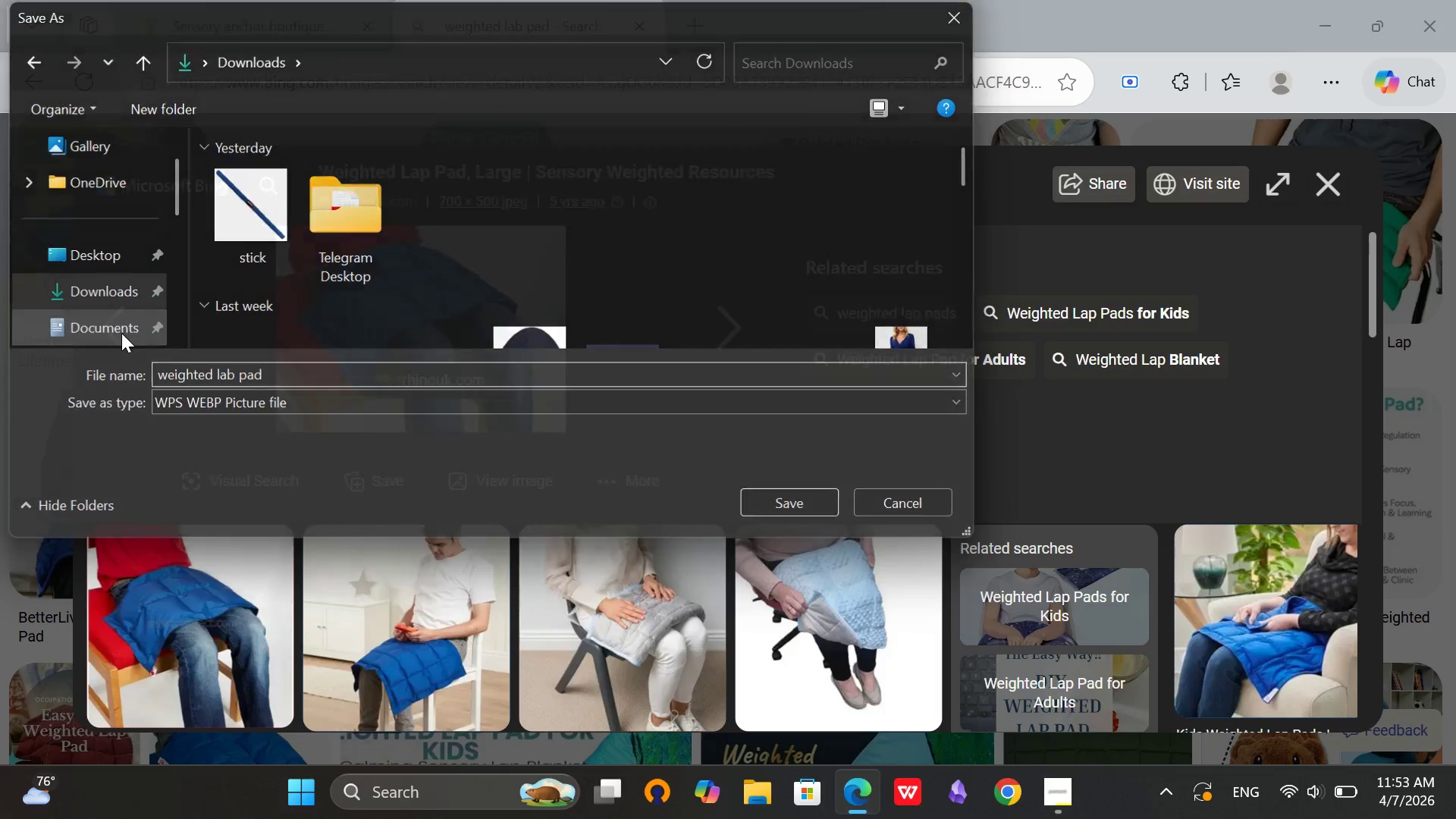 
key(Enter)
 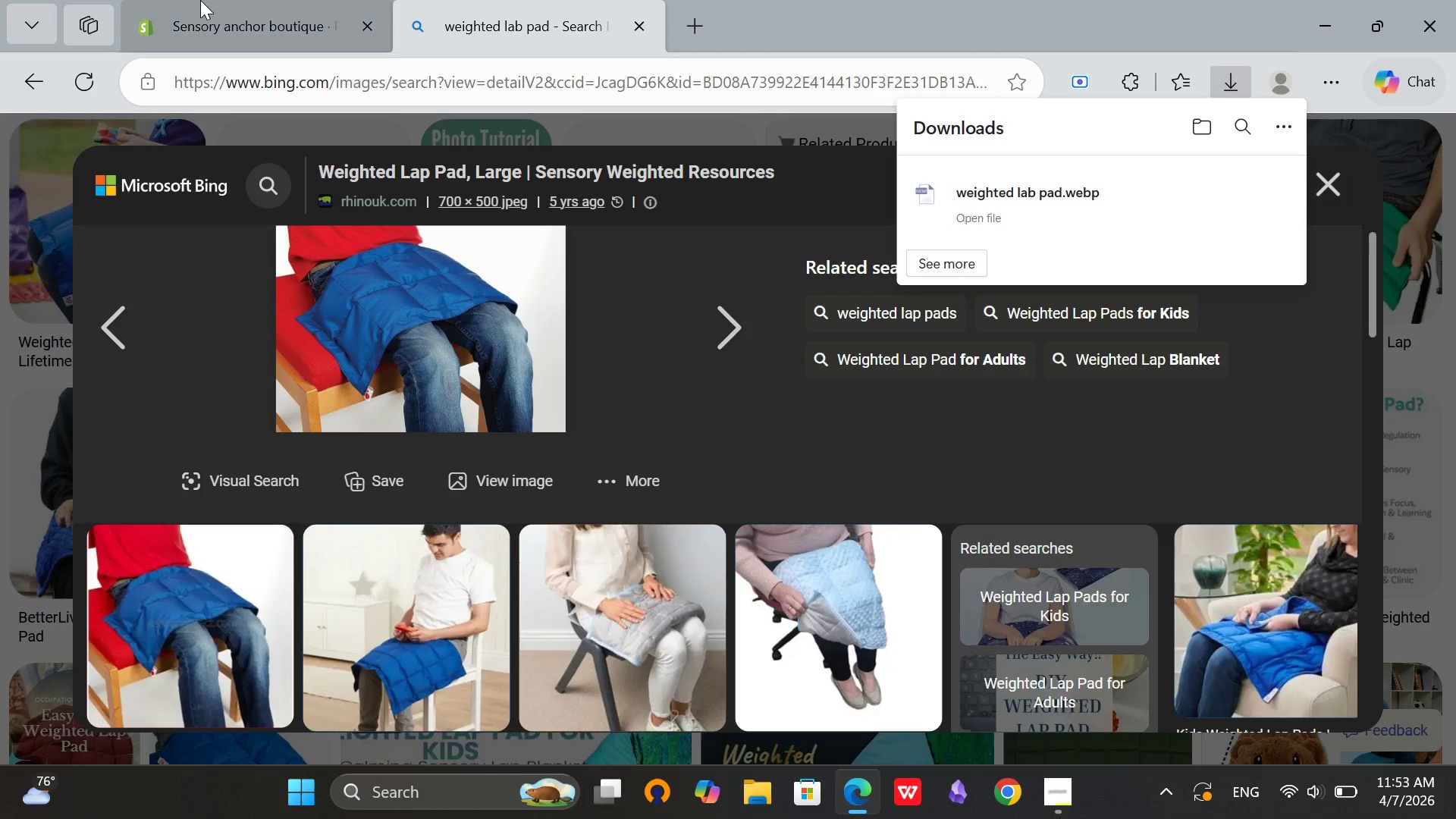 
left_click([223, 0])
 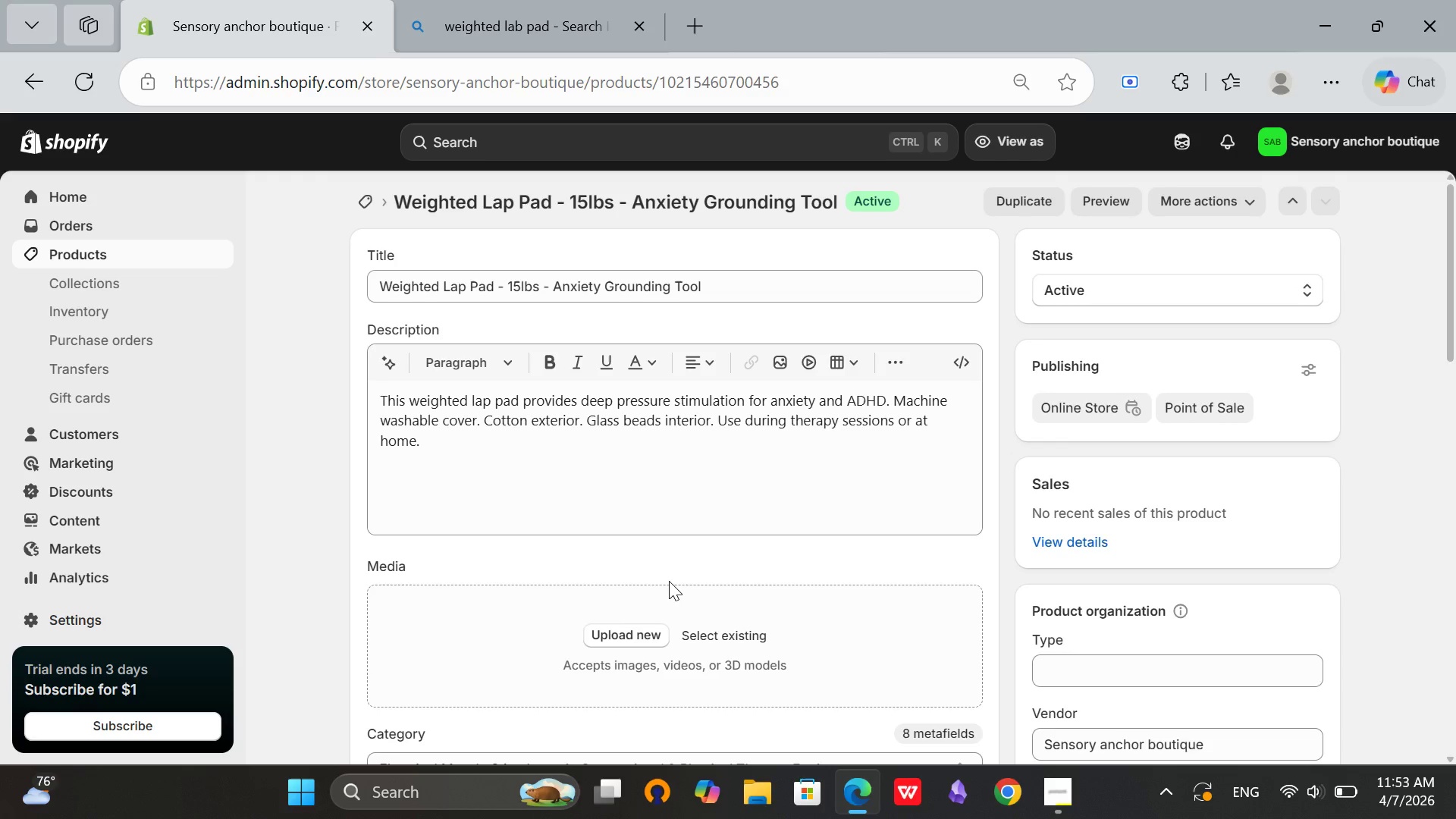 
scroll: coordinate [669, 581], scroll_direction: down, amount: 1.0
 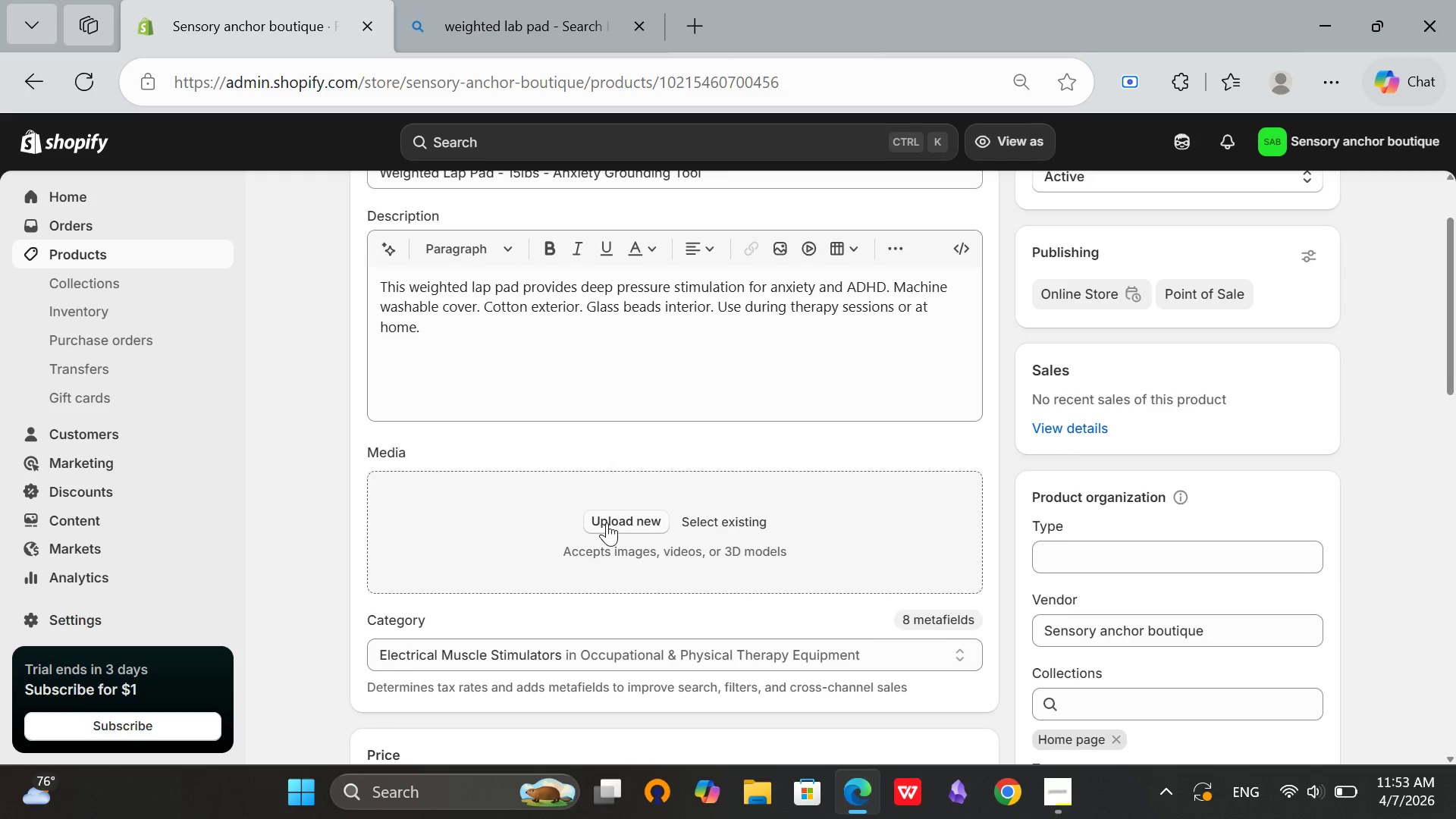 
left_click([607, 522])
 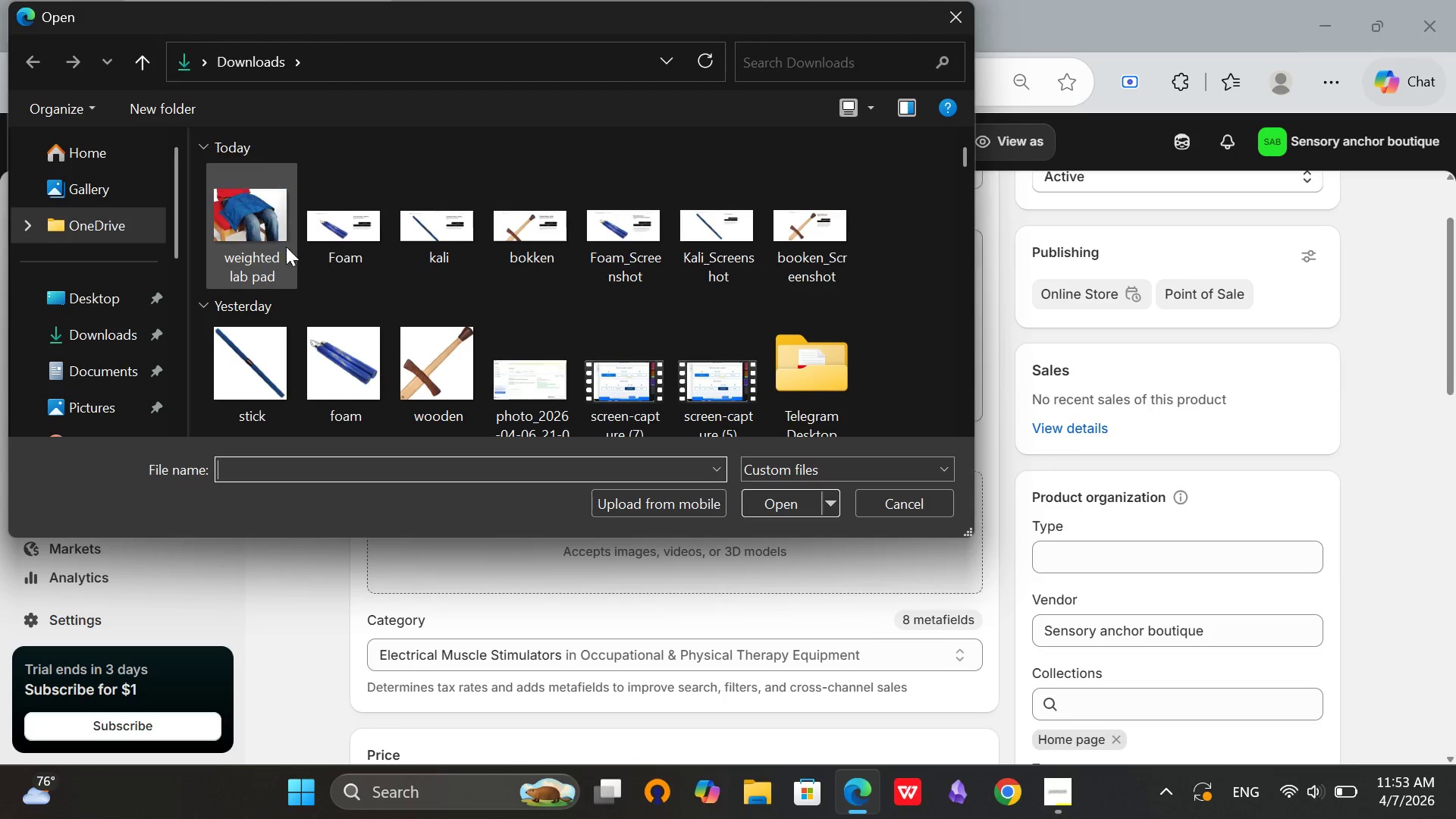 
double_click([254, 231])
 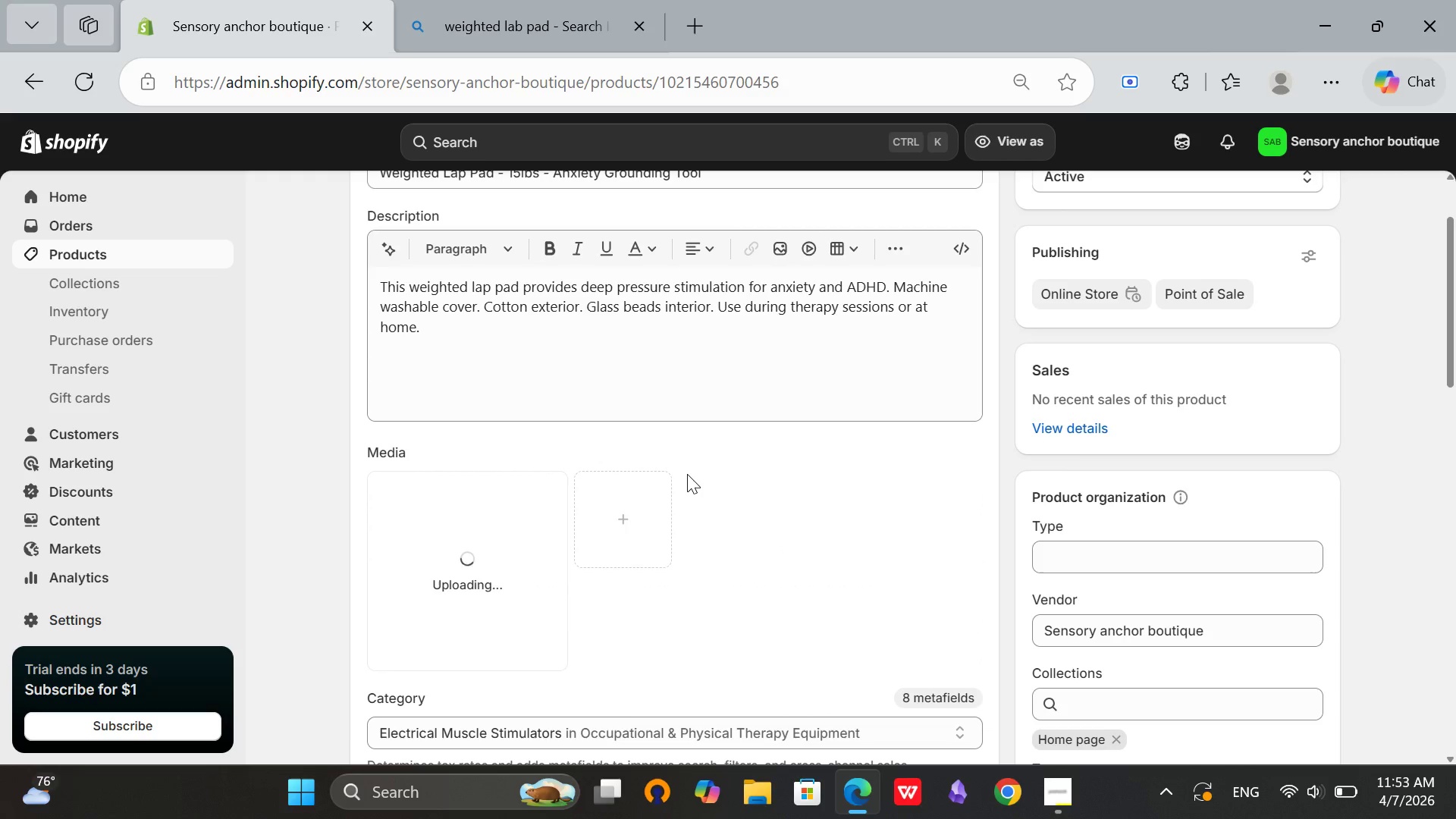 
scroll: coordinate [687, 474], scroll_direction: down, amount: 2.0
 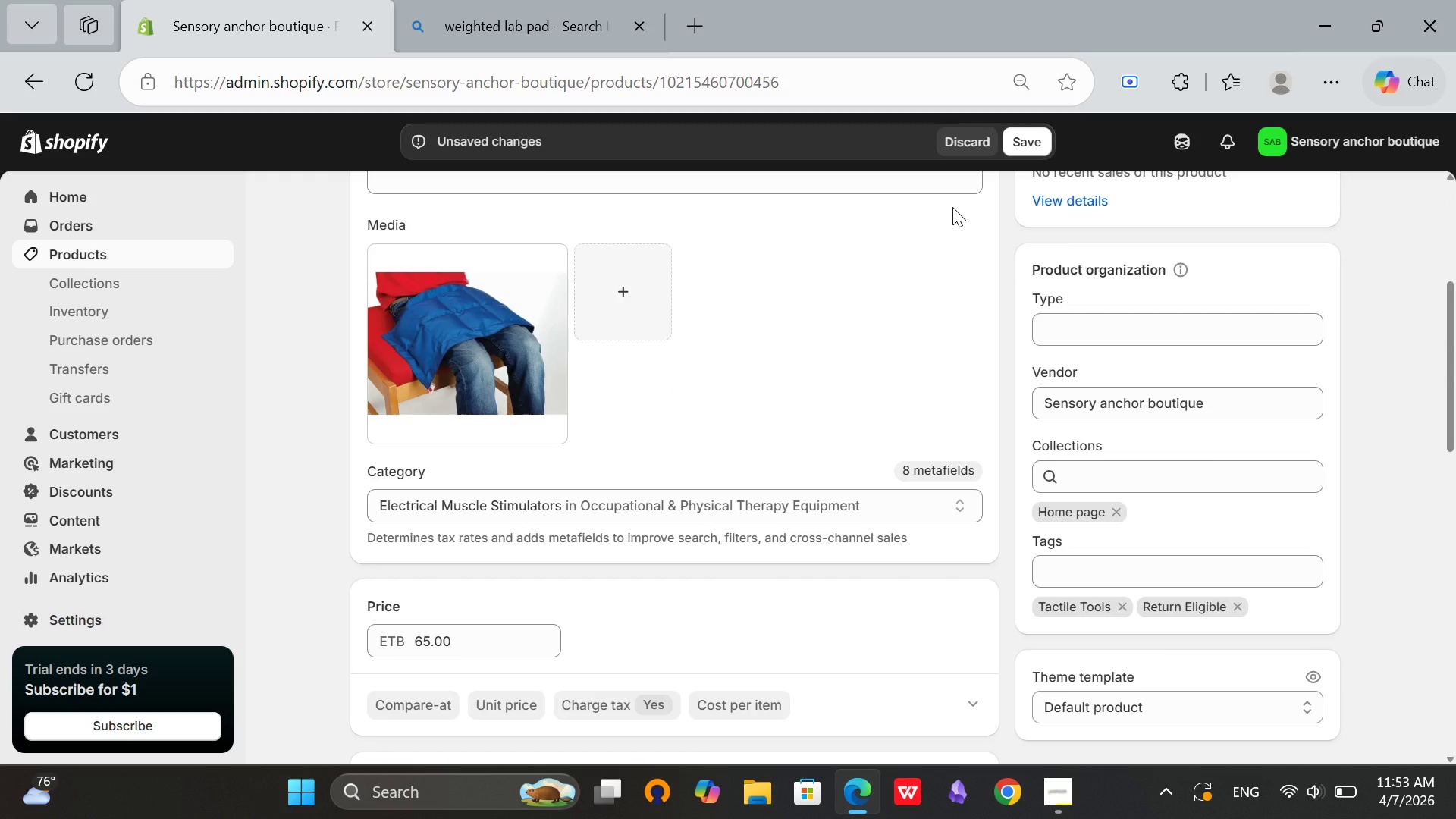 
wait(11.92)
 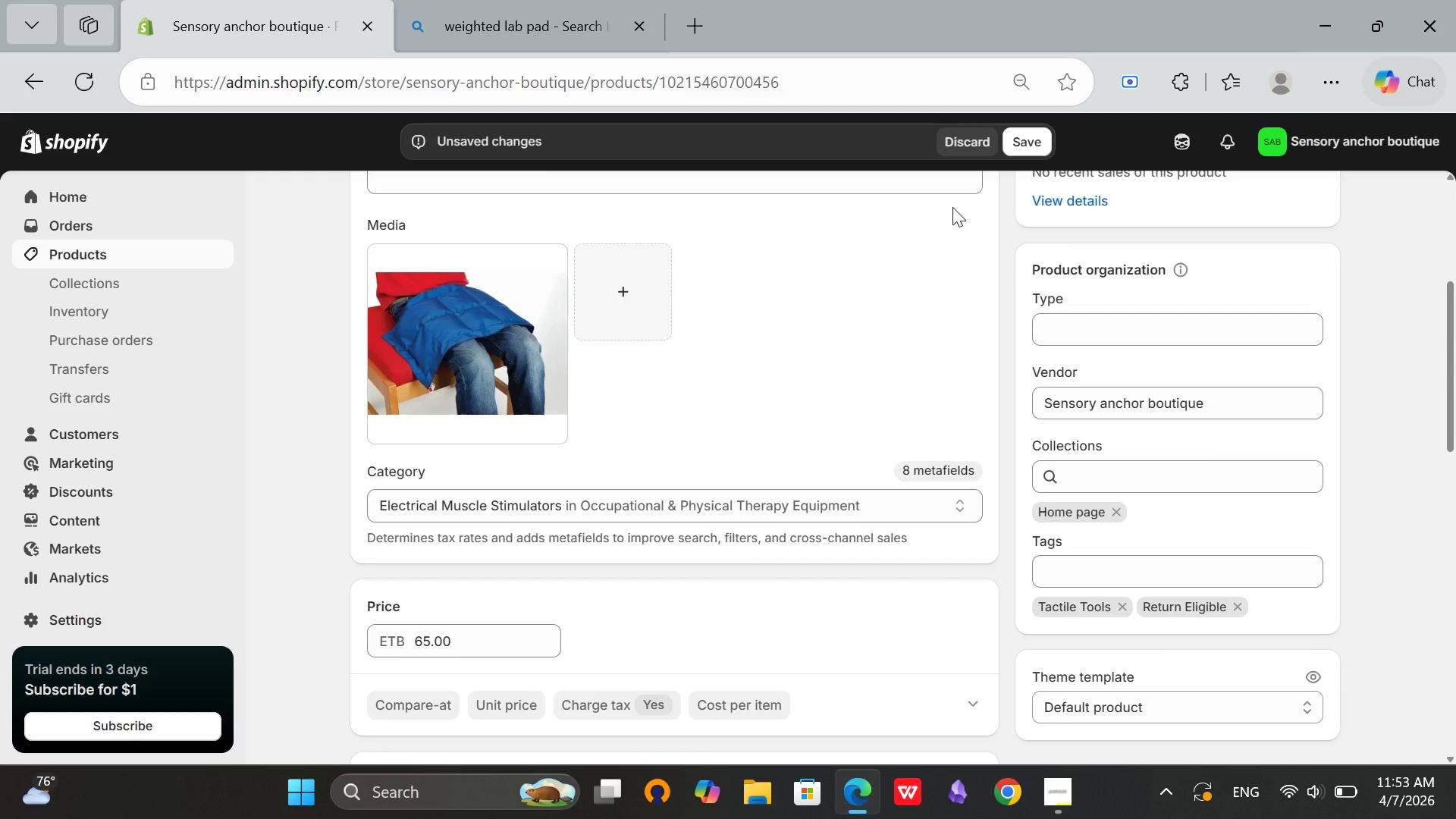 
left_click([1041, 143])
 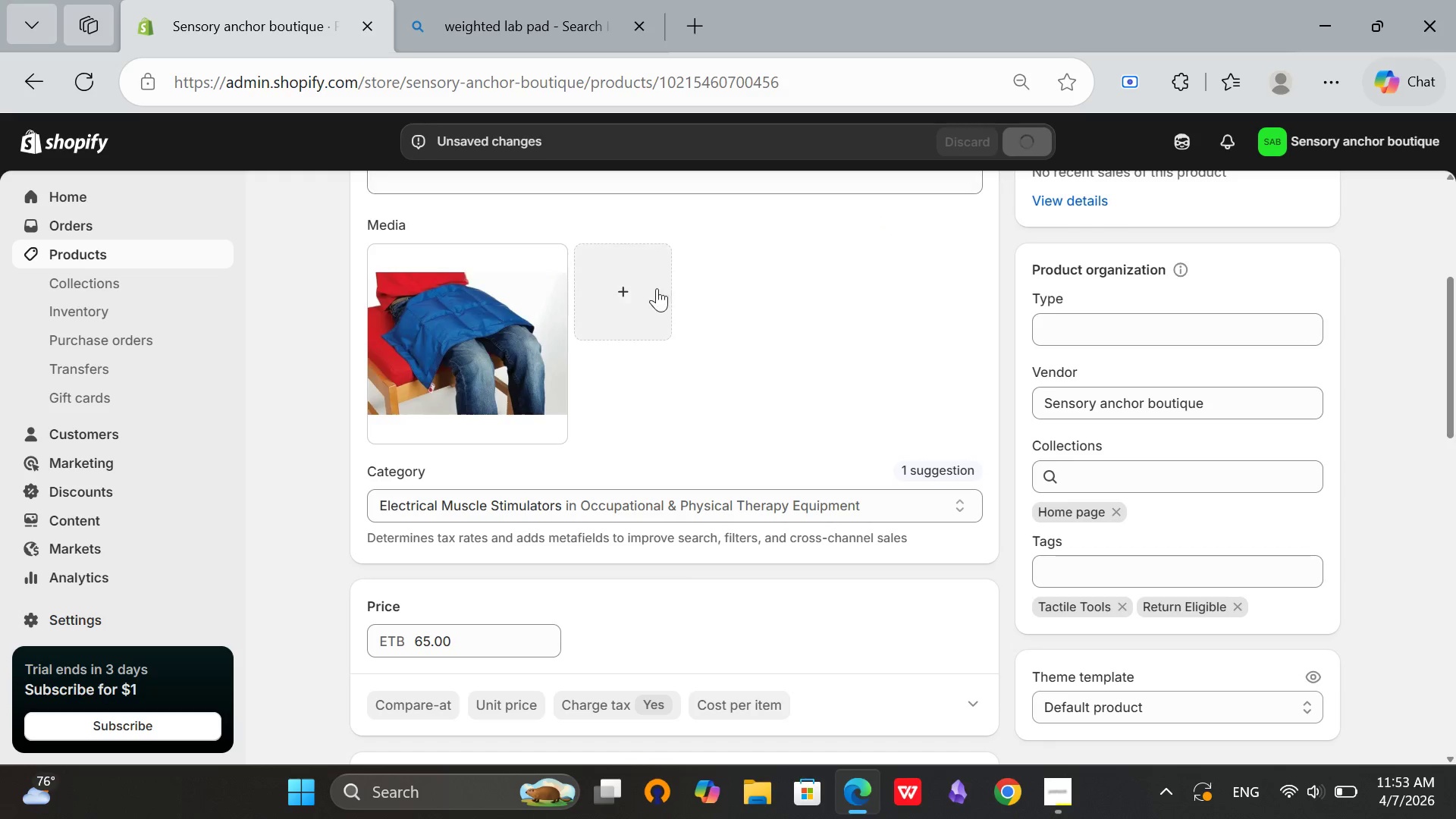 
scroll: coordinate [802, 375], scroll_direction: down, amount: 4.0
 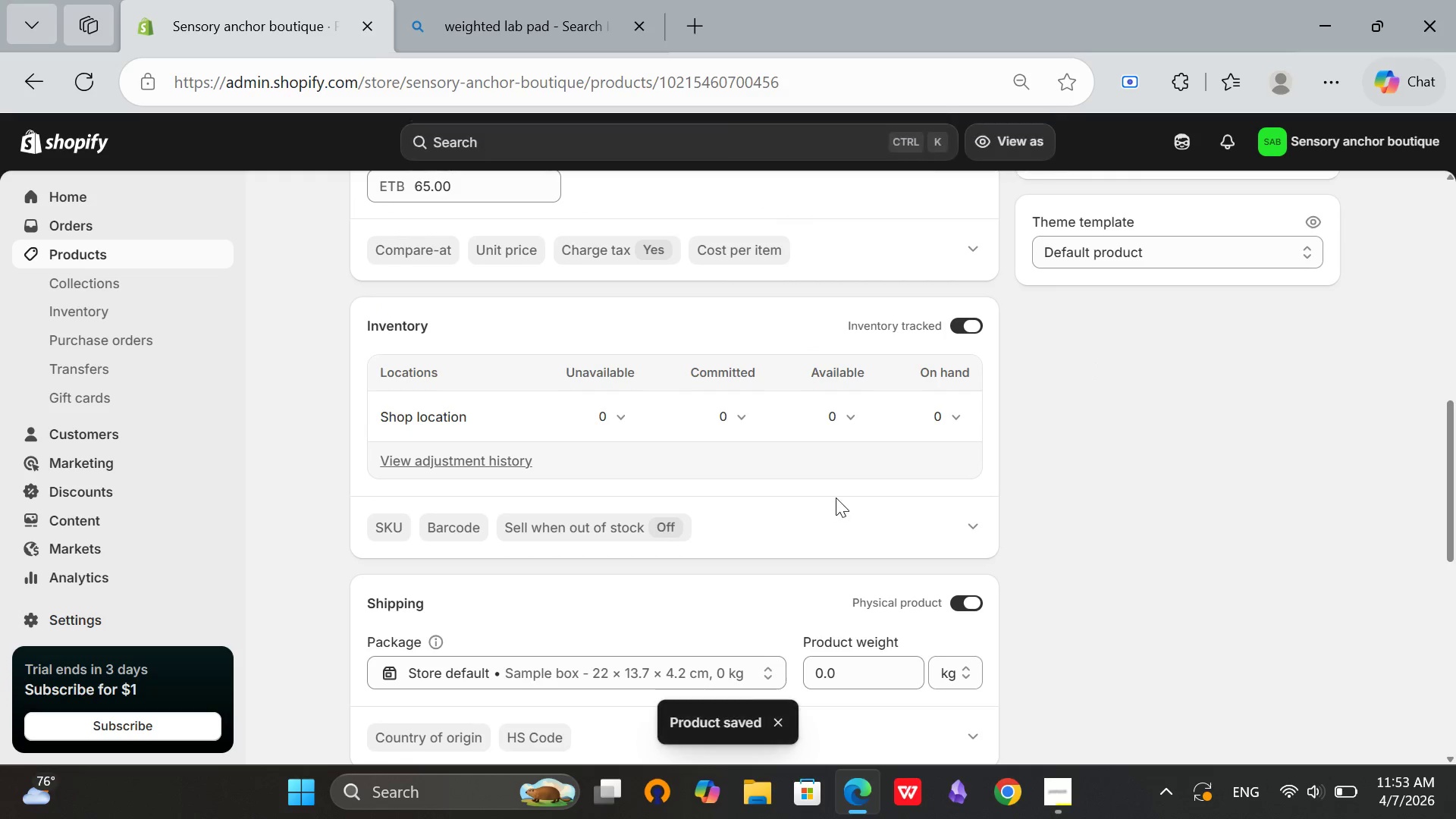 
scroll: coordinate [495, 295], scroll_direction: up, amount: 12.0
 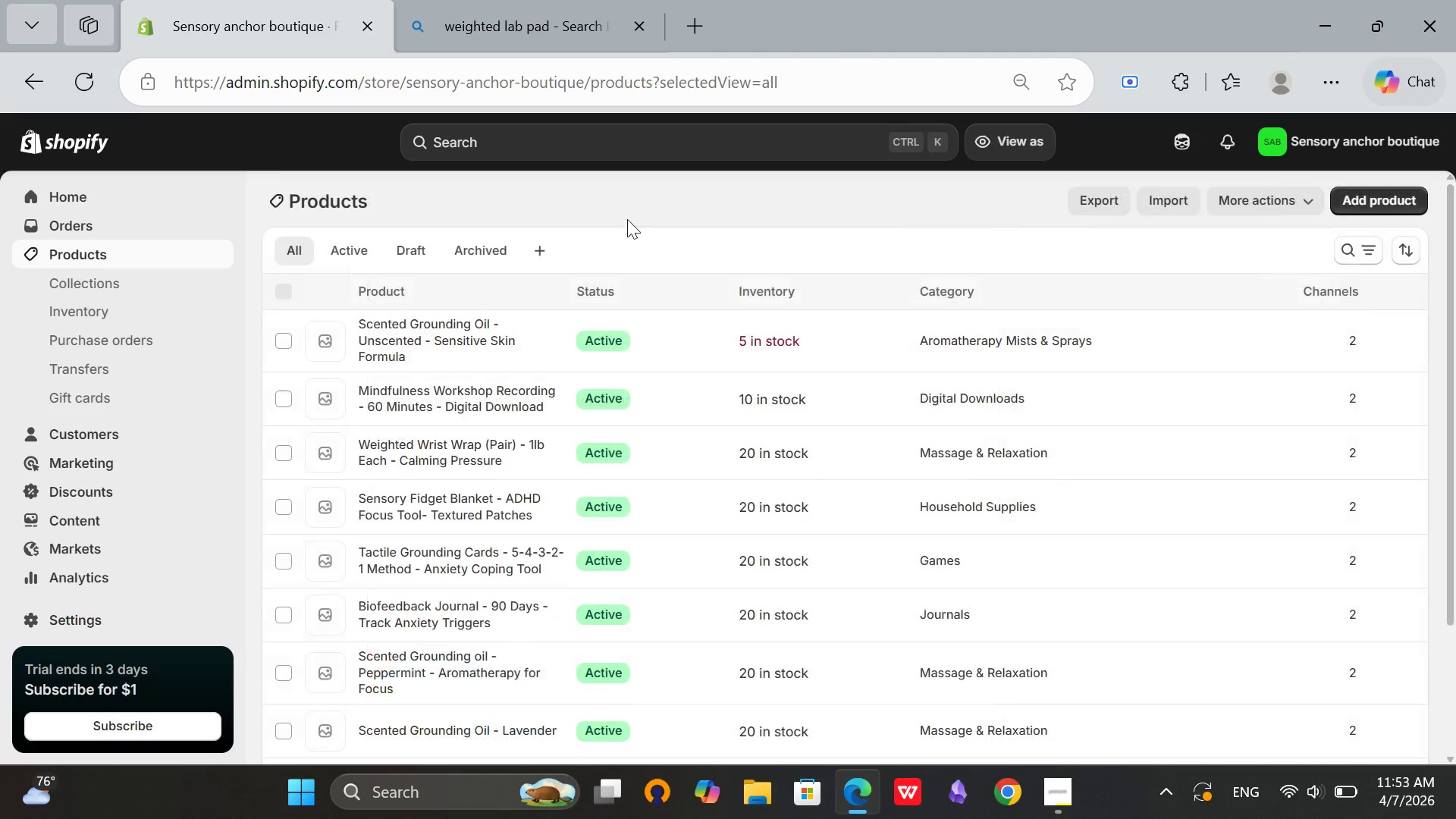 
scroll: coordinate [580, 404], scroll_direction: down, amount: 4.0
 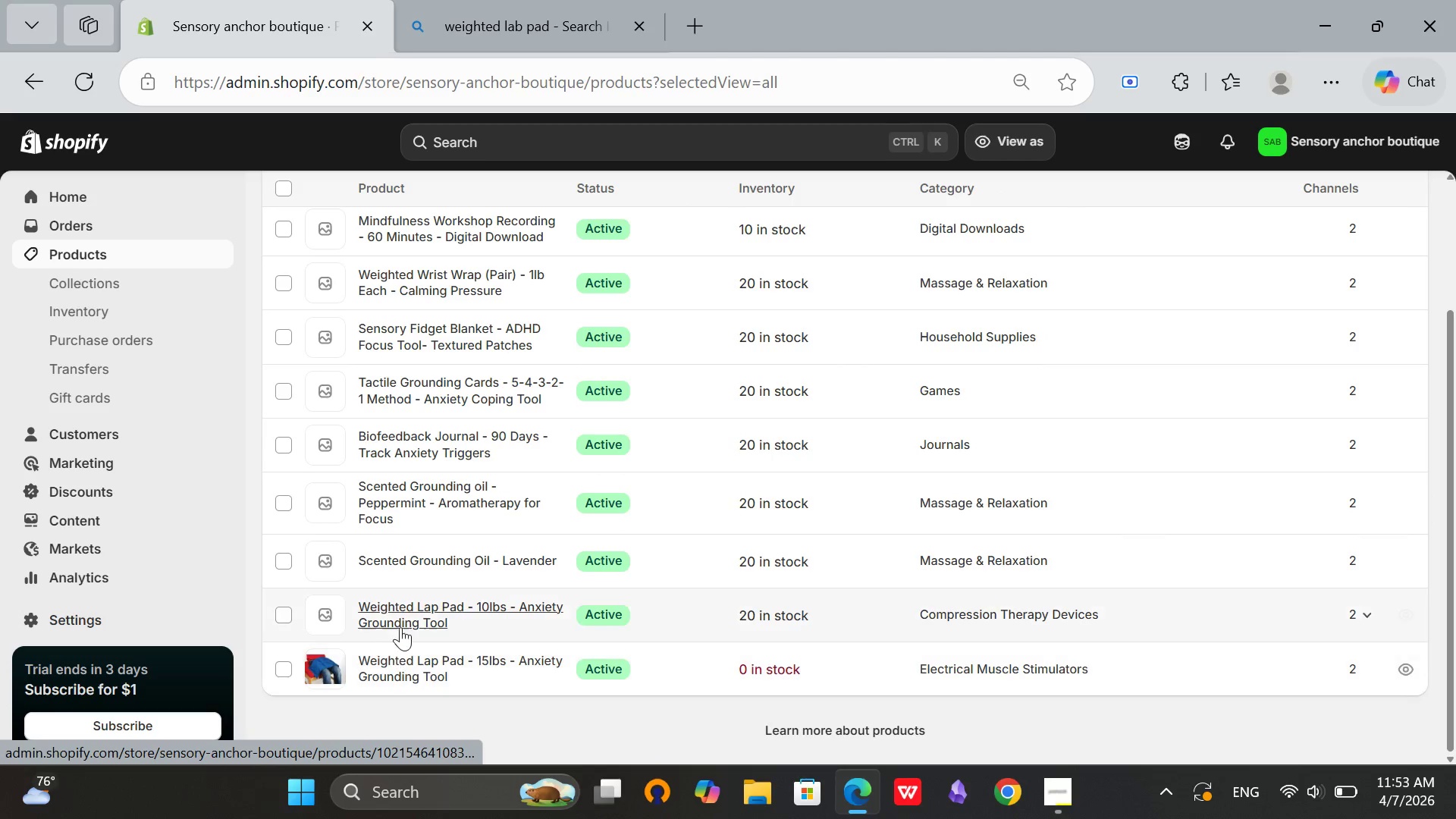 
left_click([403, 620])
 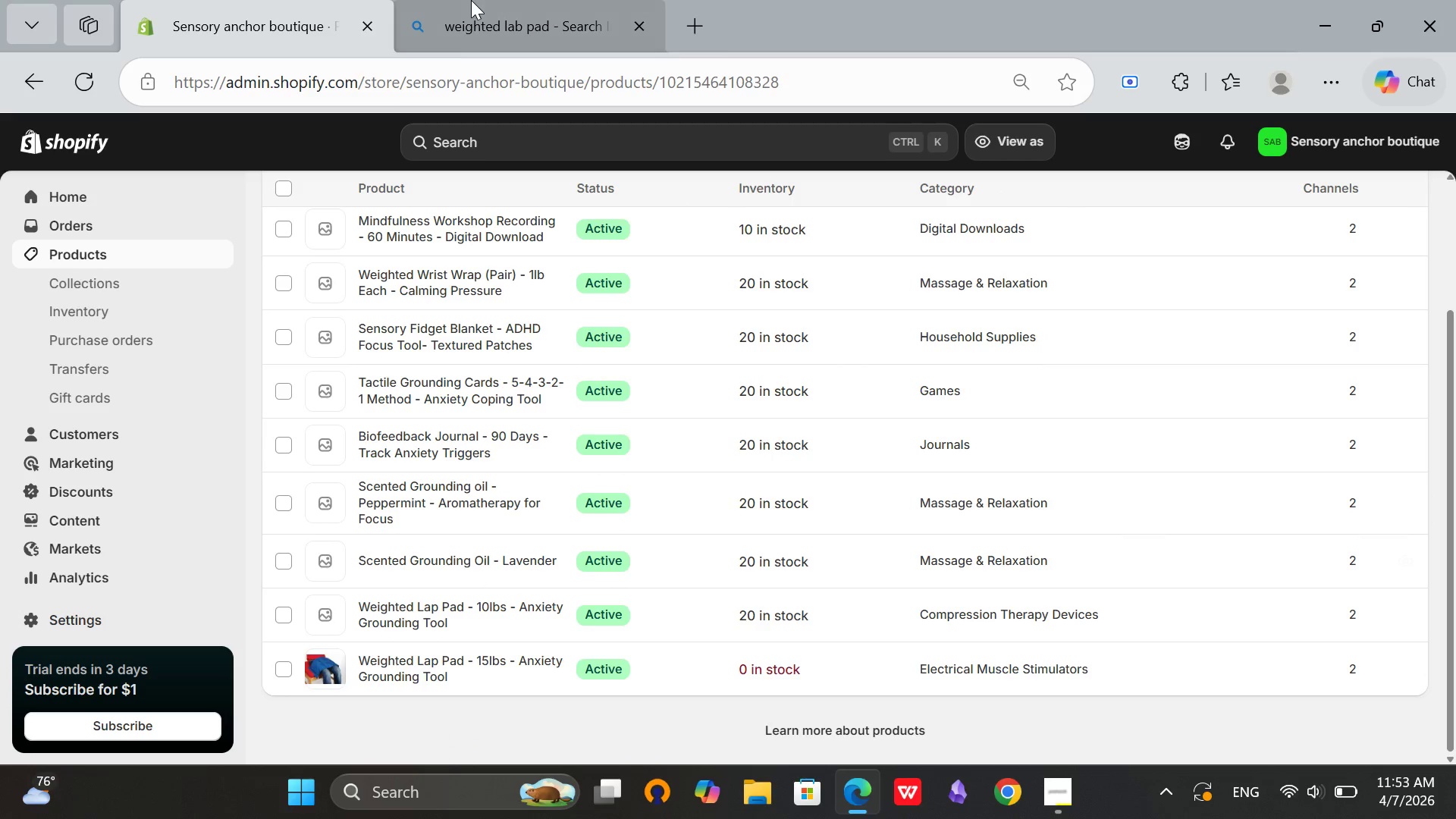 
left_click([471, 0])
 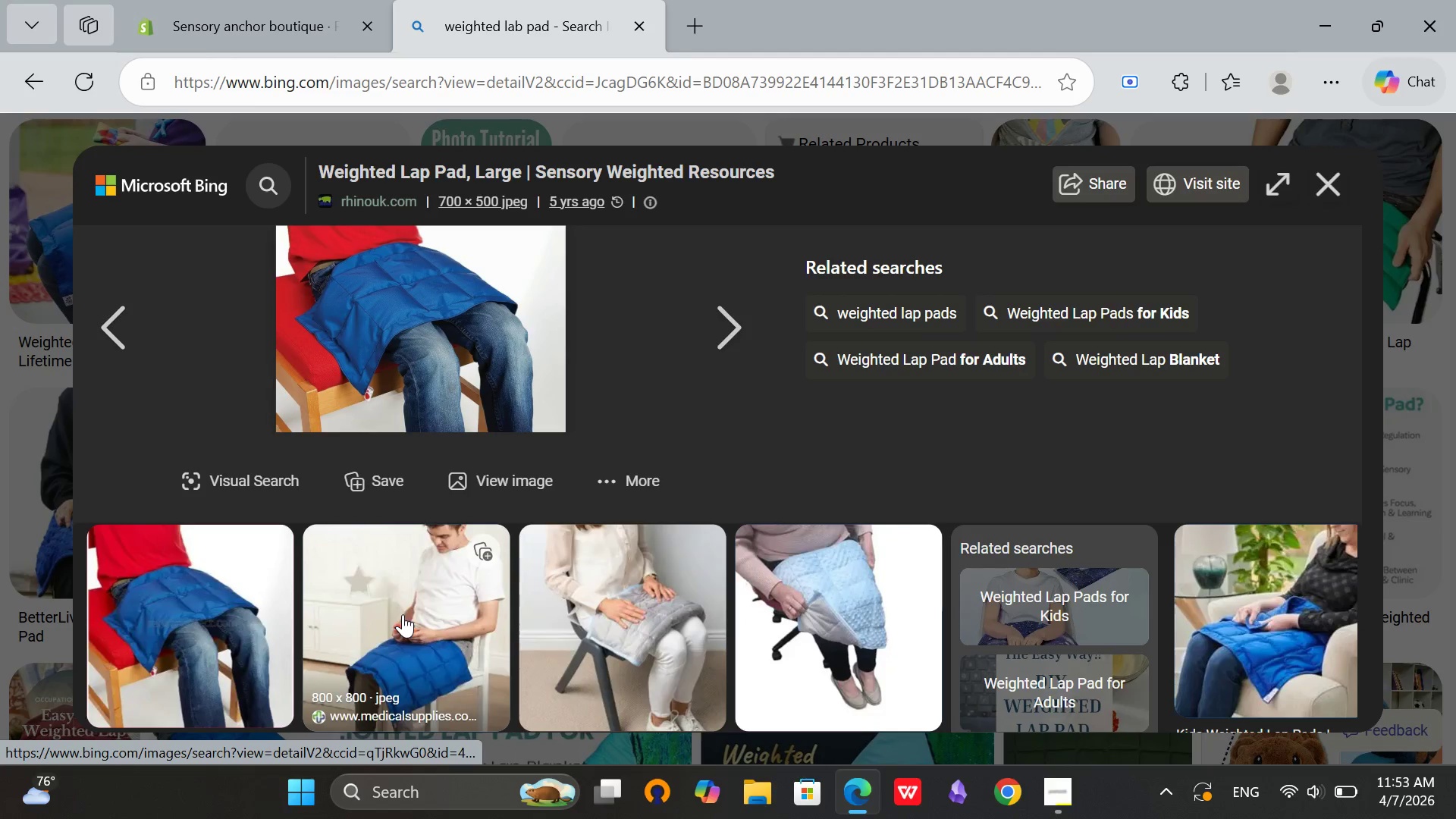 
left_click([404, 609])
 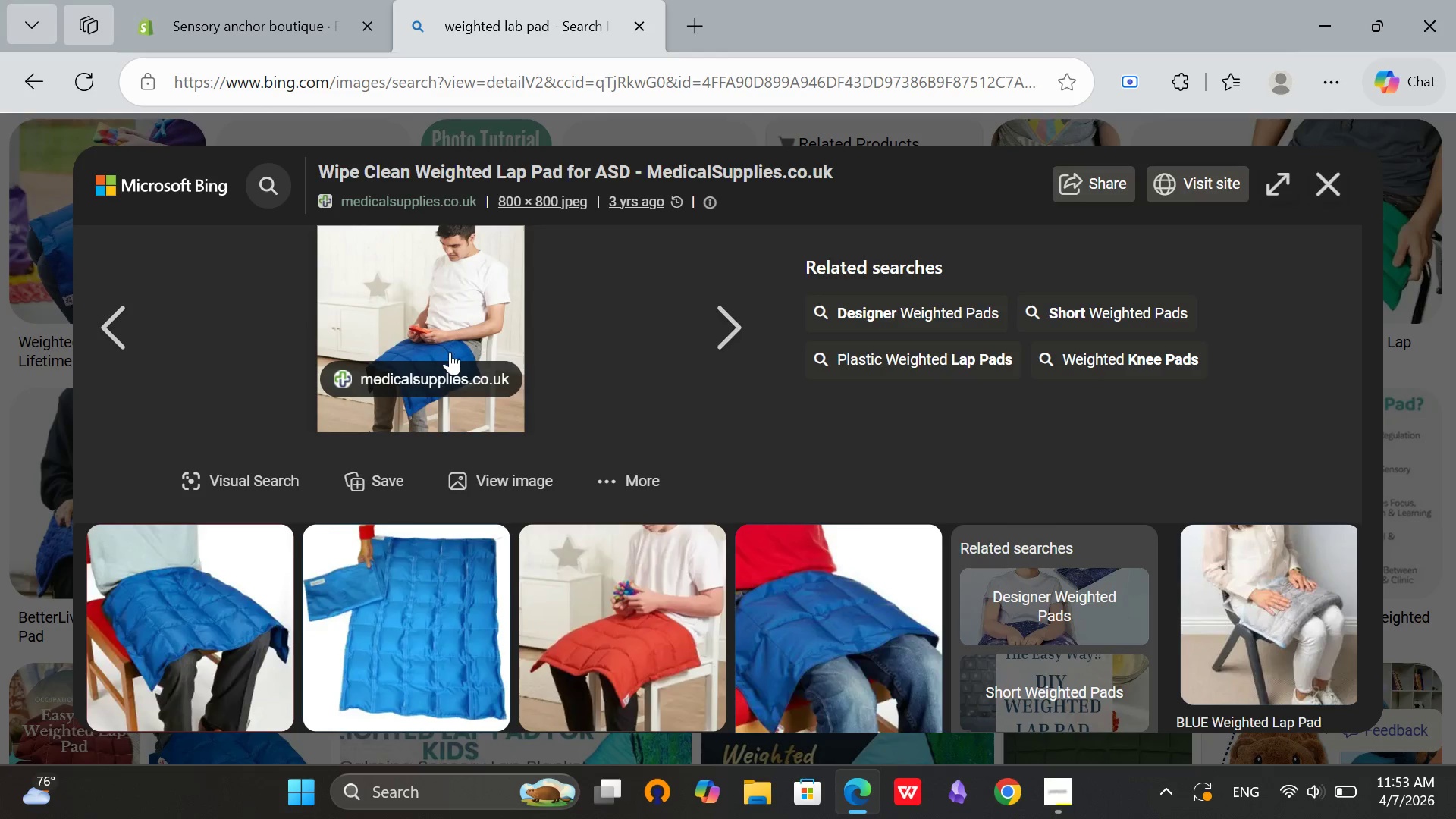 
left_click([430, 635])
 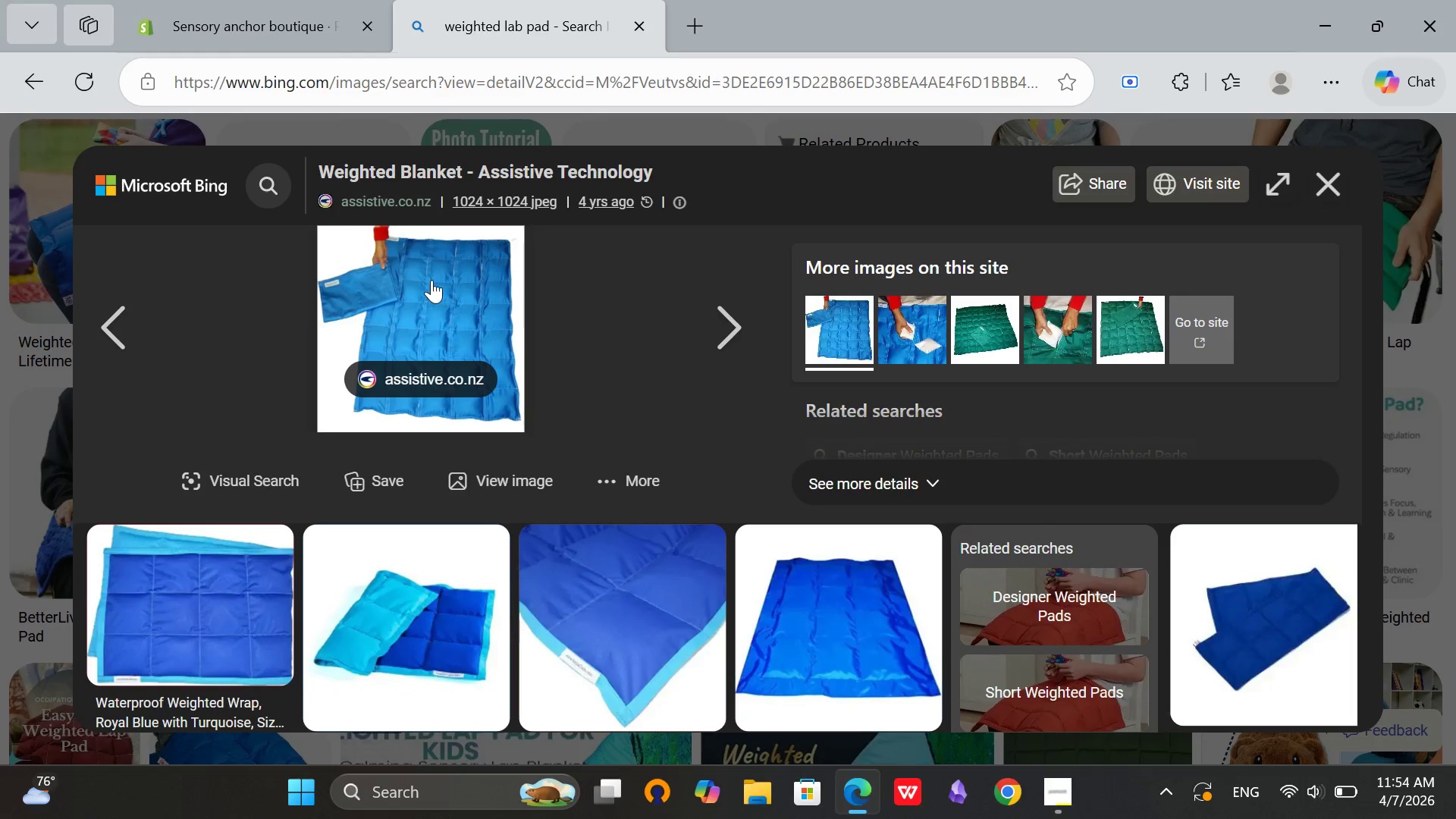 
wait(5.31)
 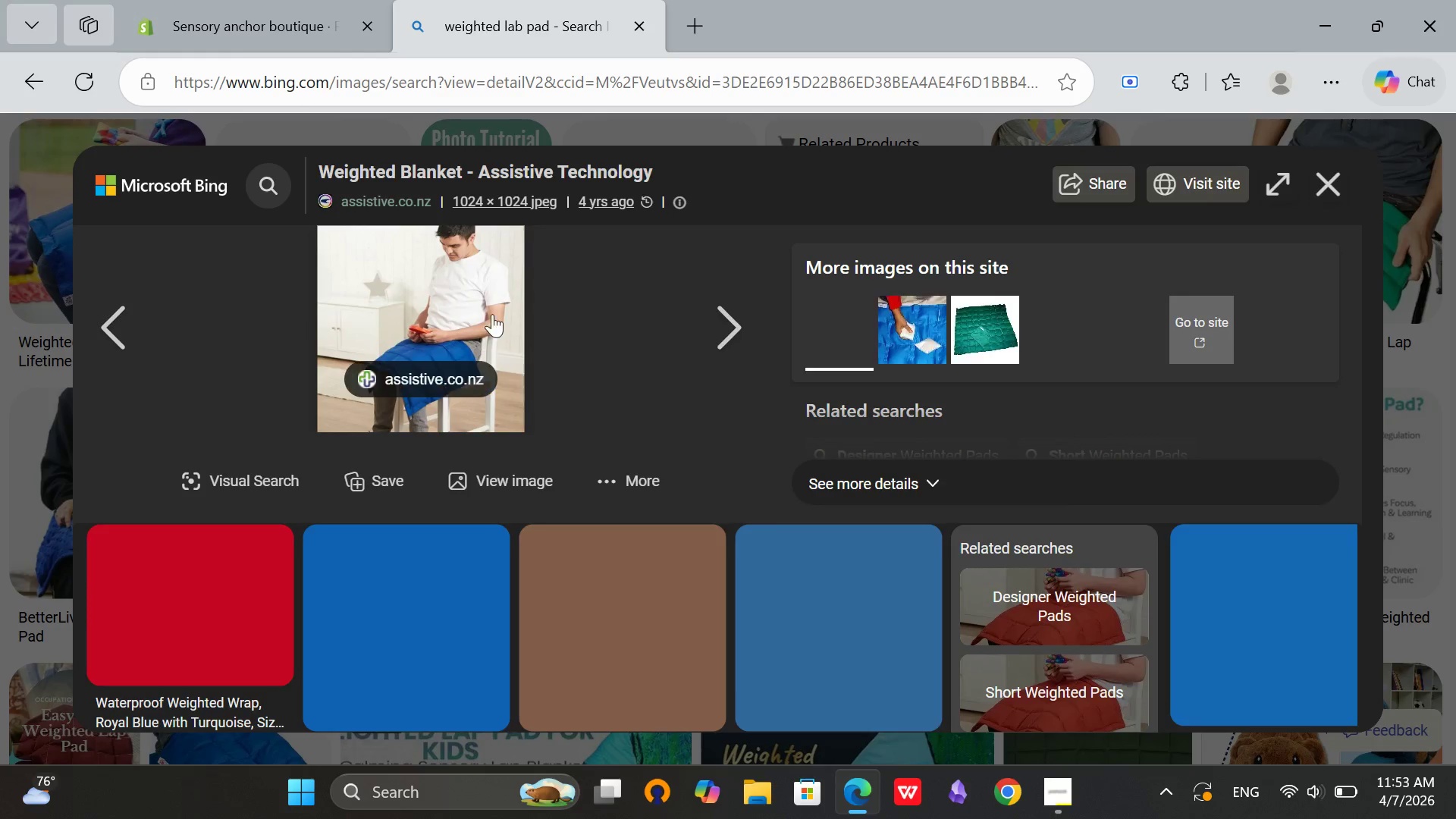 
left_click([578, 349])
 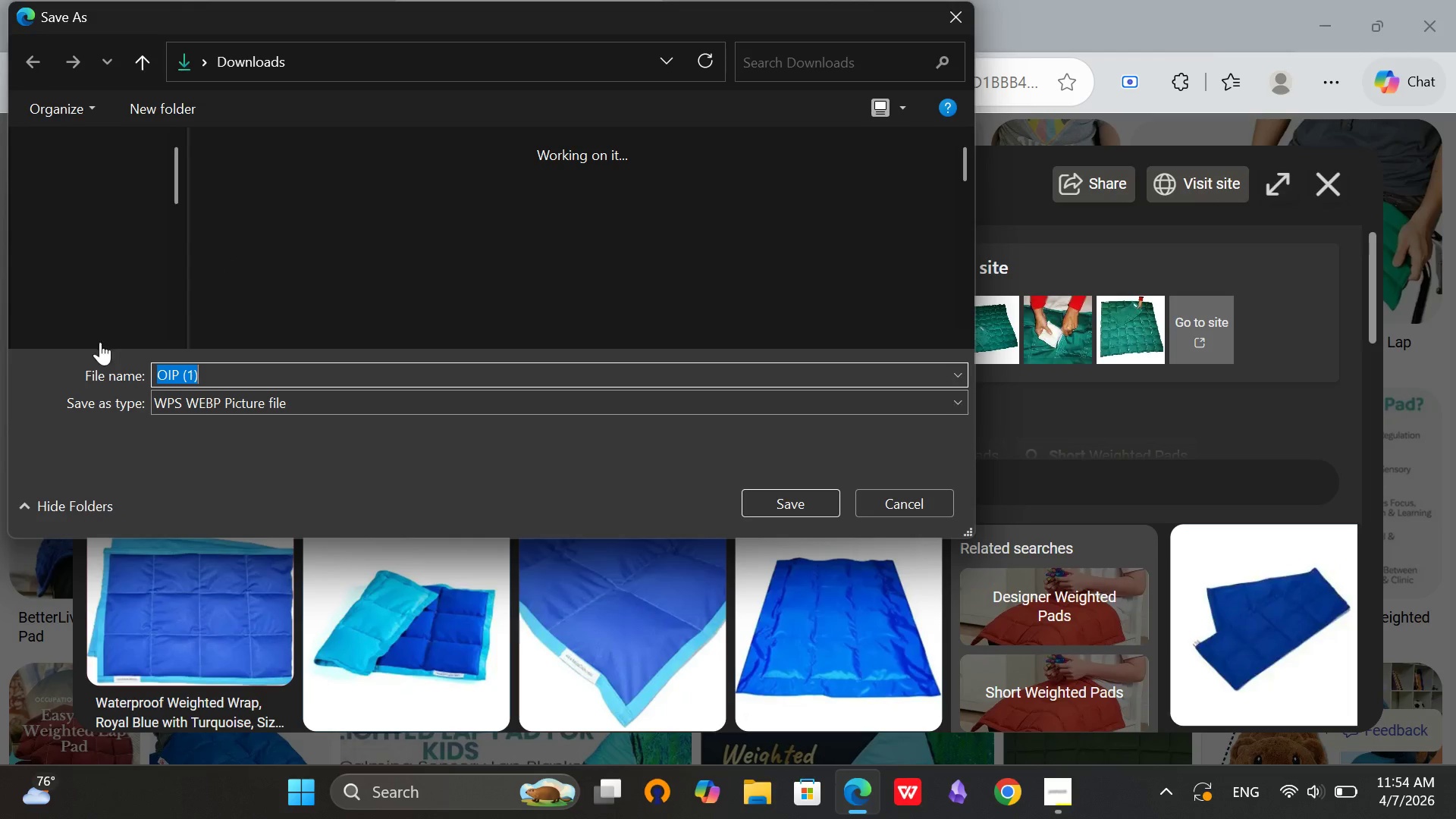 
left_click([83, 331])
 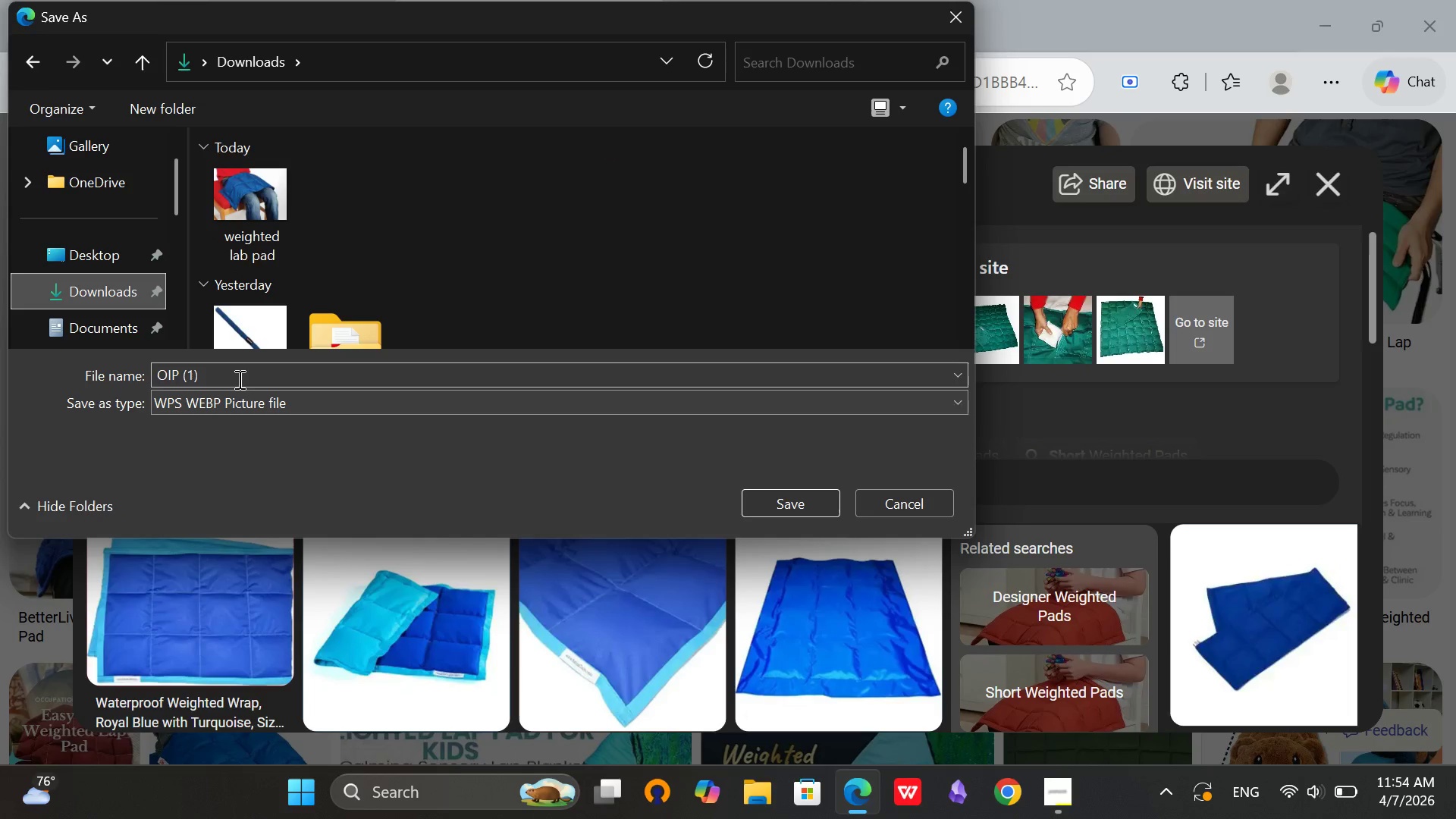 
left_click_drag(start_coordinate=[236, 378], to_coordinate=[152, 378])
 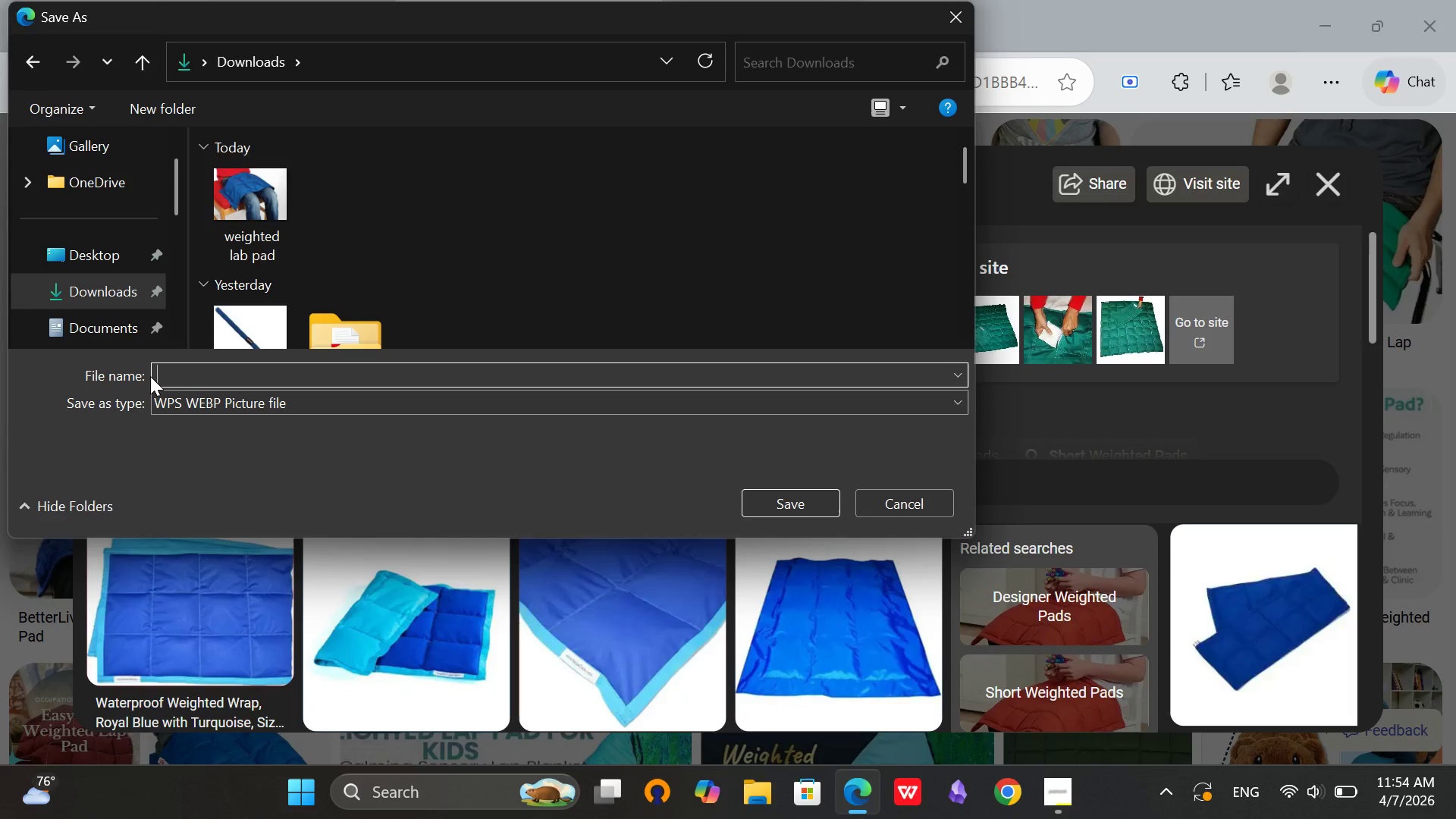 
key(Backspace)
type(pad)
 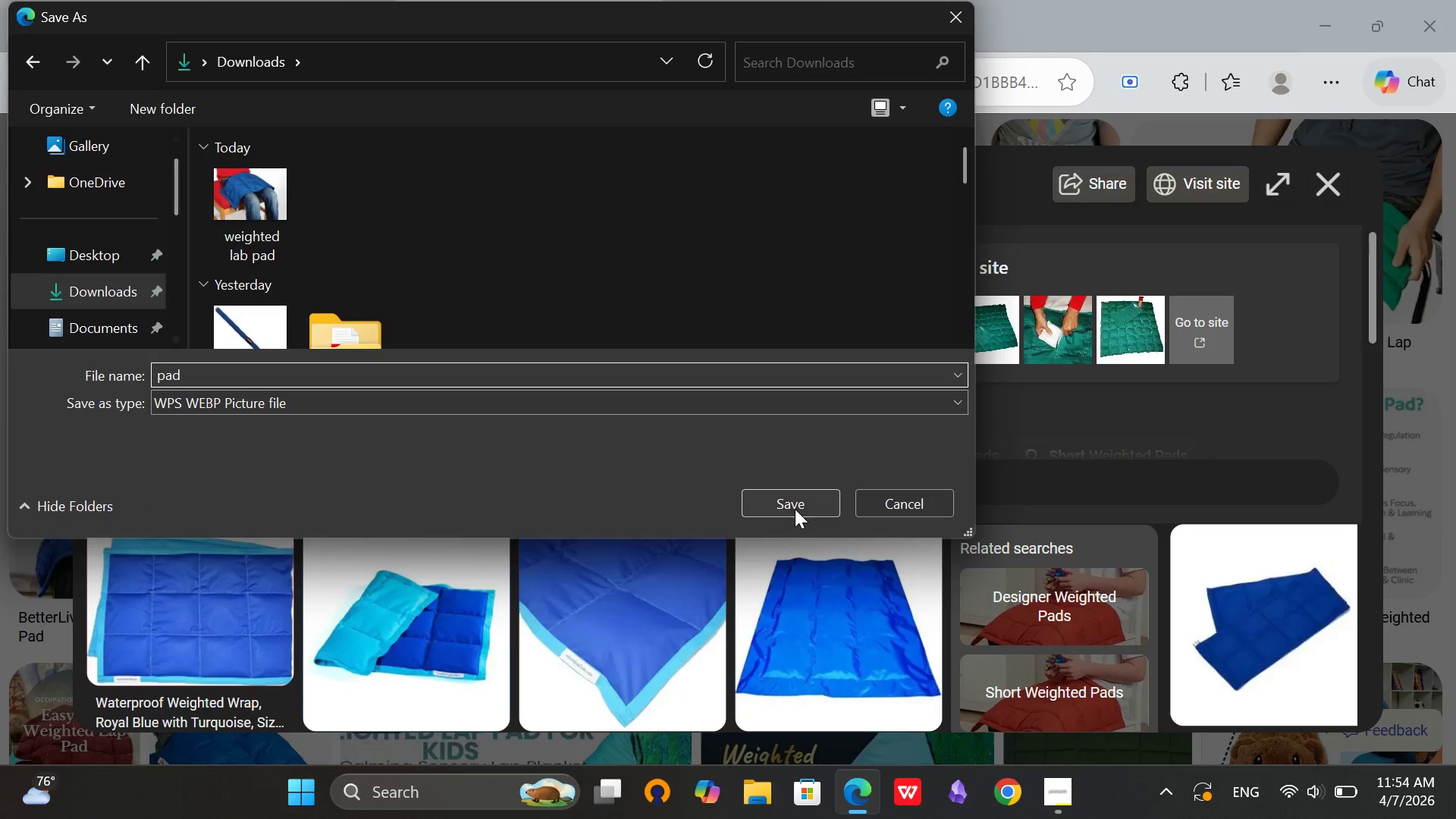 
left_click([798, 499])
 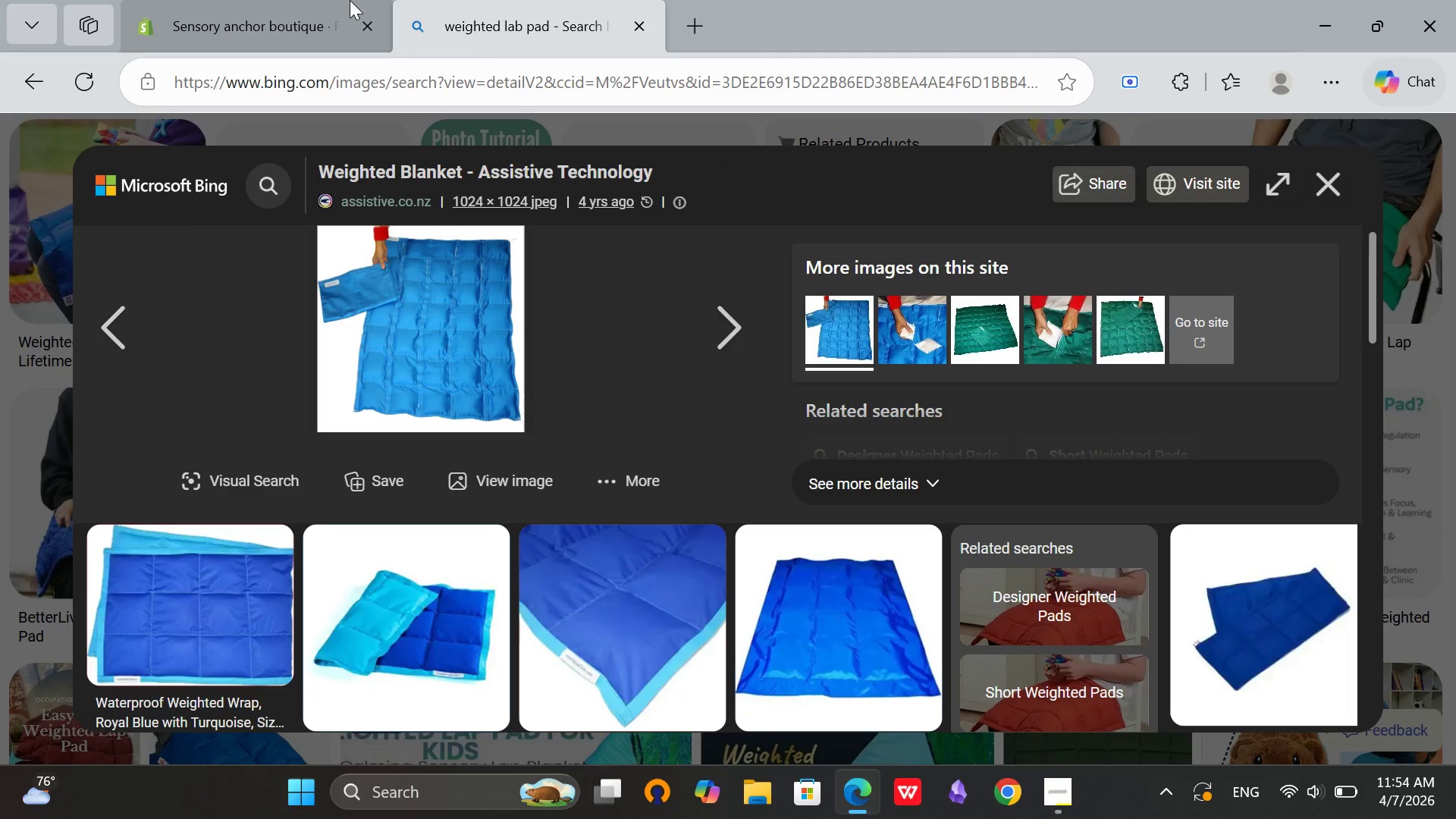 
left_click([289, 0])
 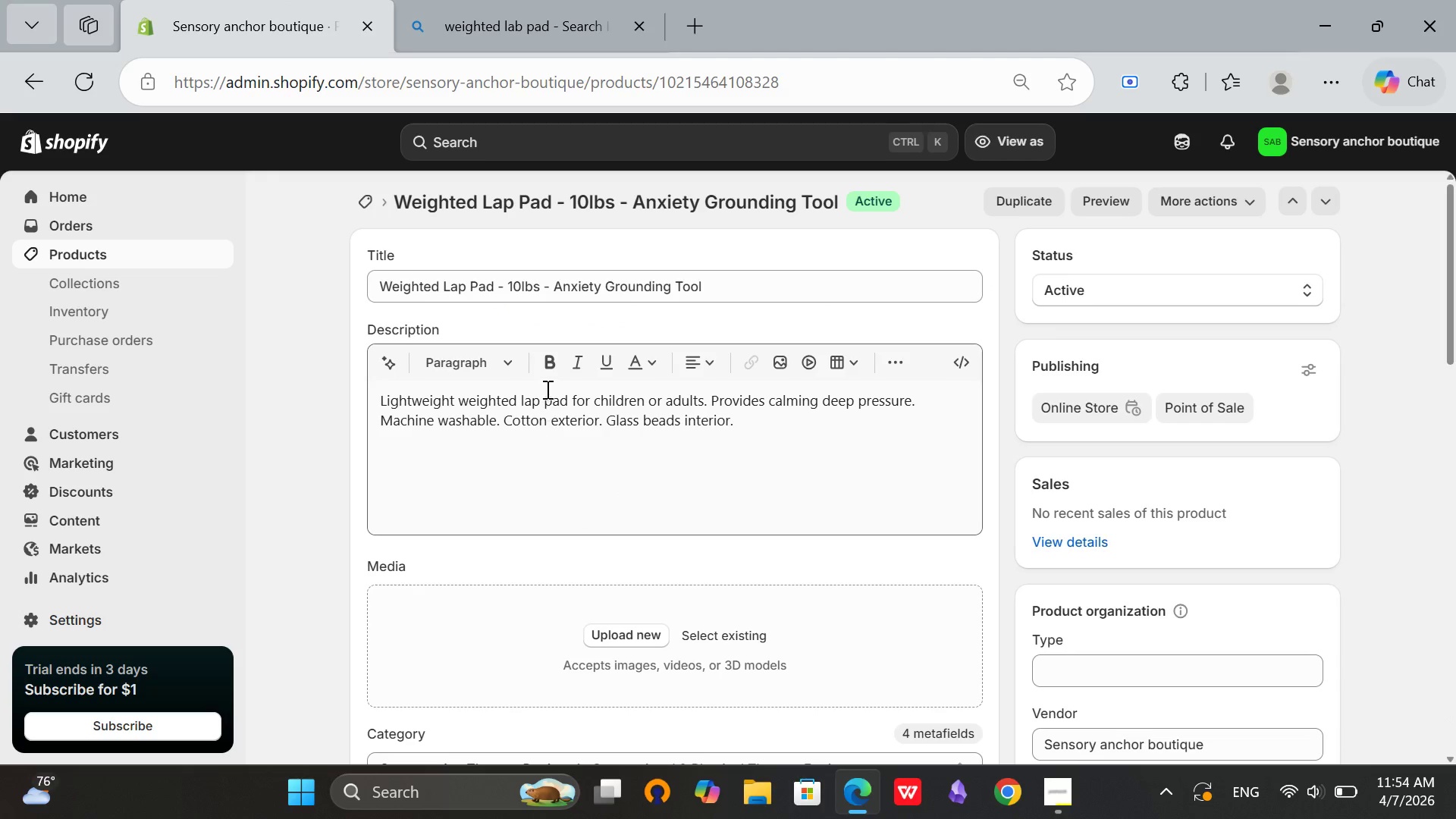 
scroll: coordinate [547, 391], scroll_direction: down, amount: 3.0
 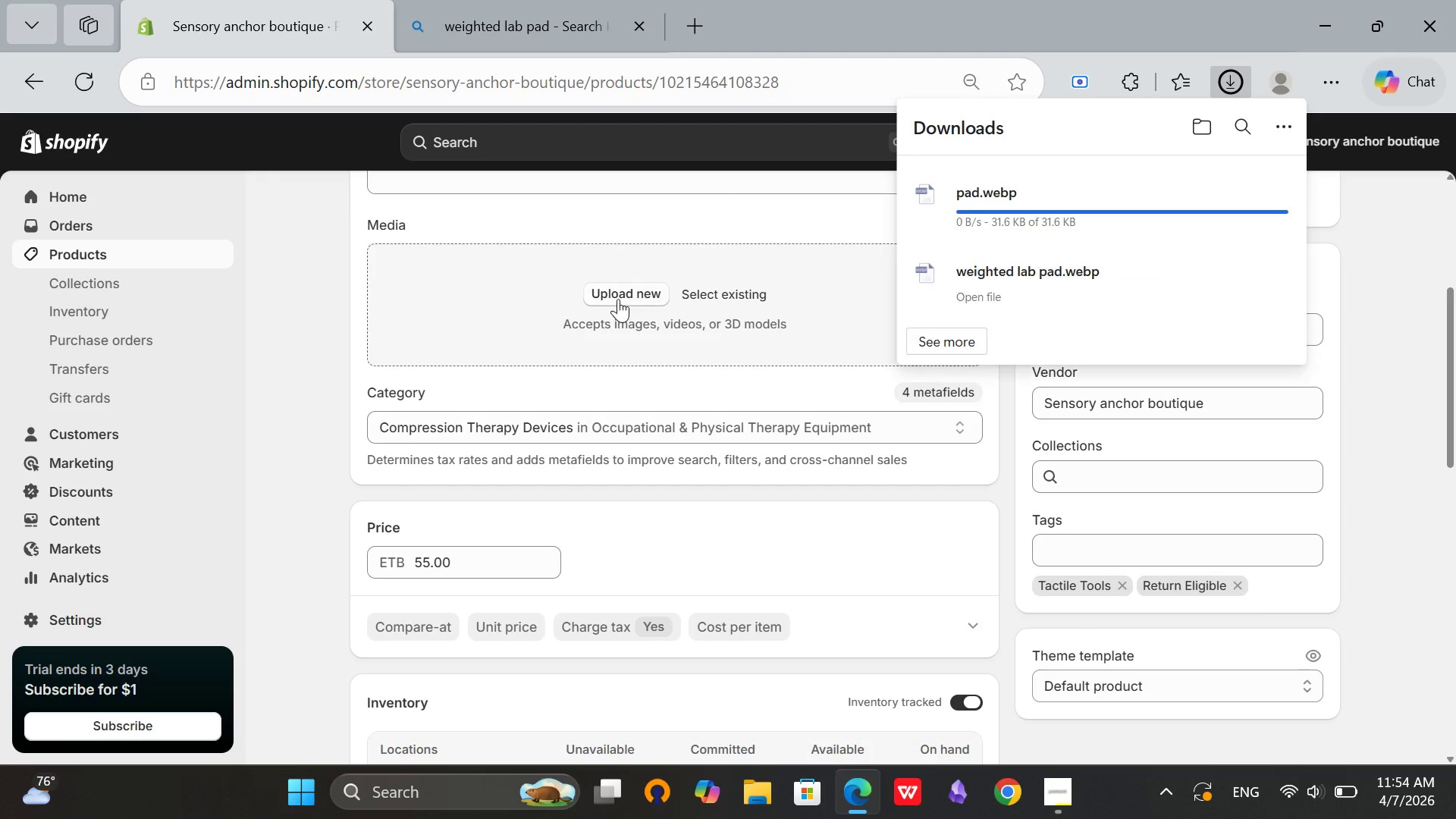 
left_click([618, 299])
 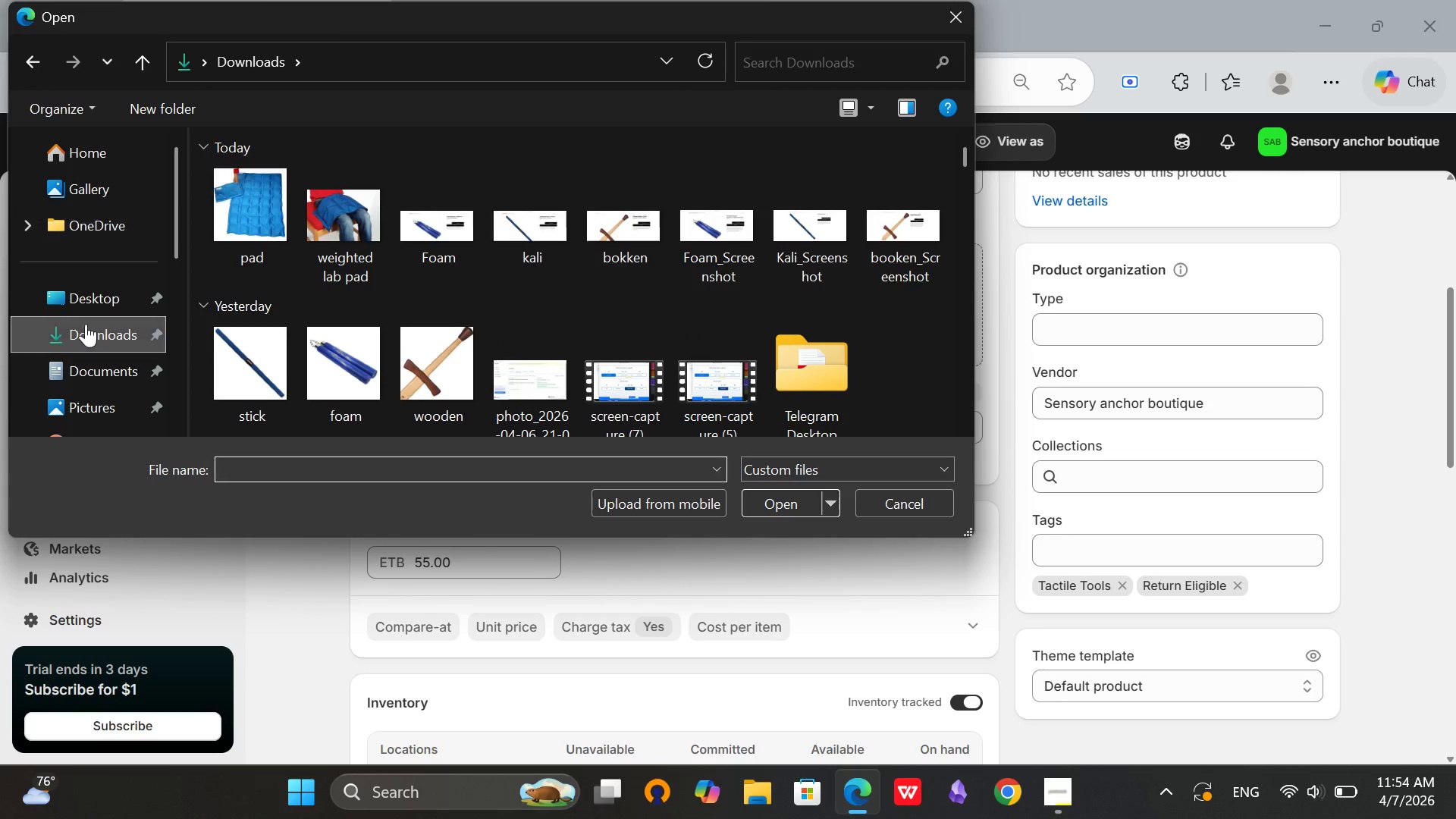 
double_click([281, 239])
 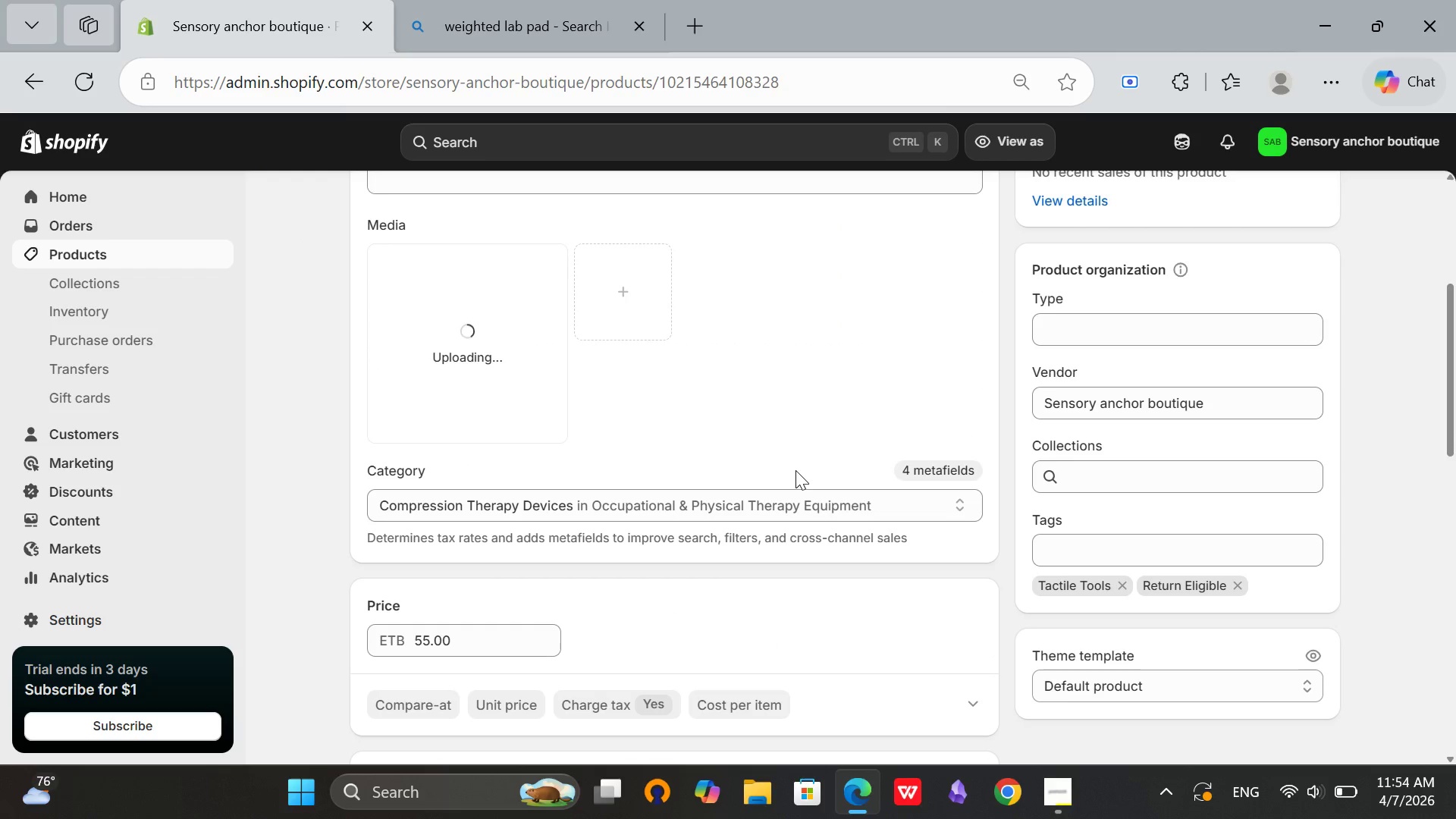 
scroll: coordinate [795, 467], scroll_direction: up, amount: 5.0
 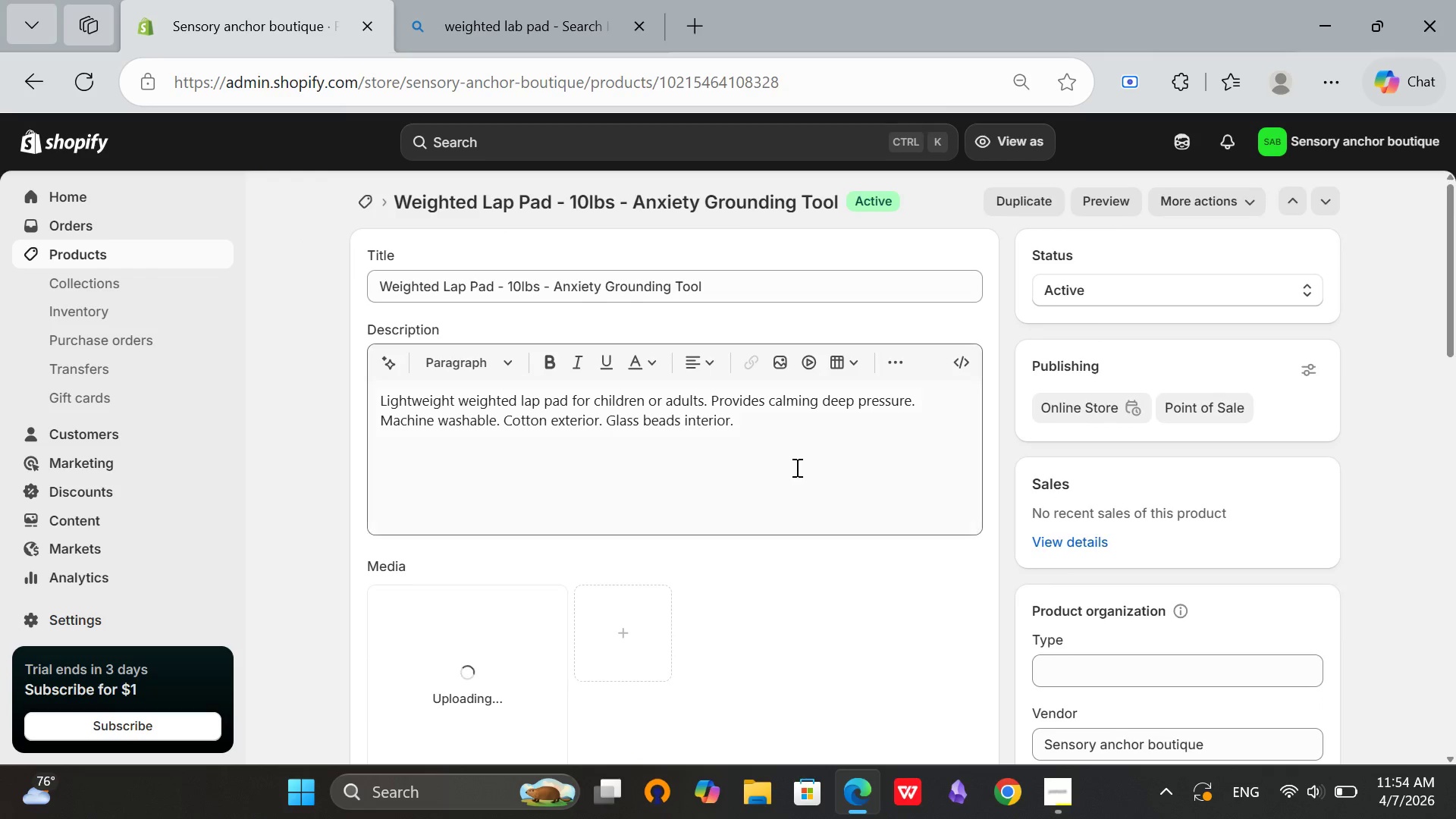 
scroll: coordinate [802, 465], scroll_direction: down, amount: 4.0
 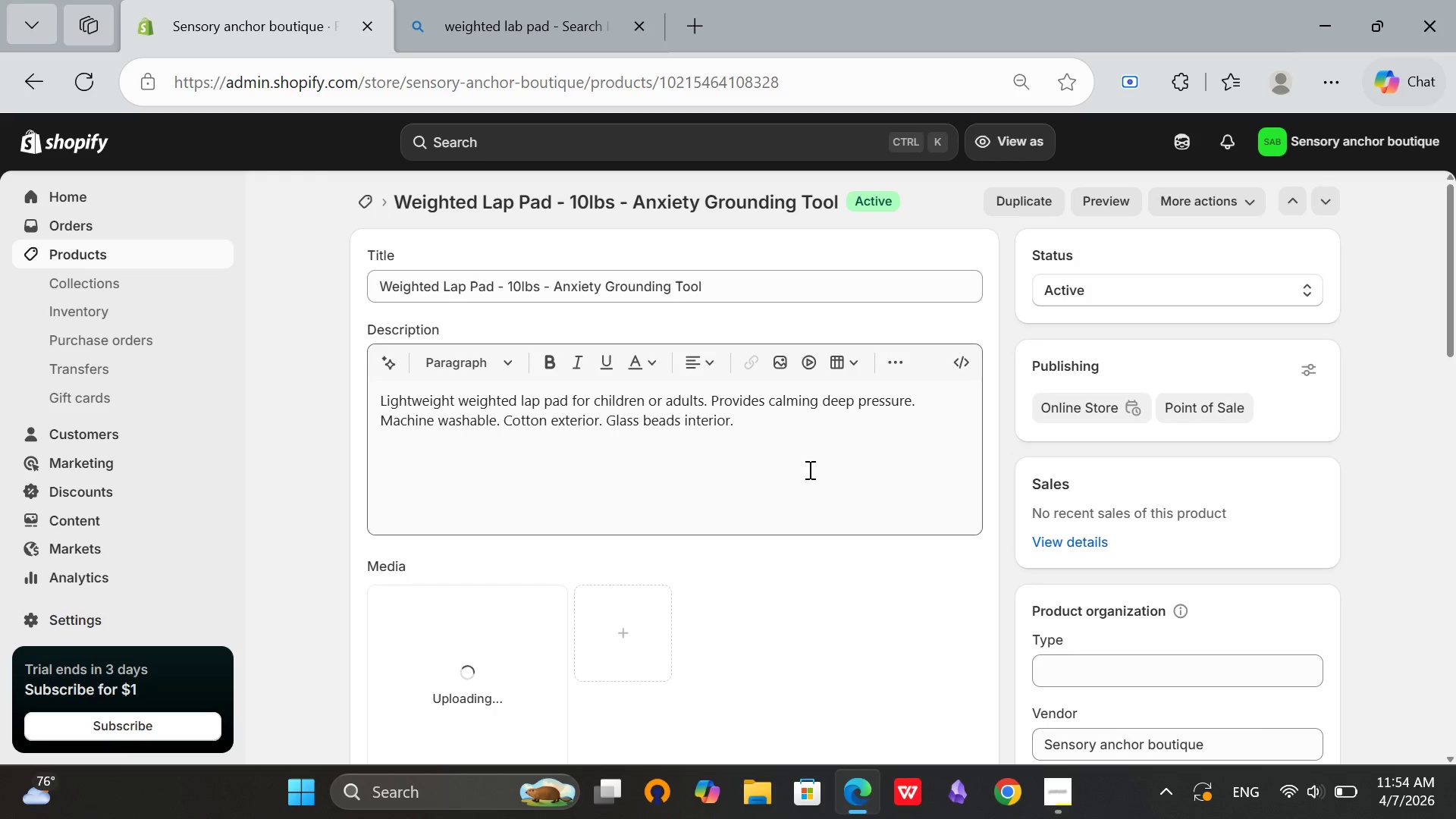 
wait(7.5)
 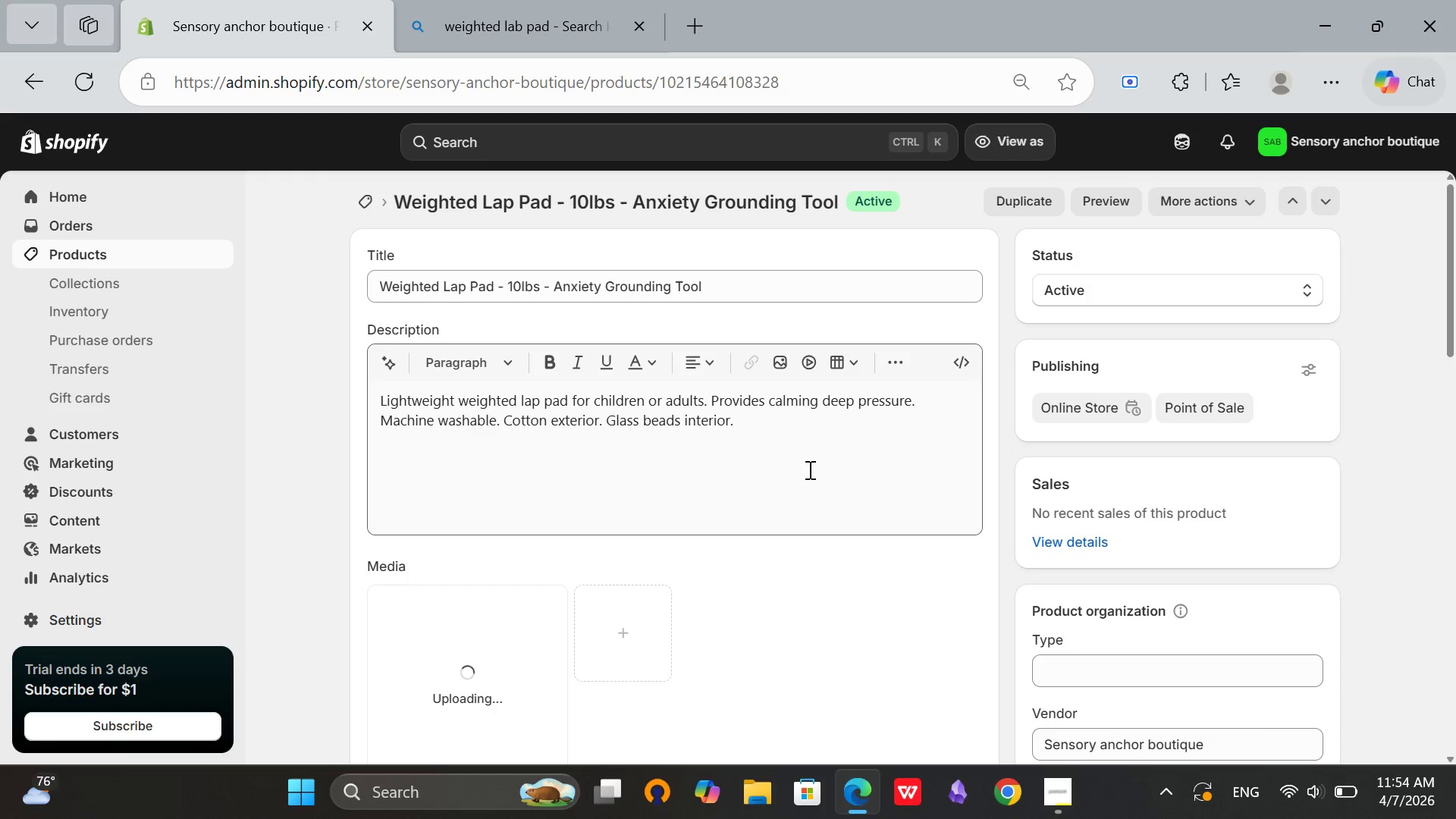 
left_click([1017, 136])
 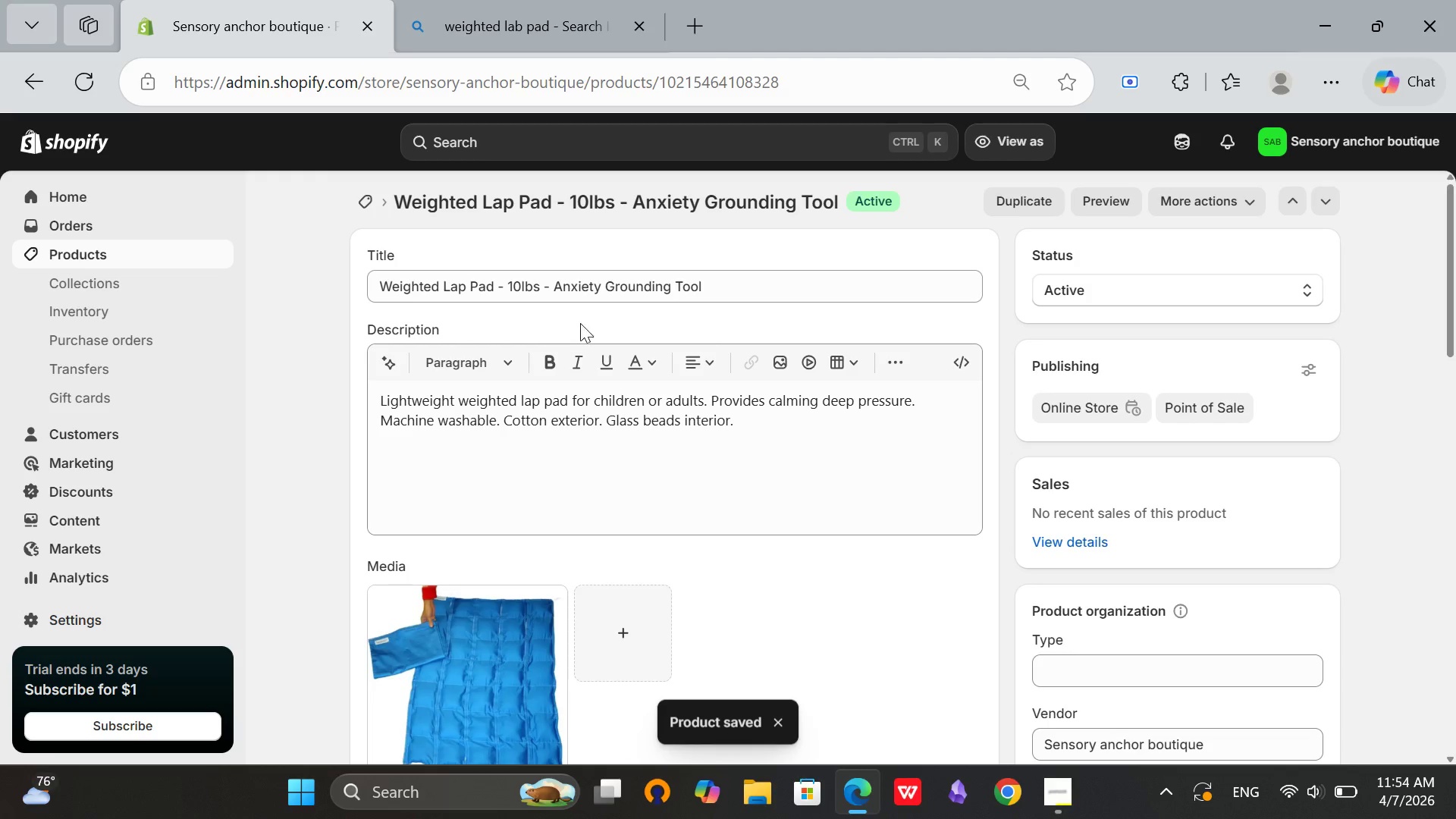 
wait(7.03)
 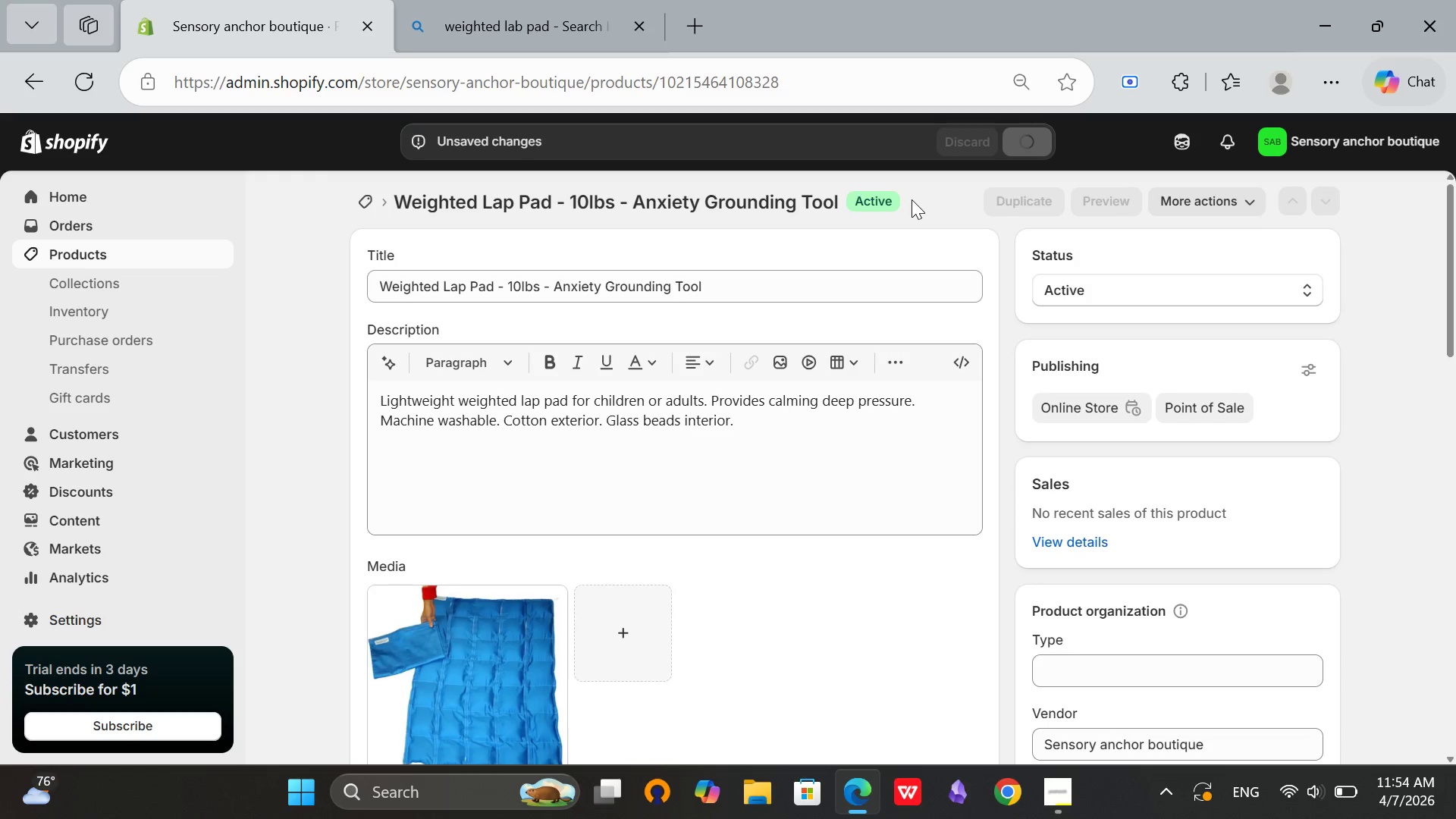 
left_click([112, 259])
 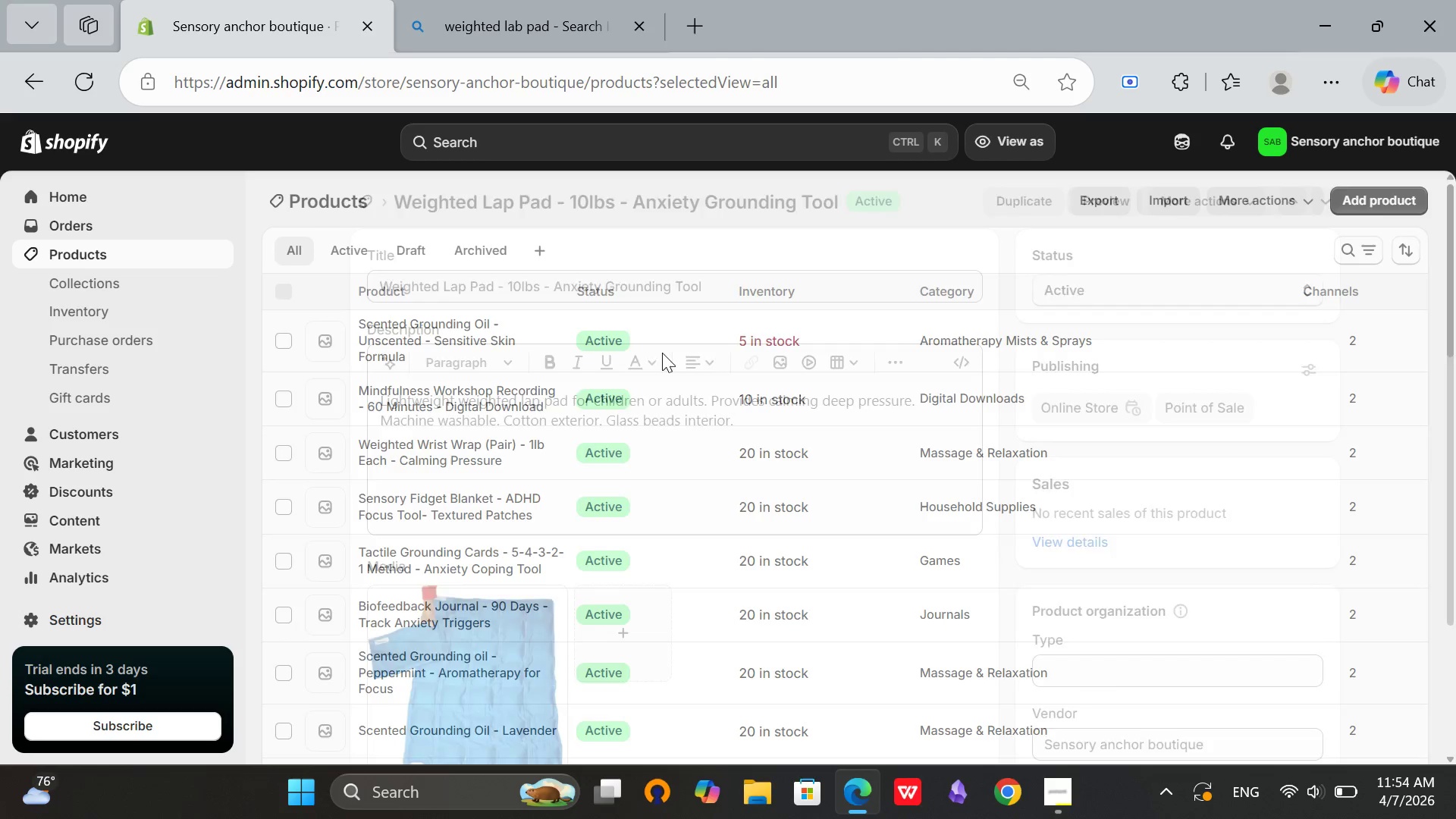 
scroll: coordinate [644, 369], scroll_direction: down, amount: 6.0
 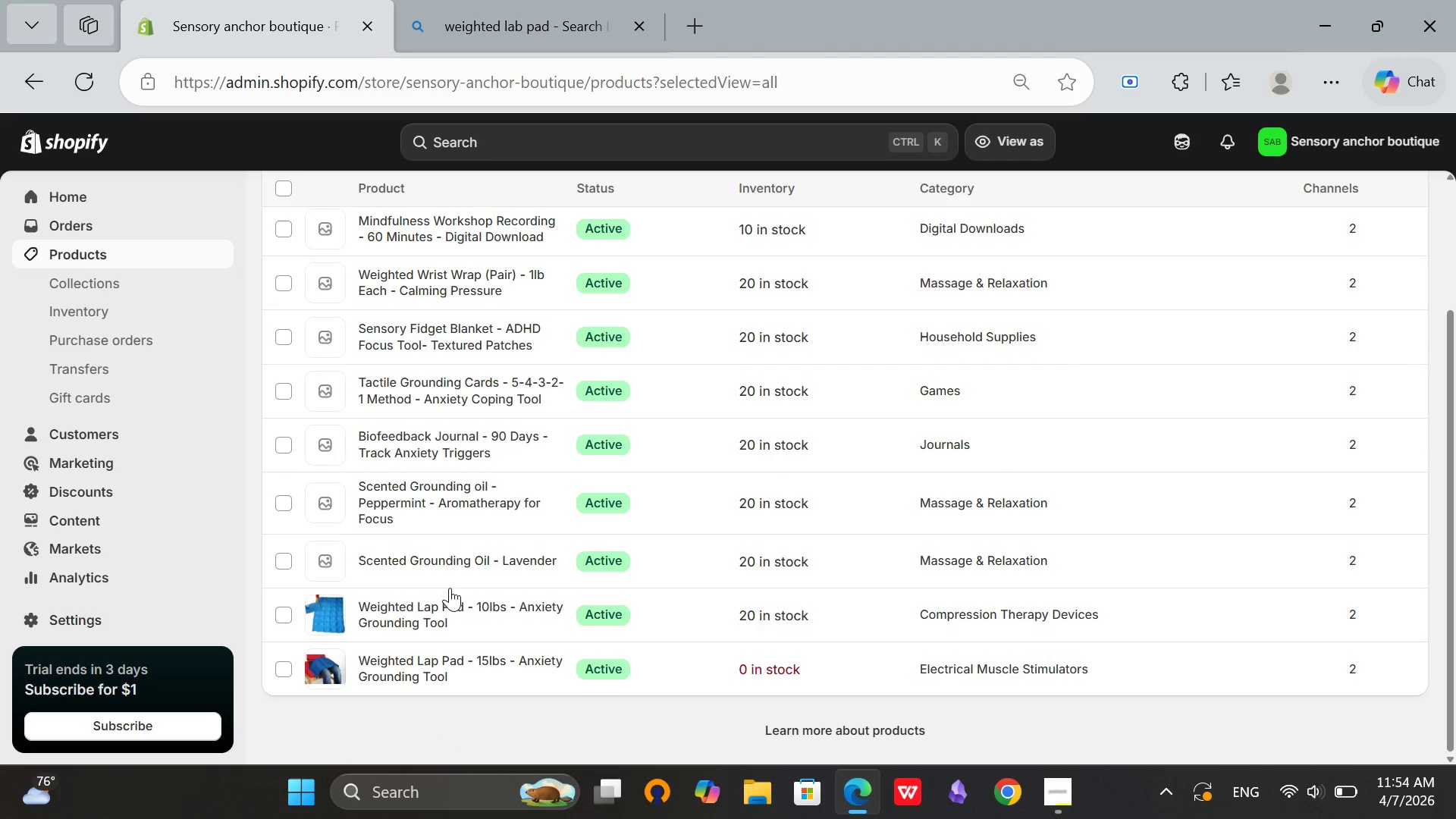 
left_click([441, 555])
 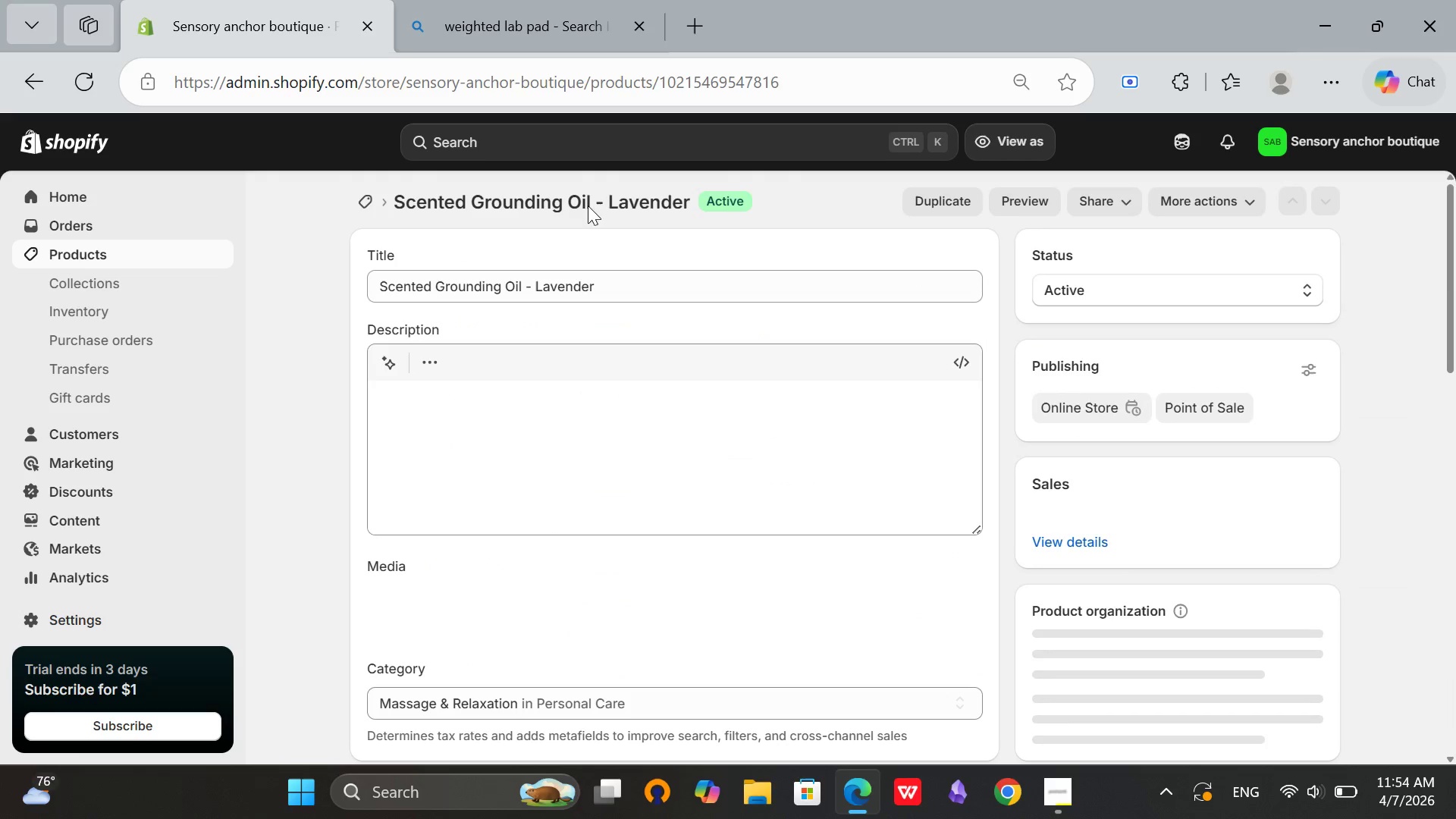 
left_click([504, 0])
 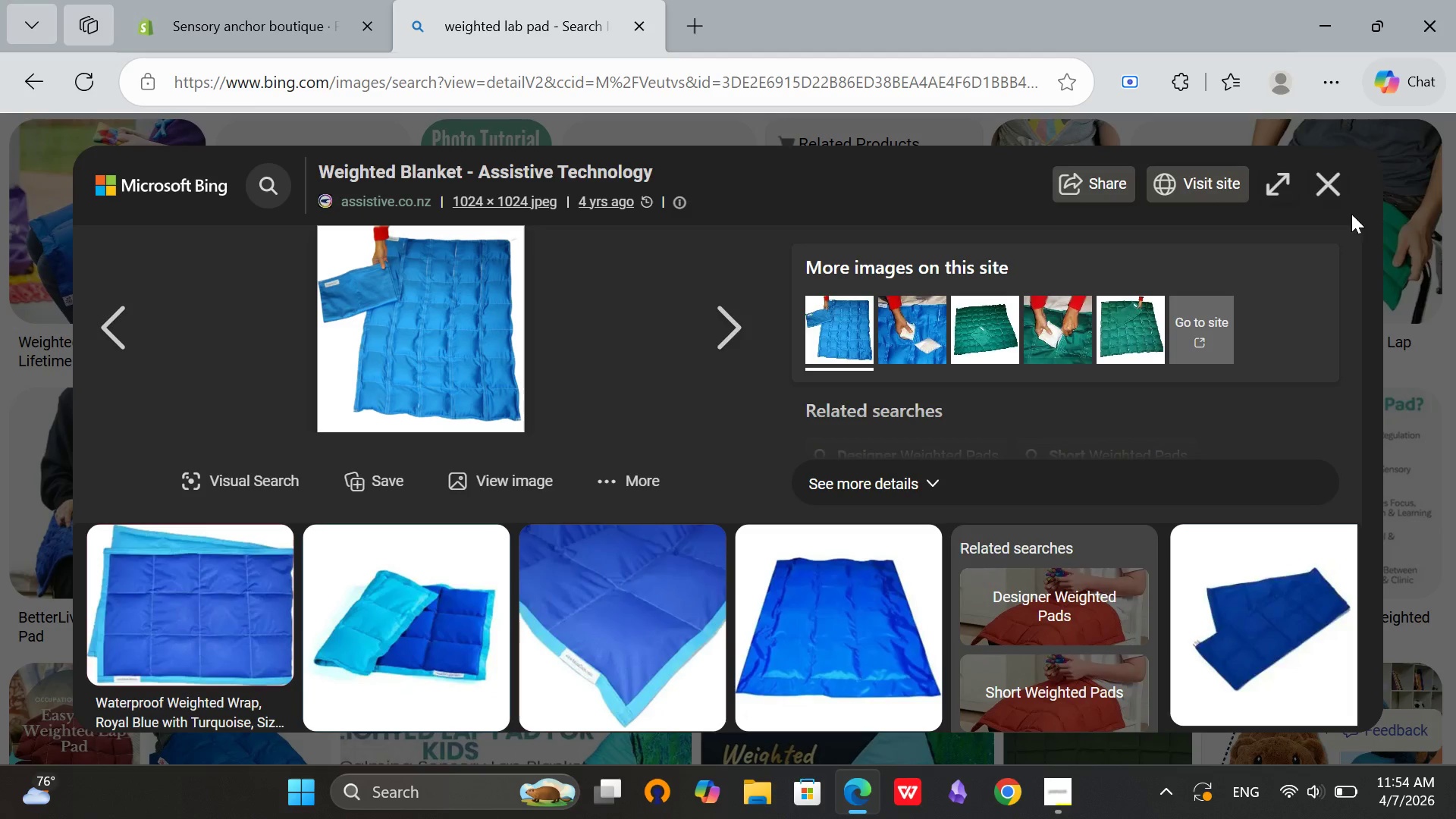 
left_click([1335, 199])
 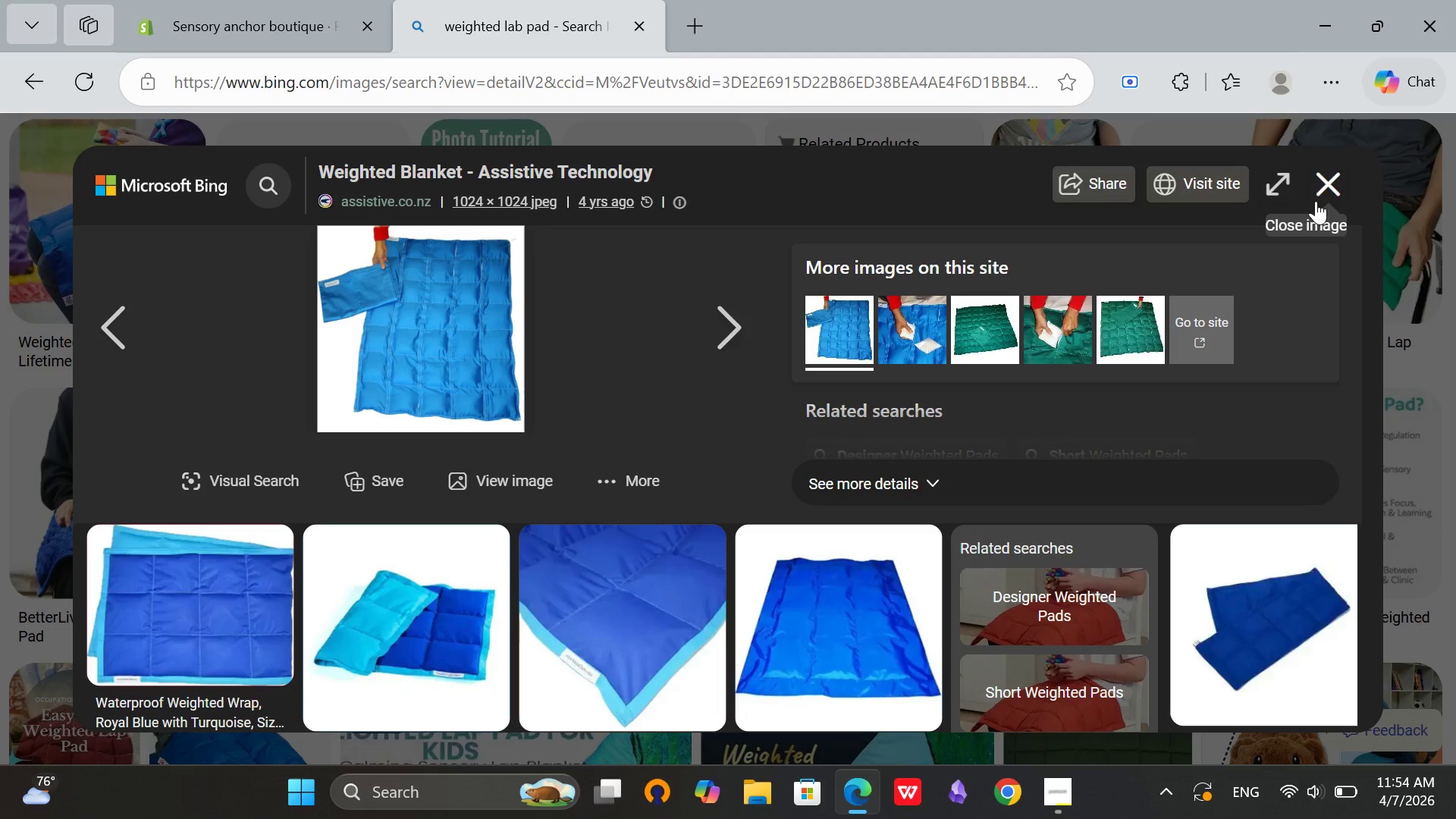 
left_click([1326, 193])
 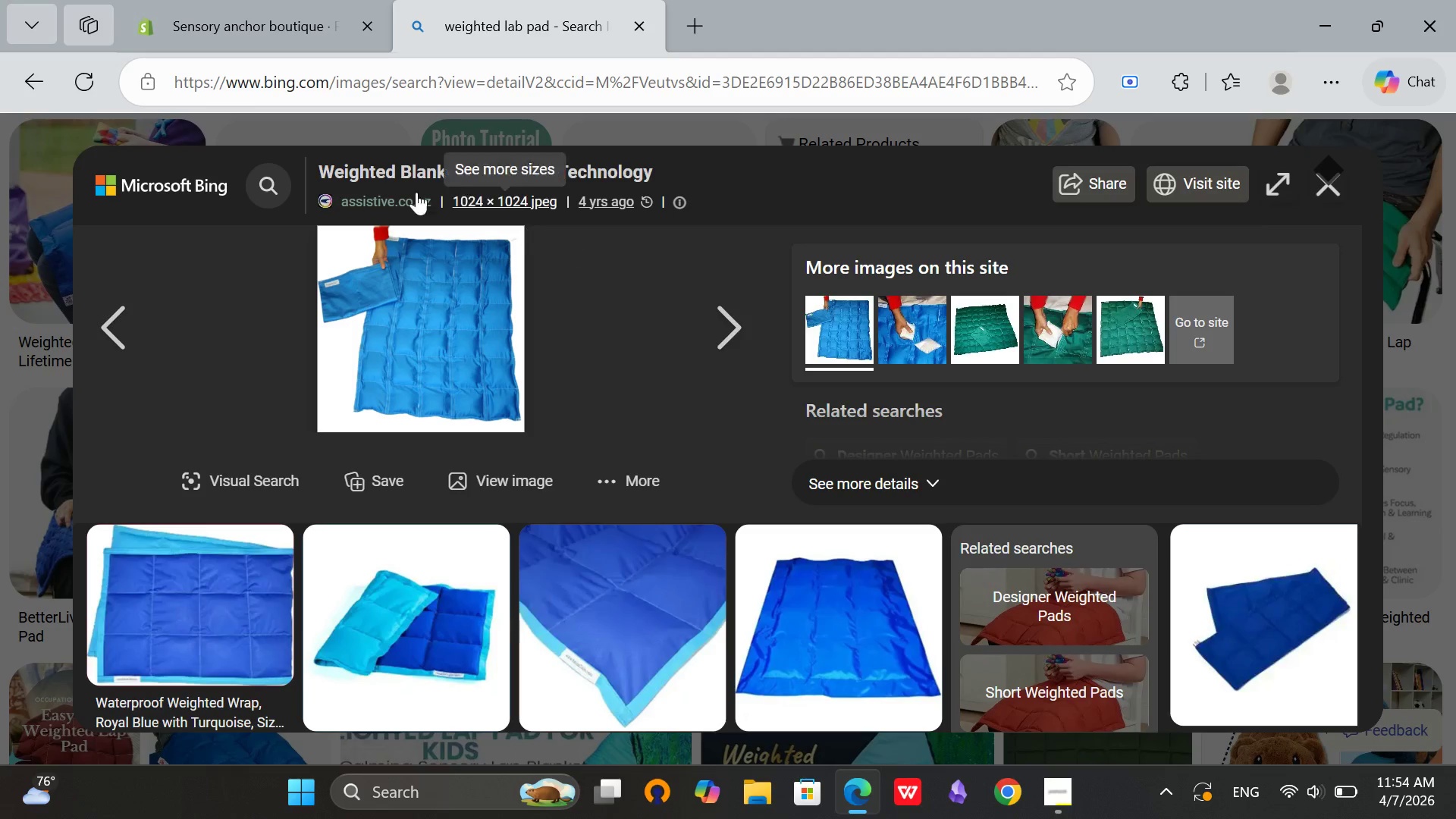 
scroll: coordinate [236, 156], scroll_direction: up, amount: 1.0
 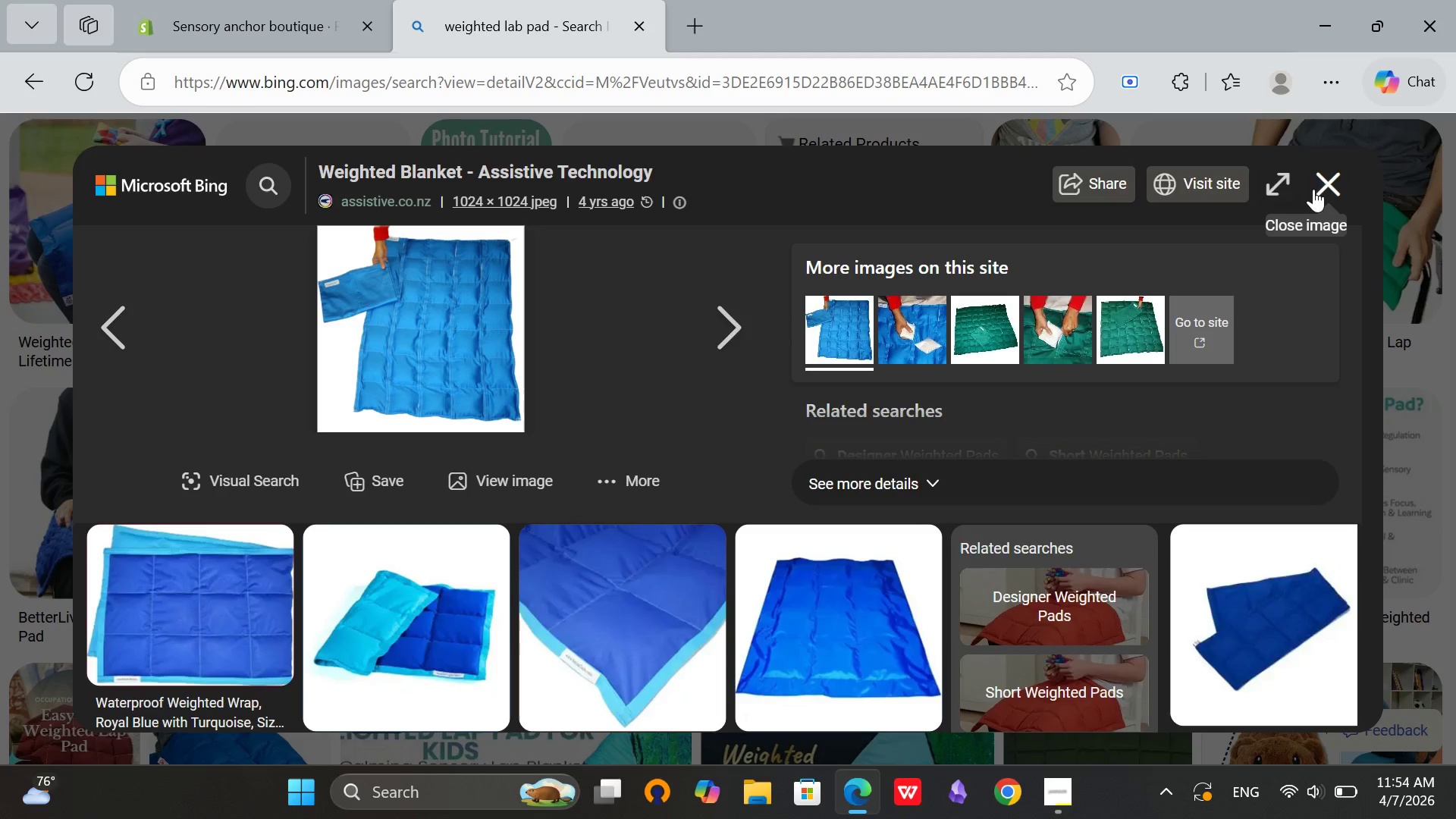 
left_click([1318, 188])
 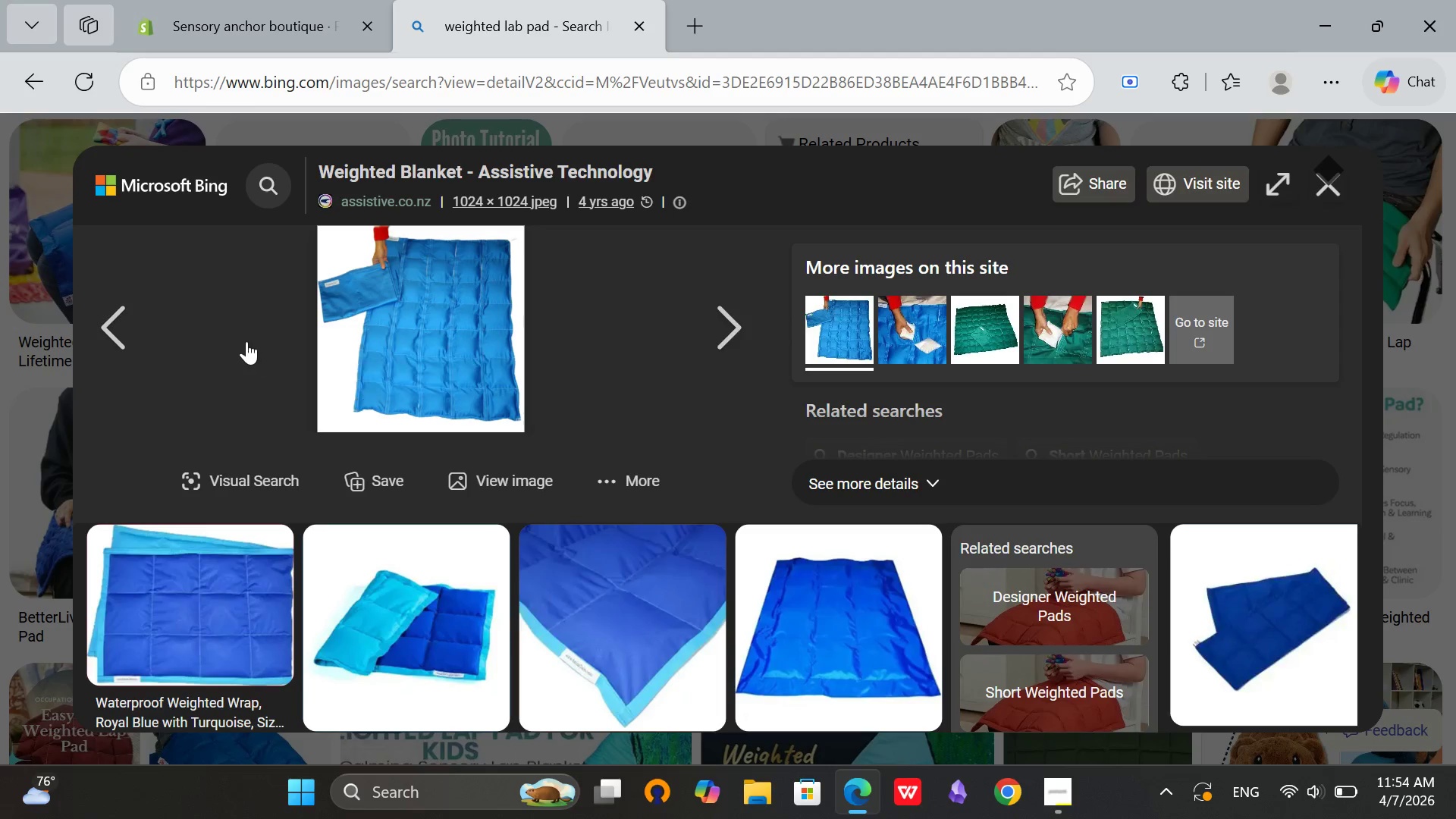 
scroll: coordinate [241, 333], scroll_direction: up, amount: 2.0
 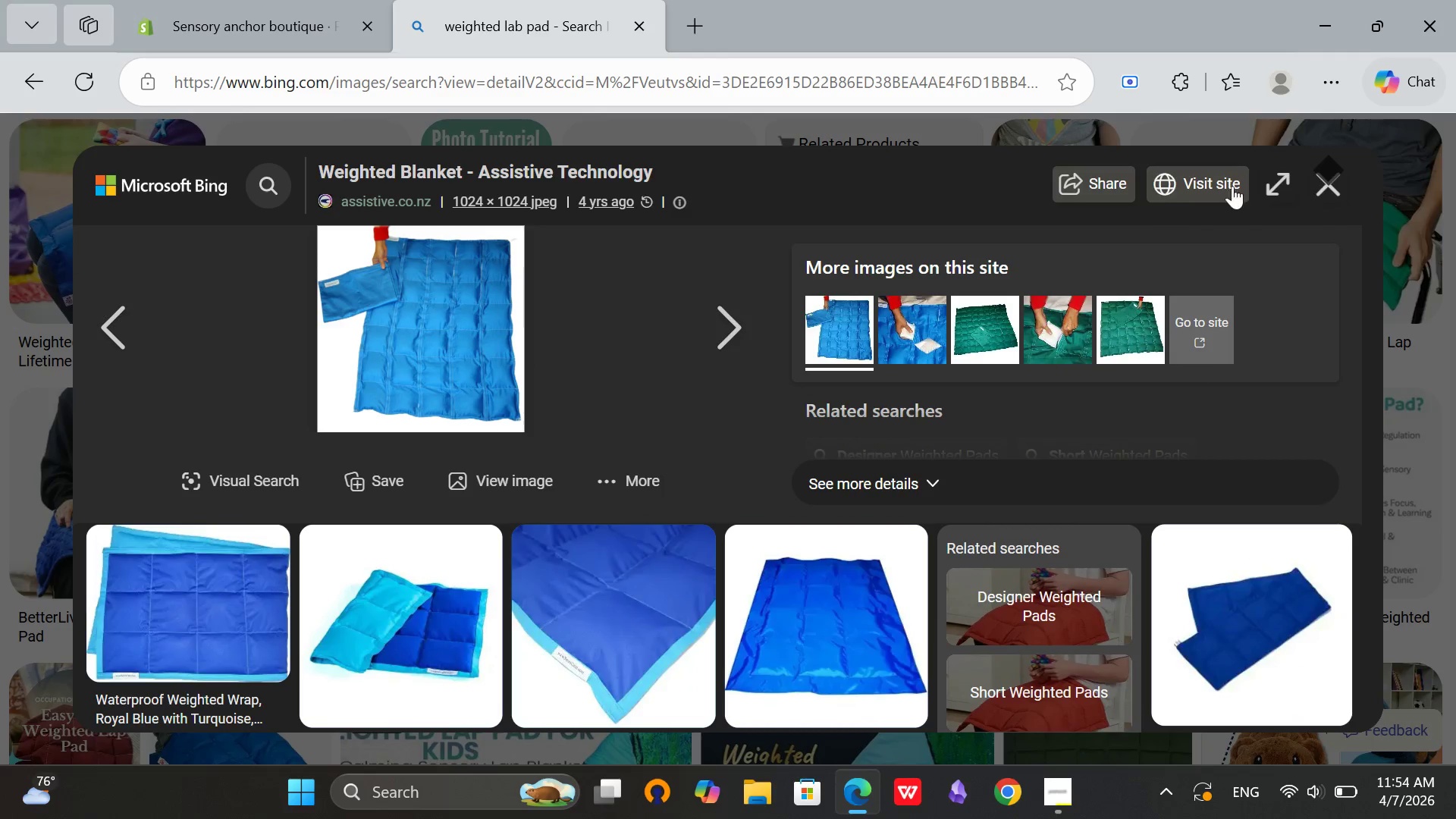 
left_click([1323, 178])
 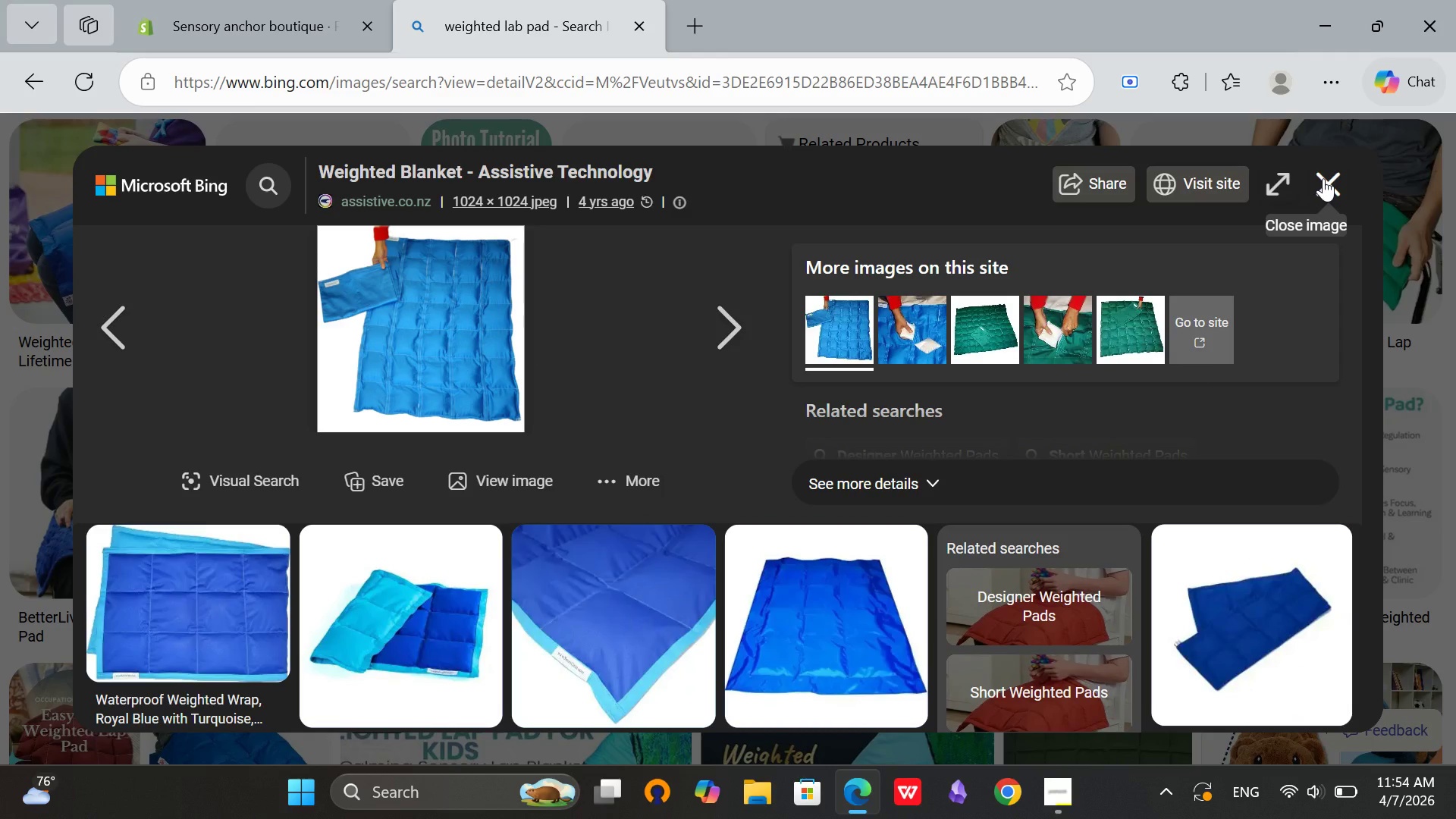 
left_click([1323, 178])
 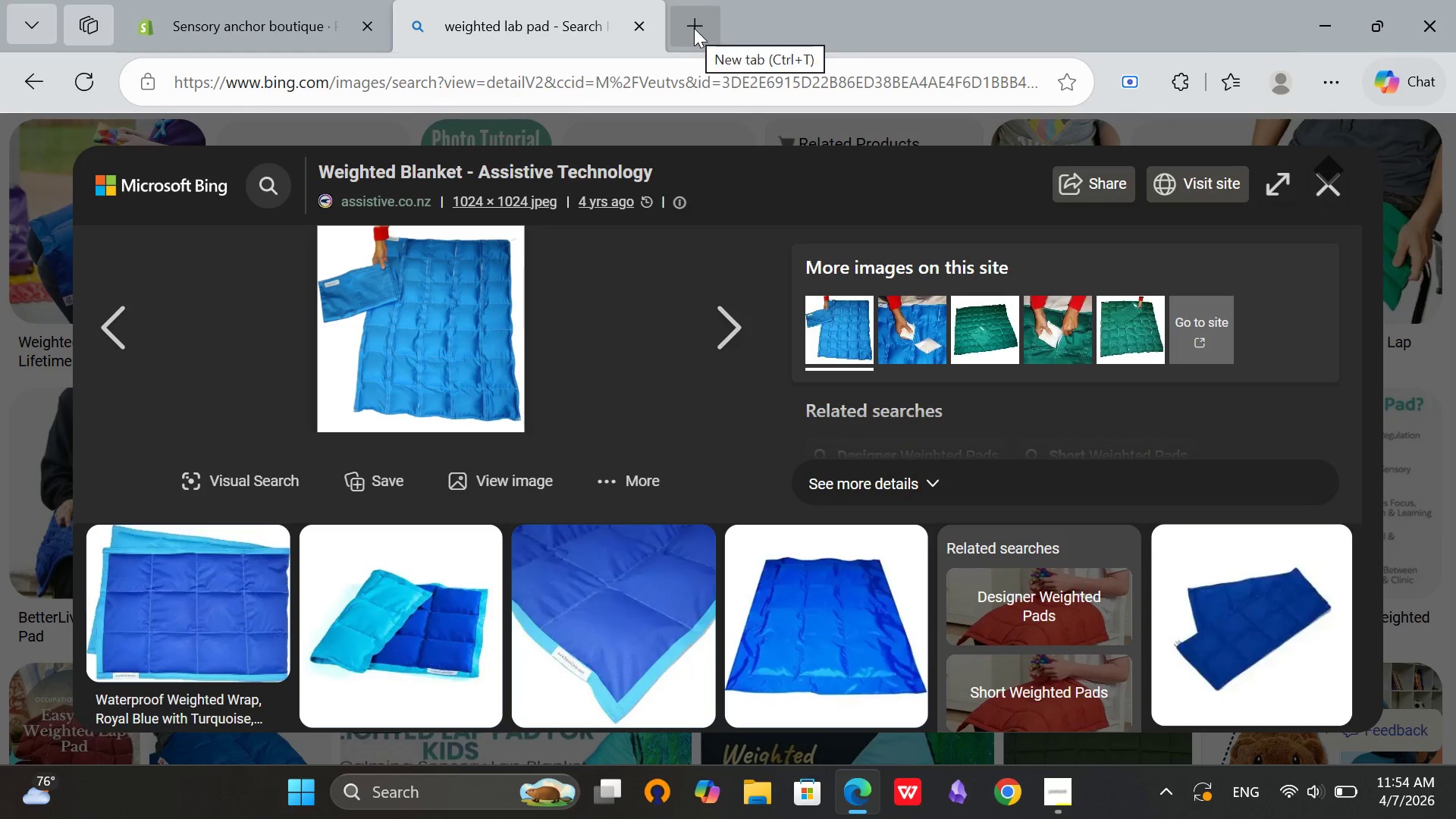 
left_click([694, 28])
 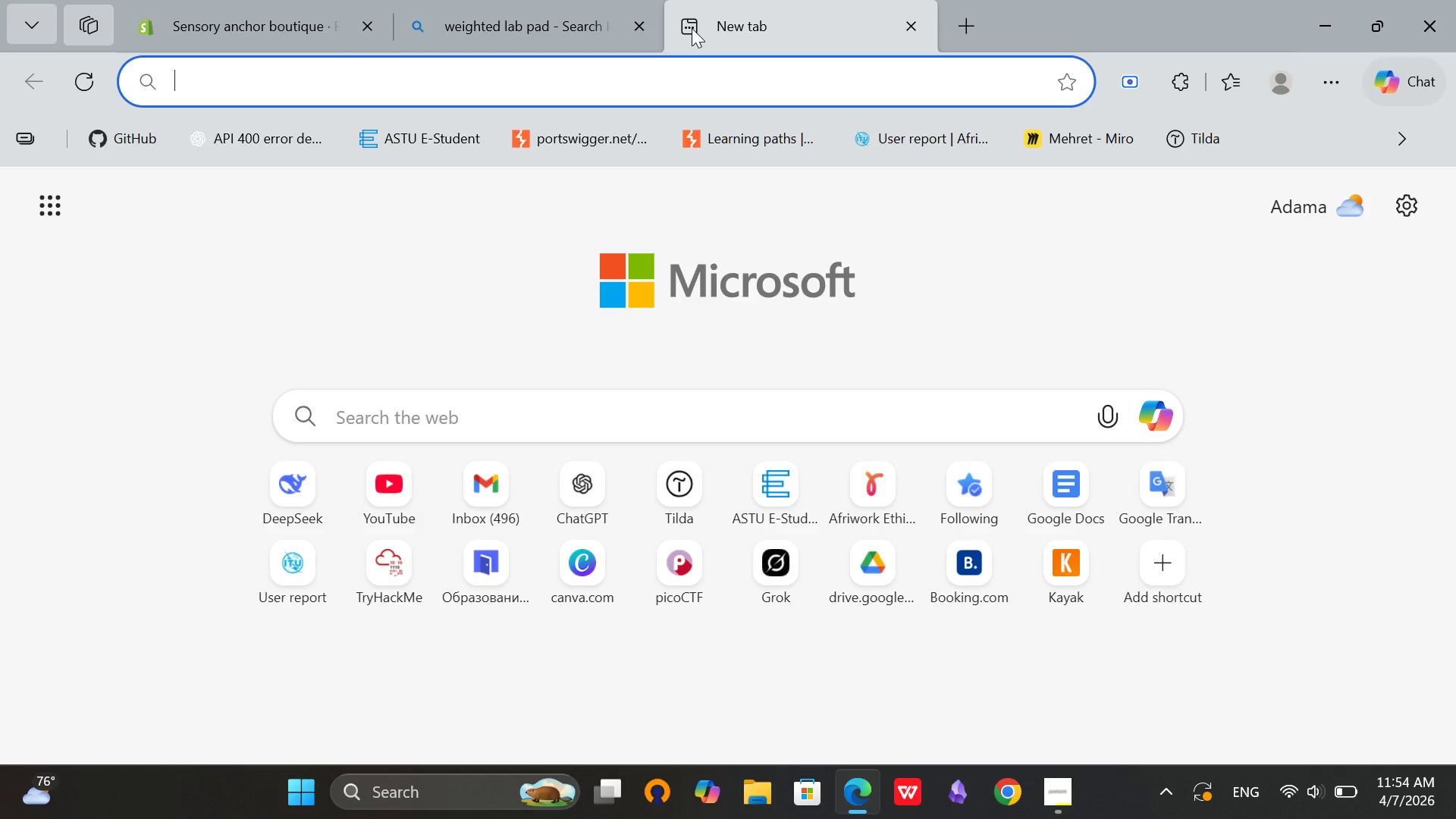 
type(Scented oils)
 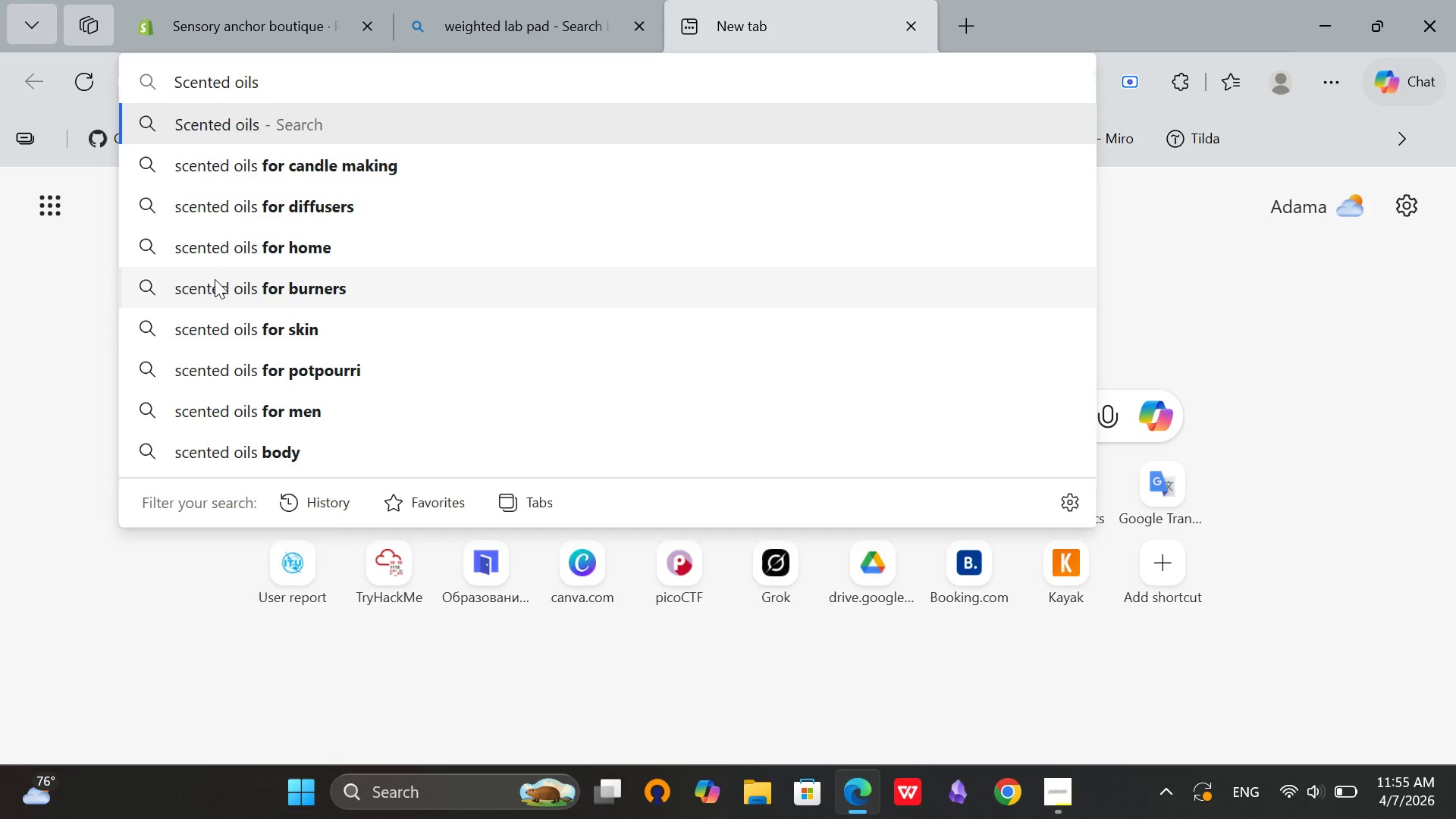 
wait(5.17)
 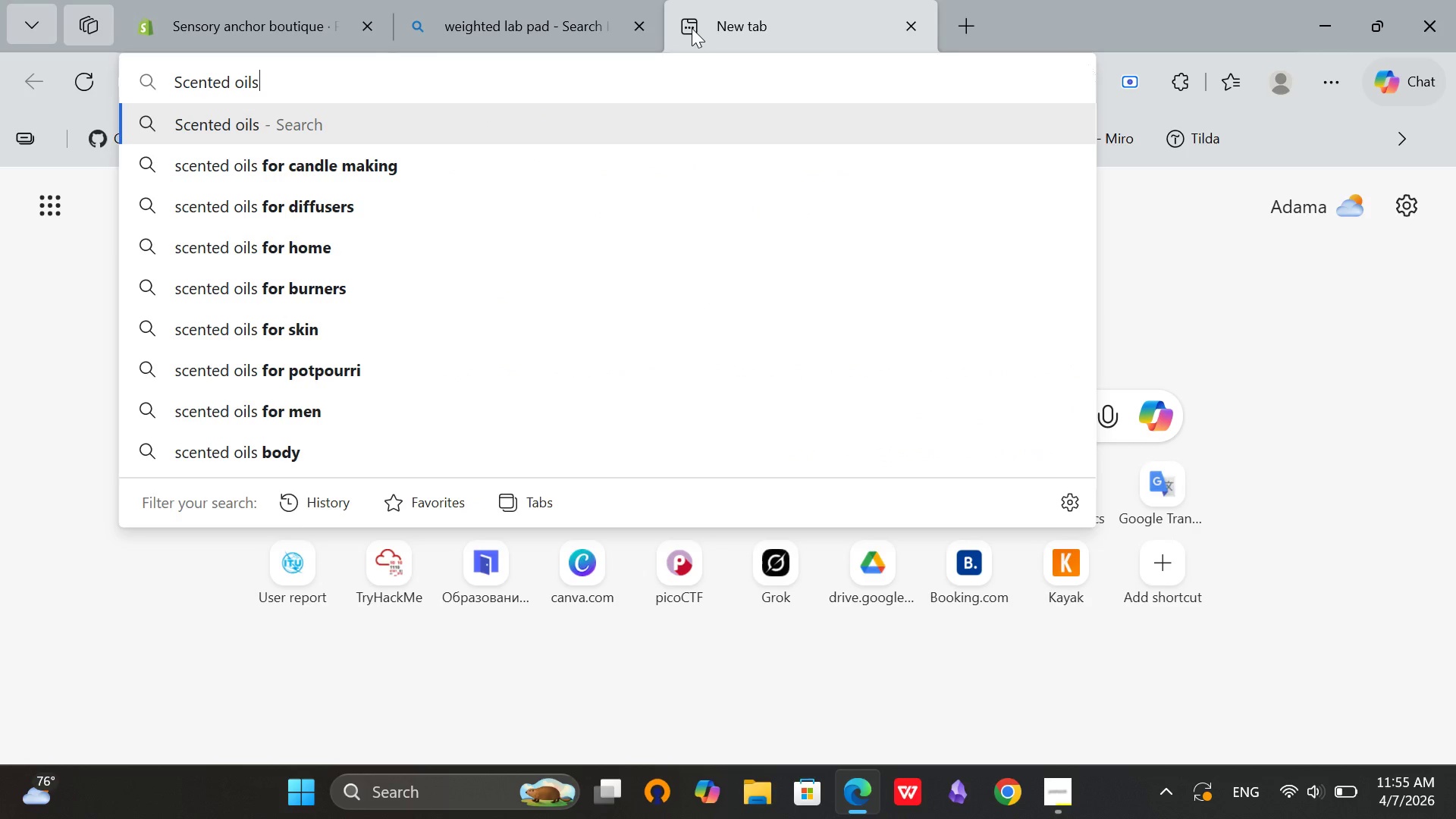 
left_click([259, 334])
 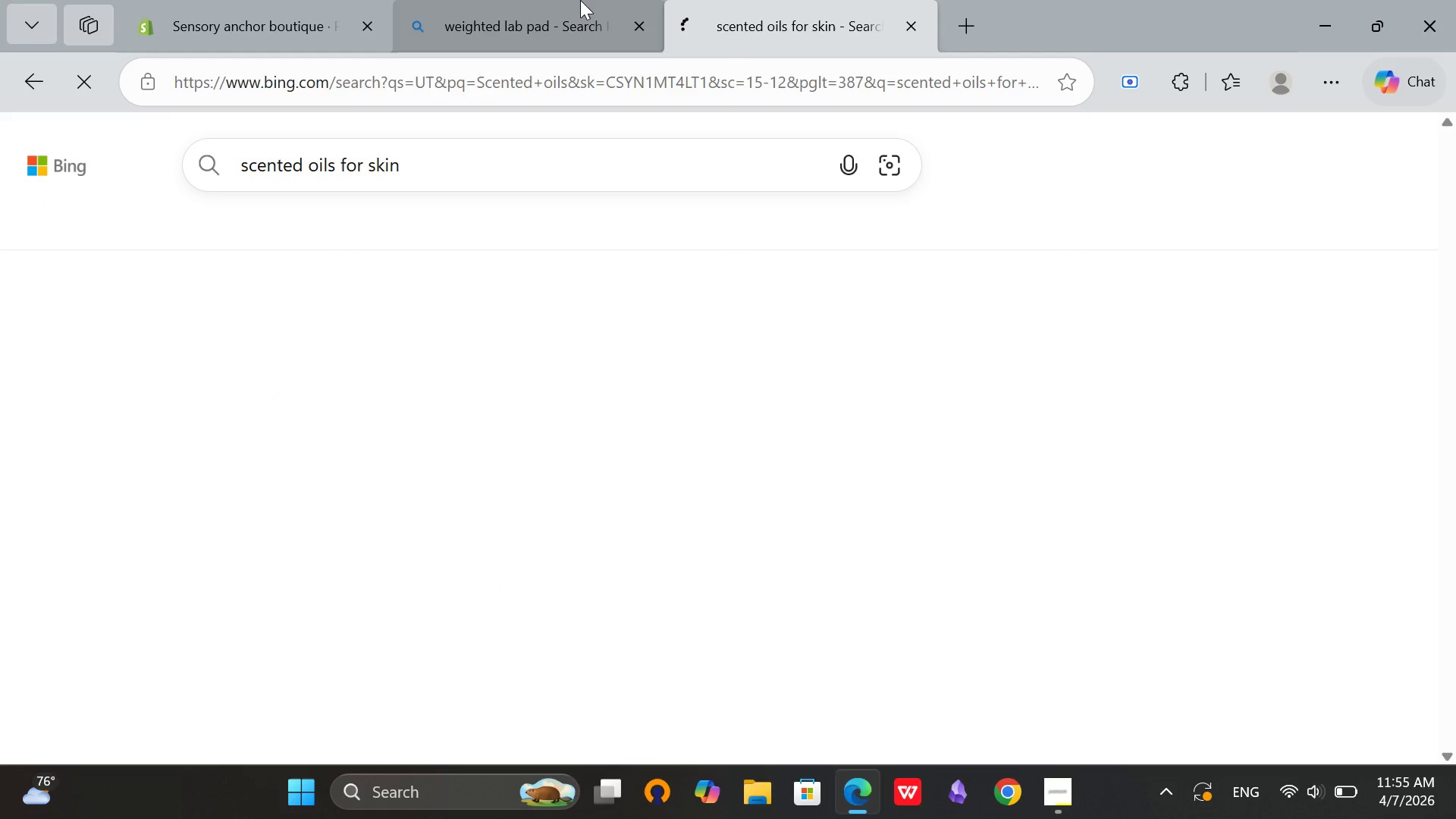 
left_click([580, 0])
 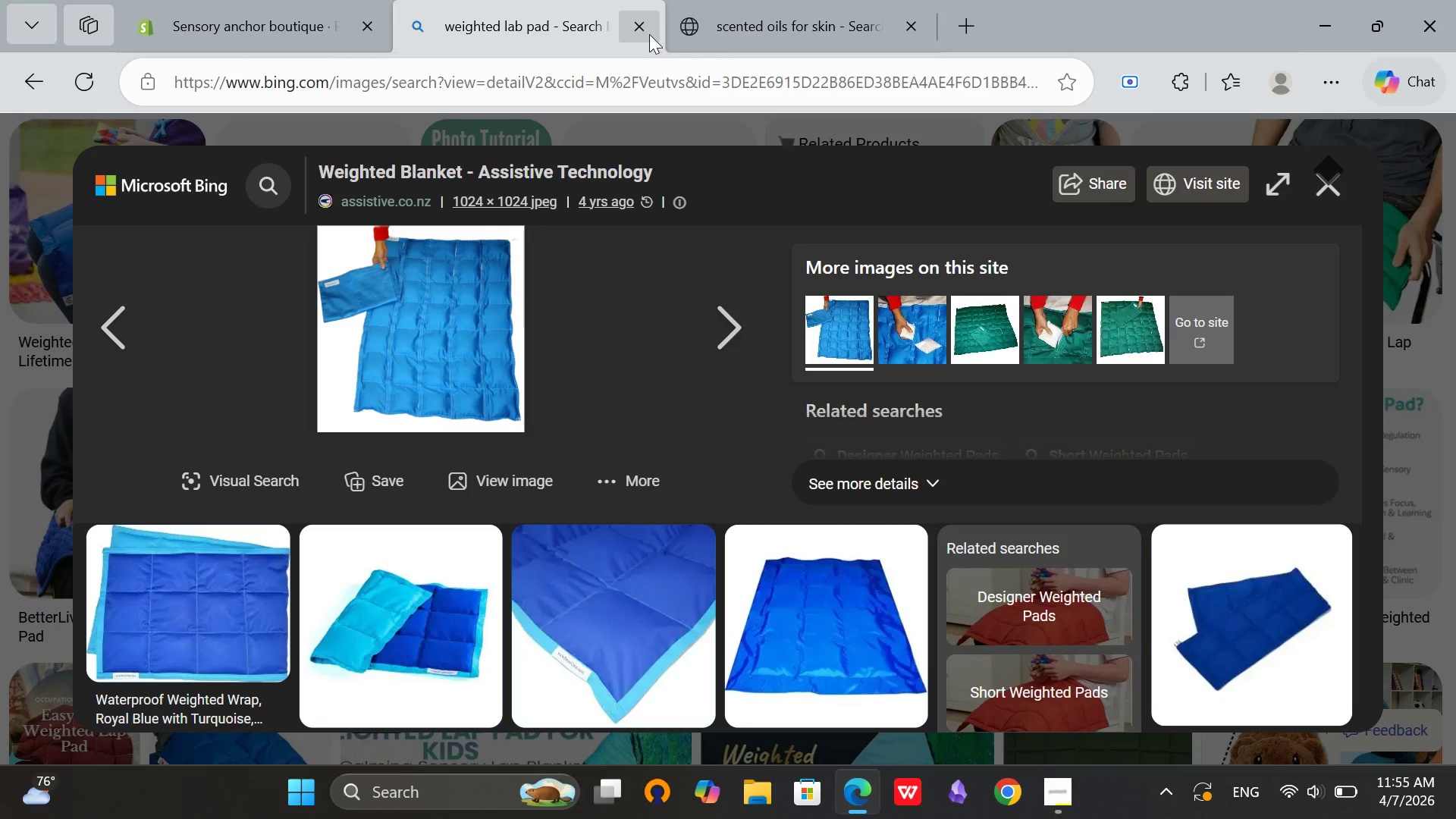 
left_click([649, 34])
 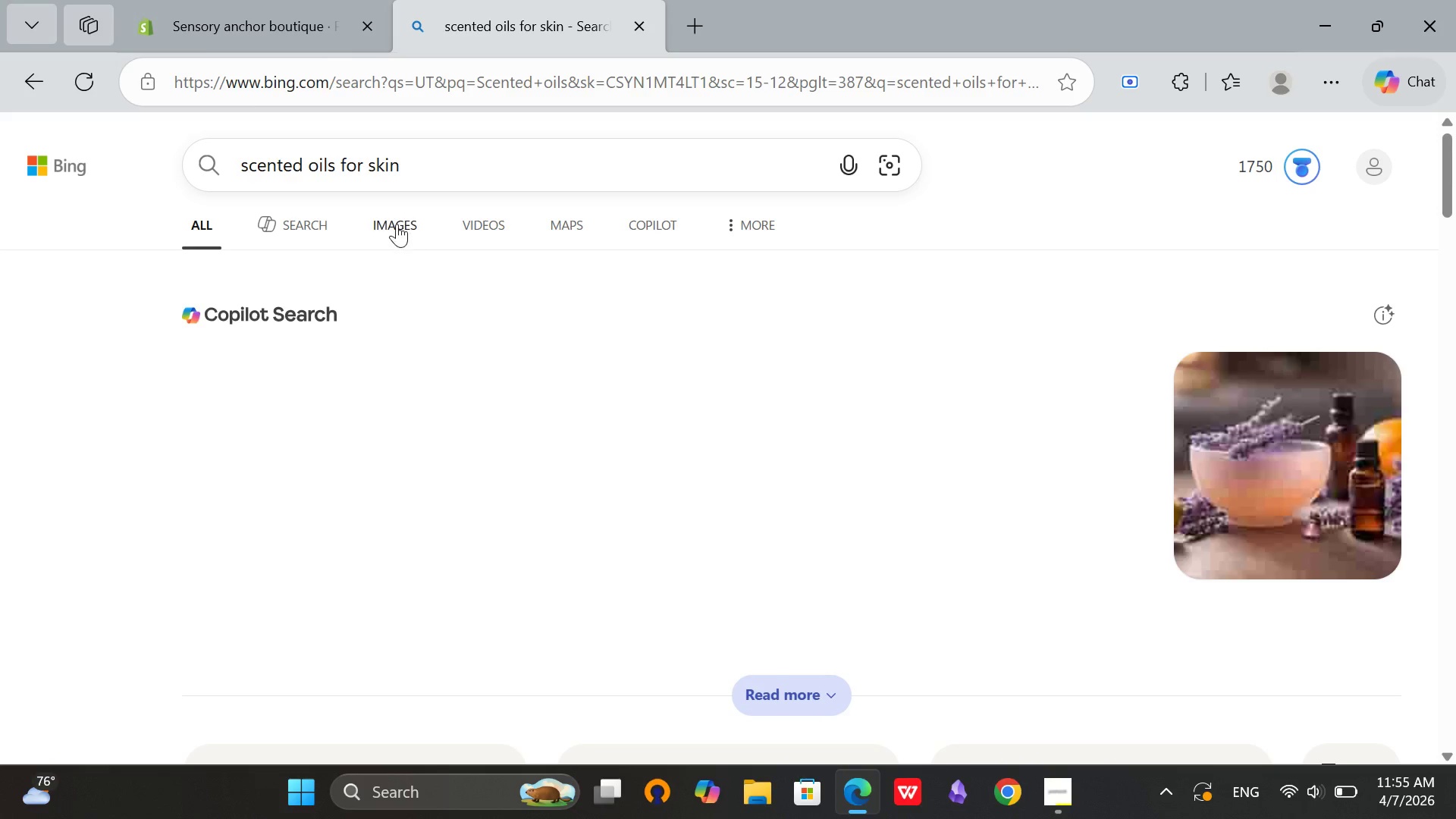 
left_click([397, 224])
 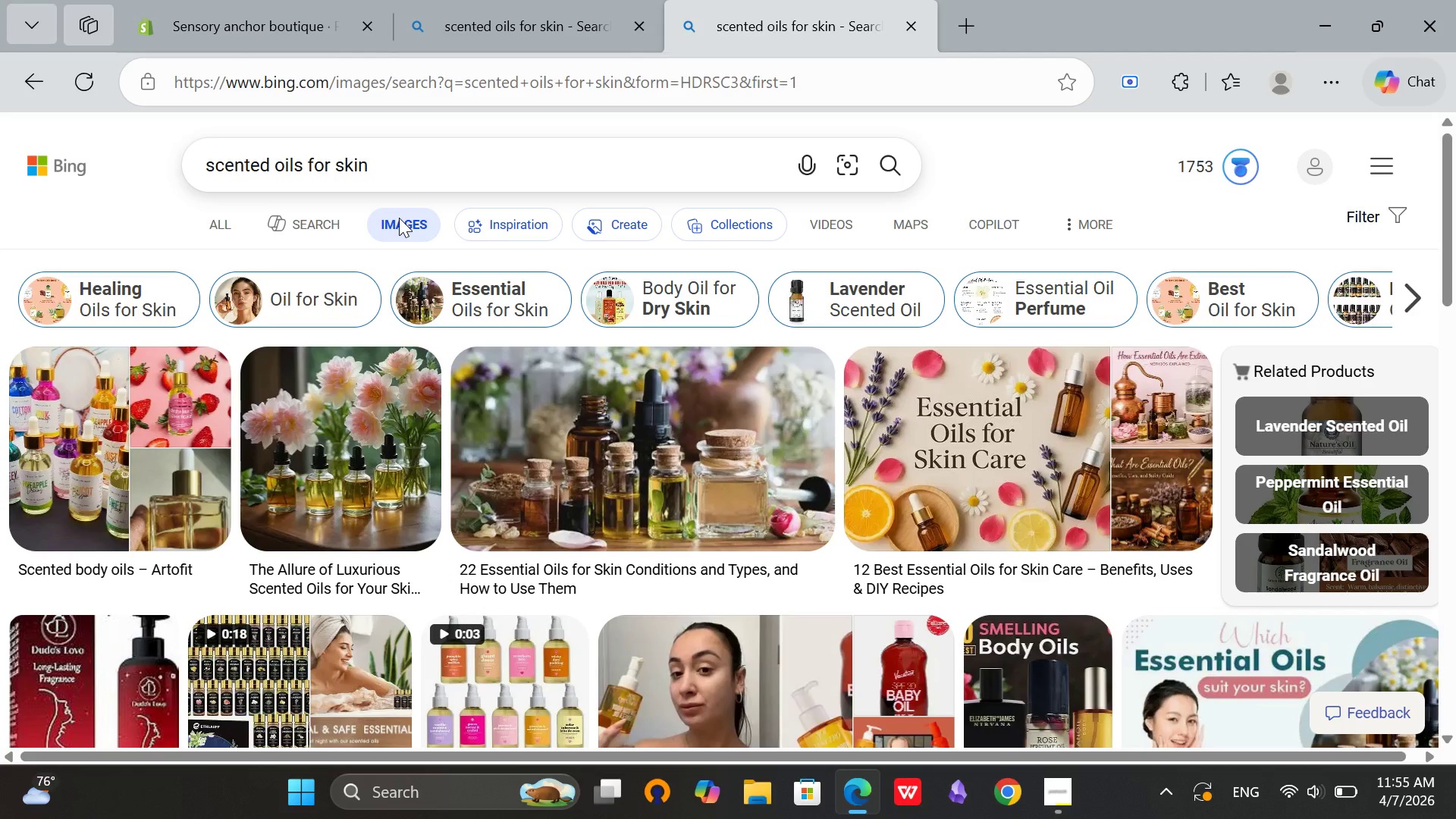 
wait(6.66)
 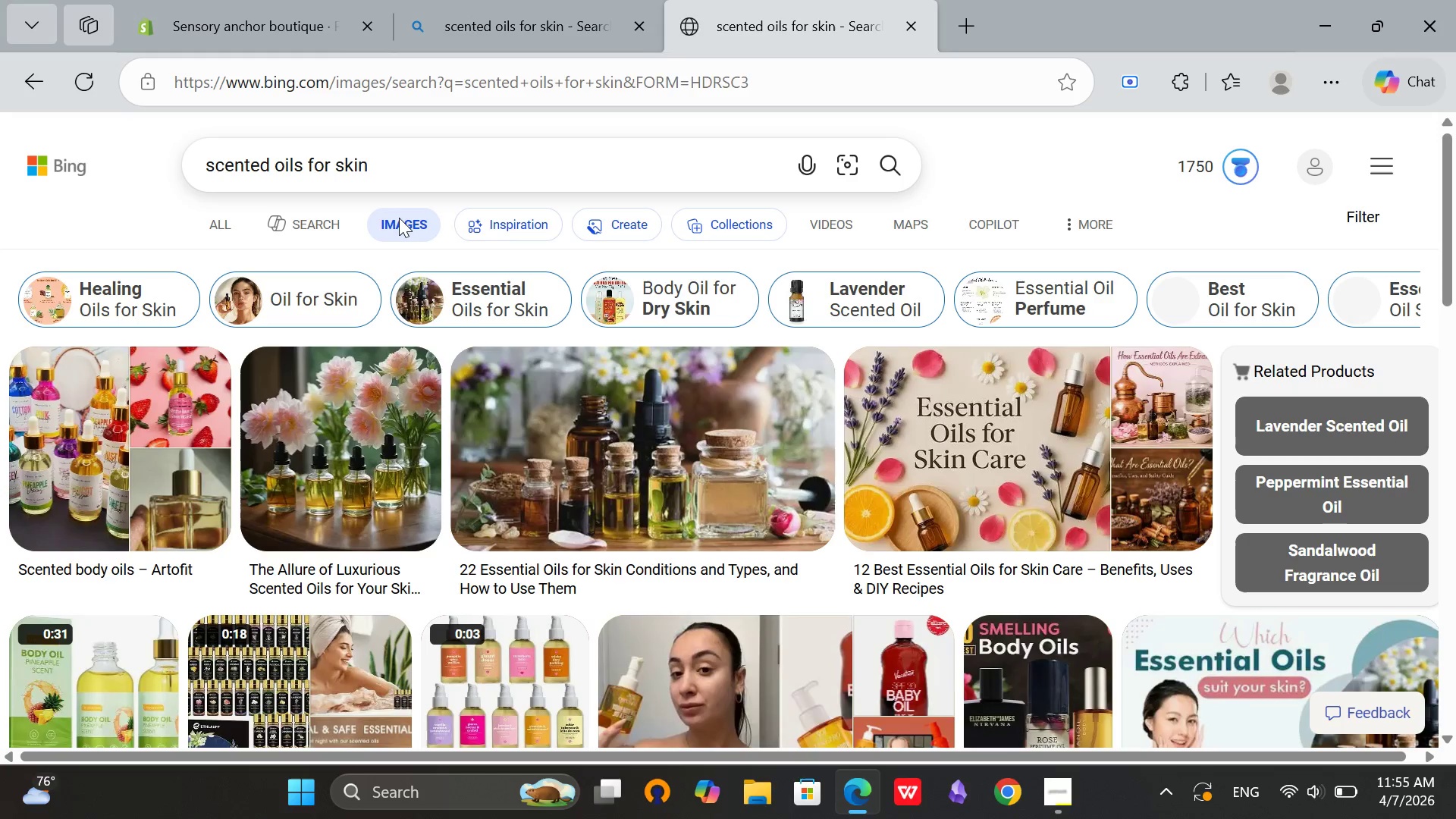 
left_click([653, 452])
 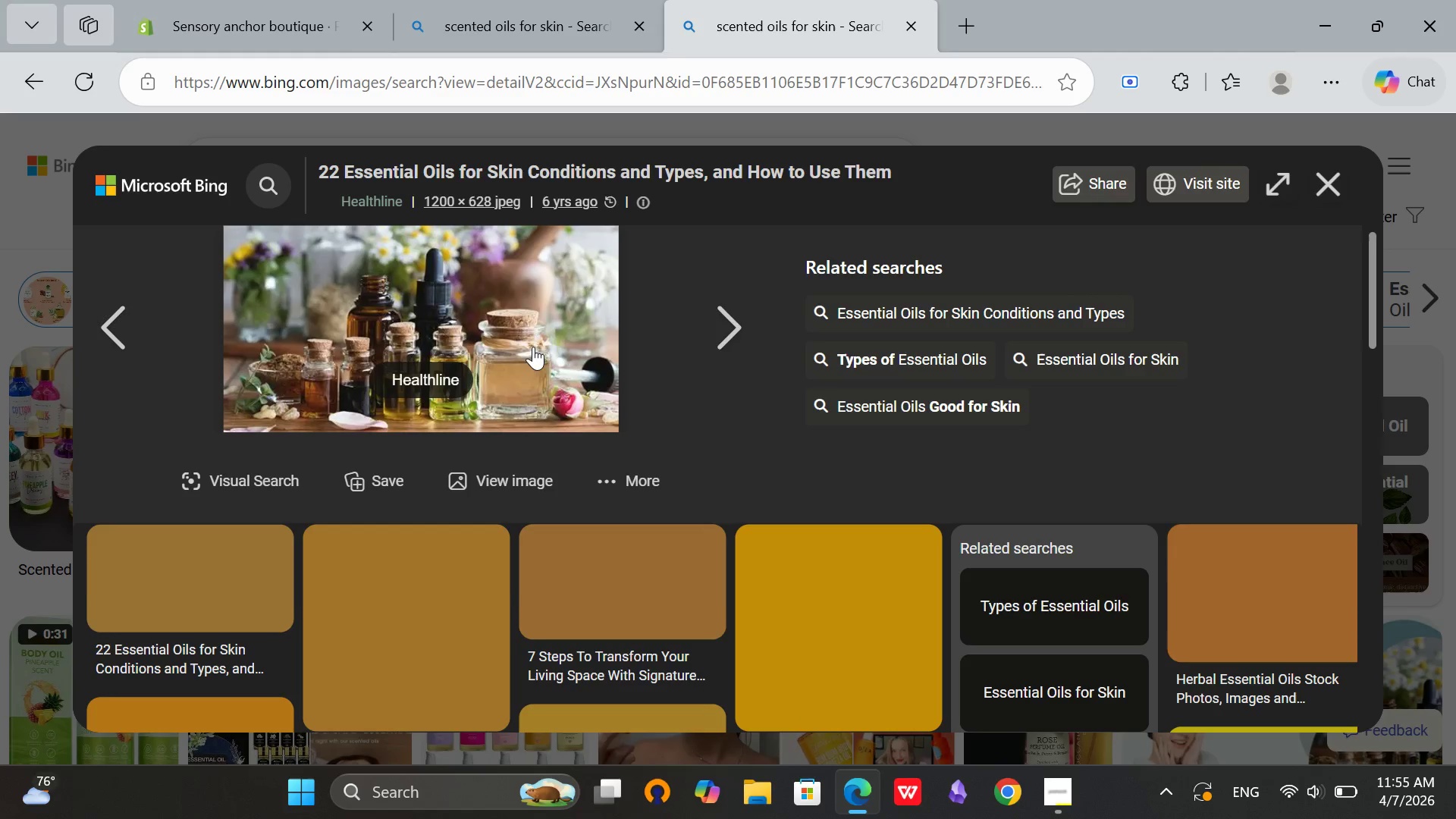 
scroll: coordinate [546, 340], scroll_direction: down, amount: 1.0
 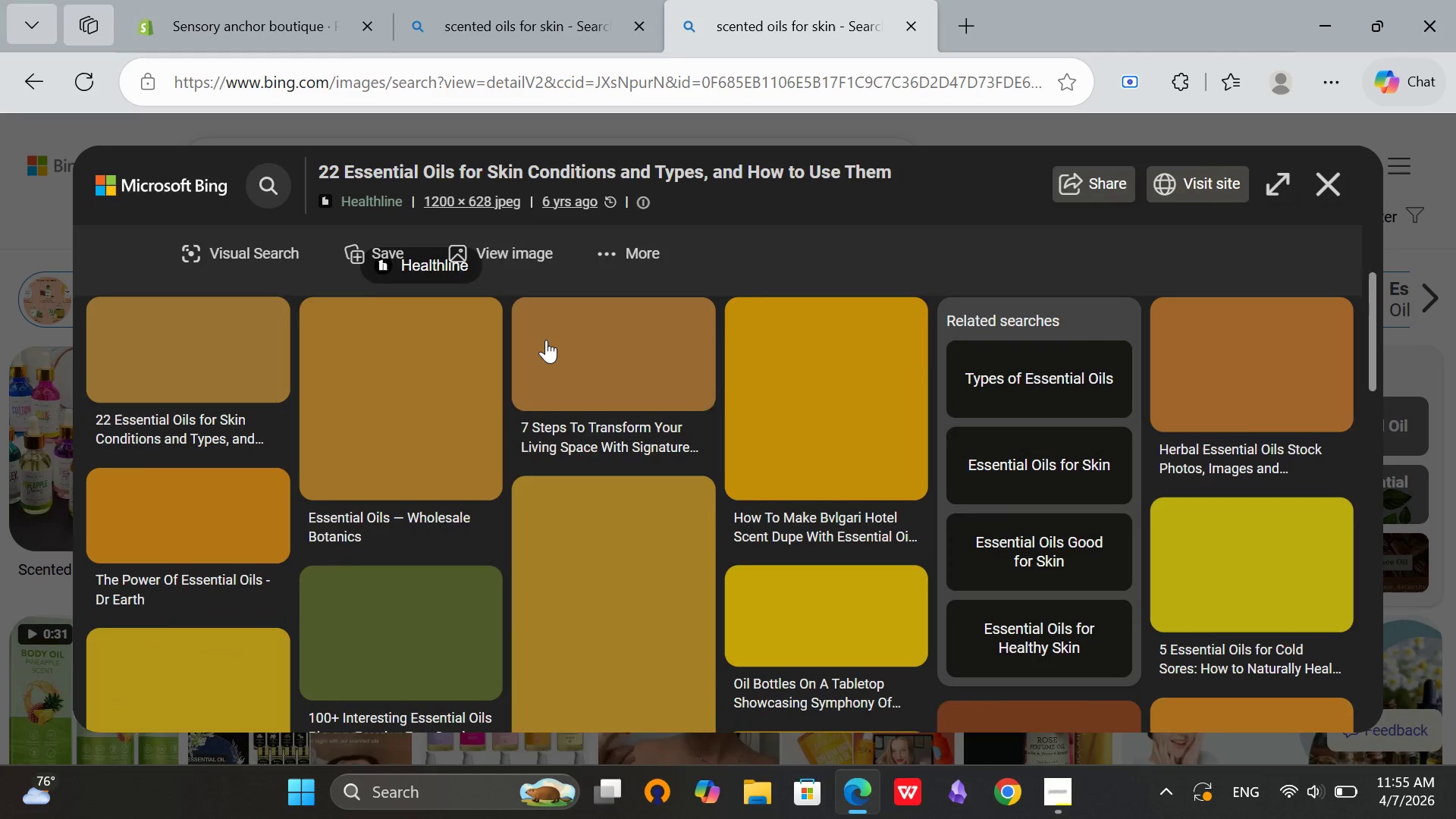 
scroll: coordinate [532, 344], scroll_direction: up, amount: 4.0
 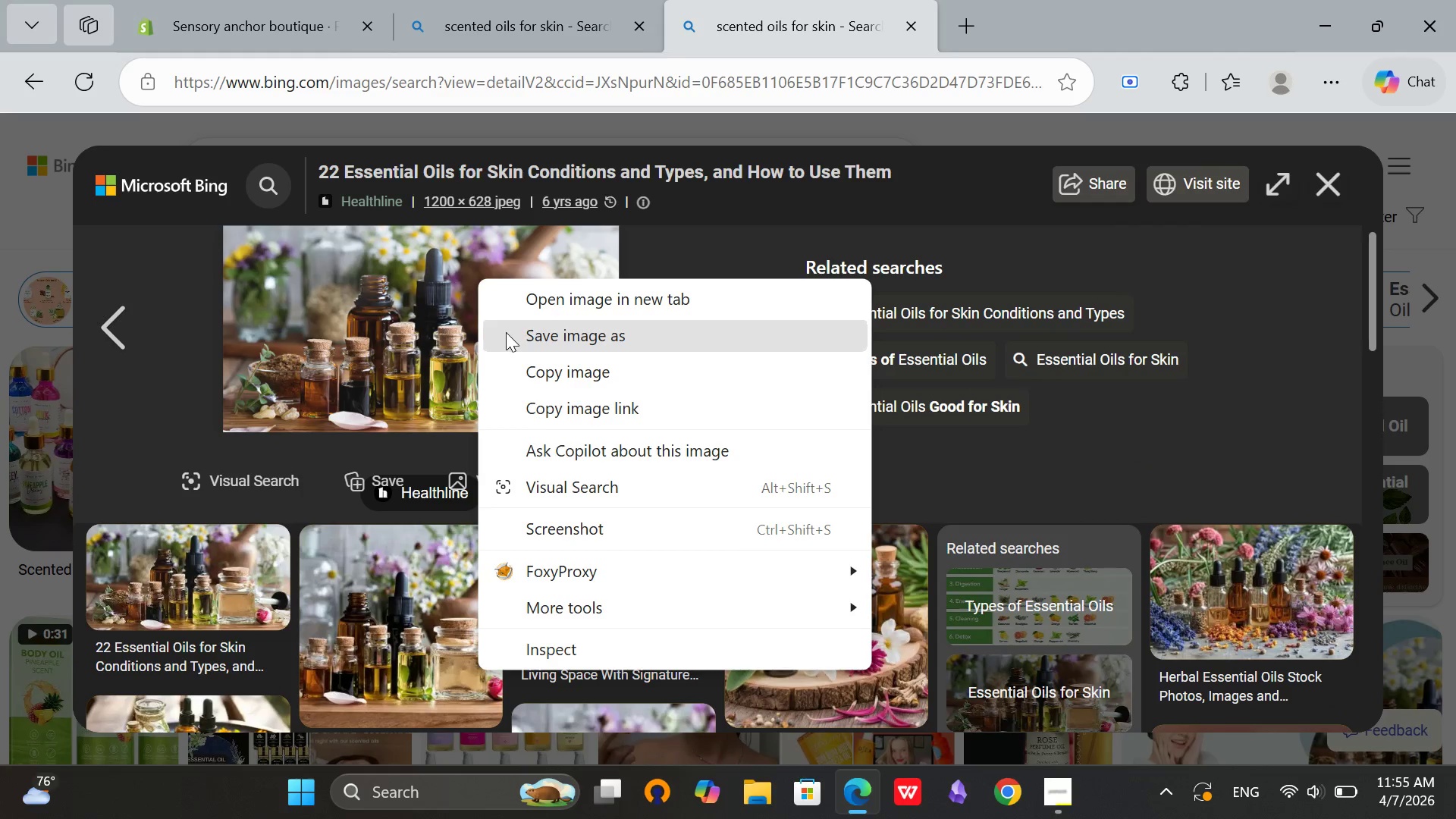 
left_click([514, 334])
 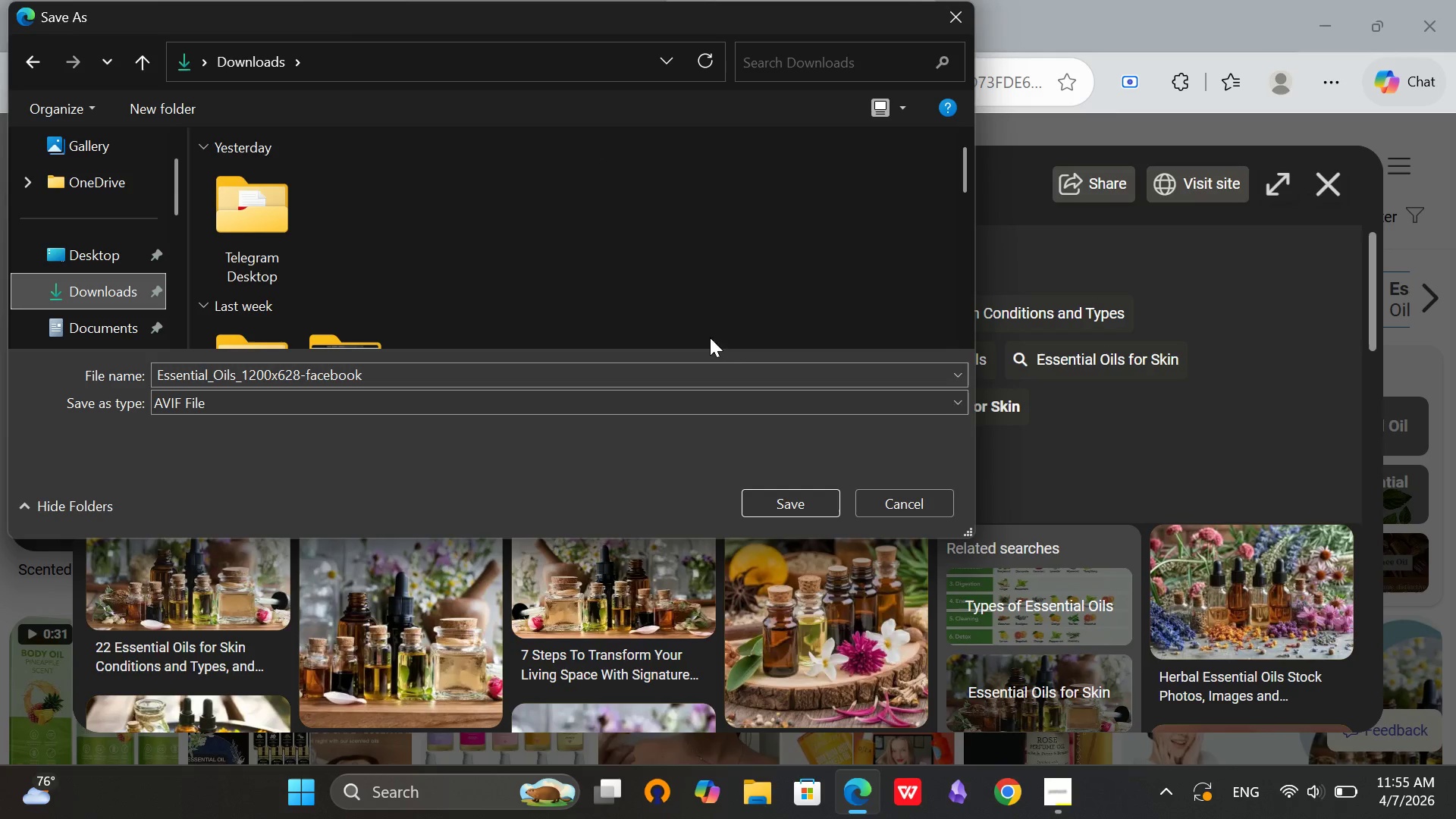 
wait(5.3)
 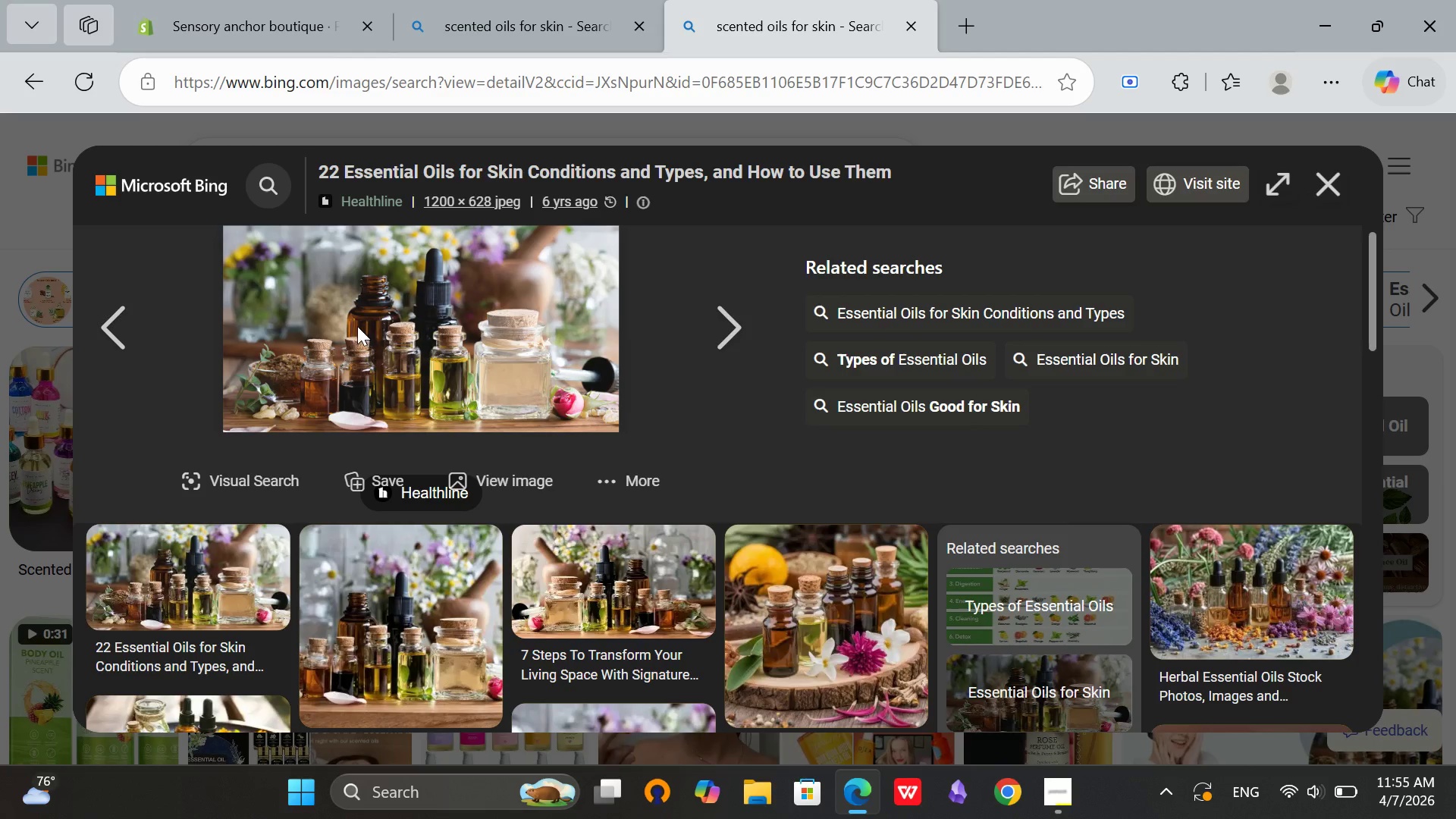 
left_click([783, 502])
 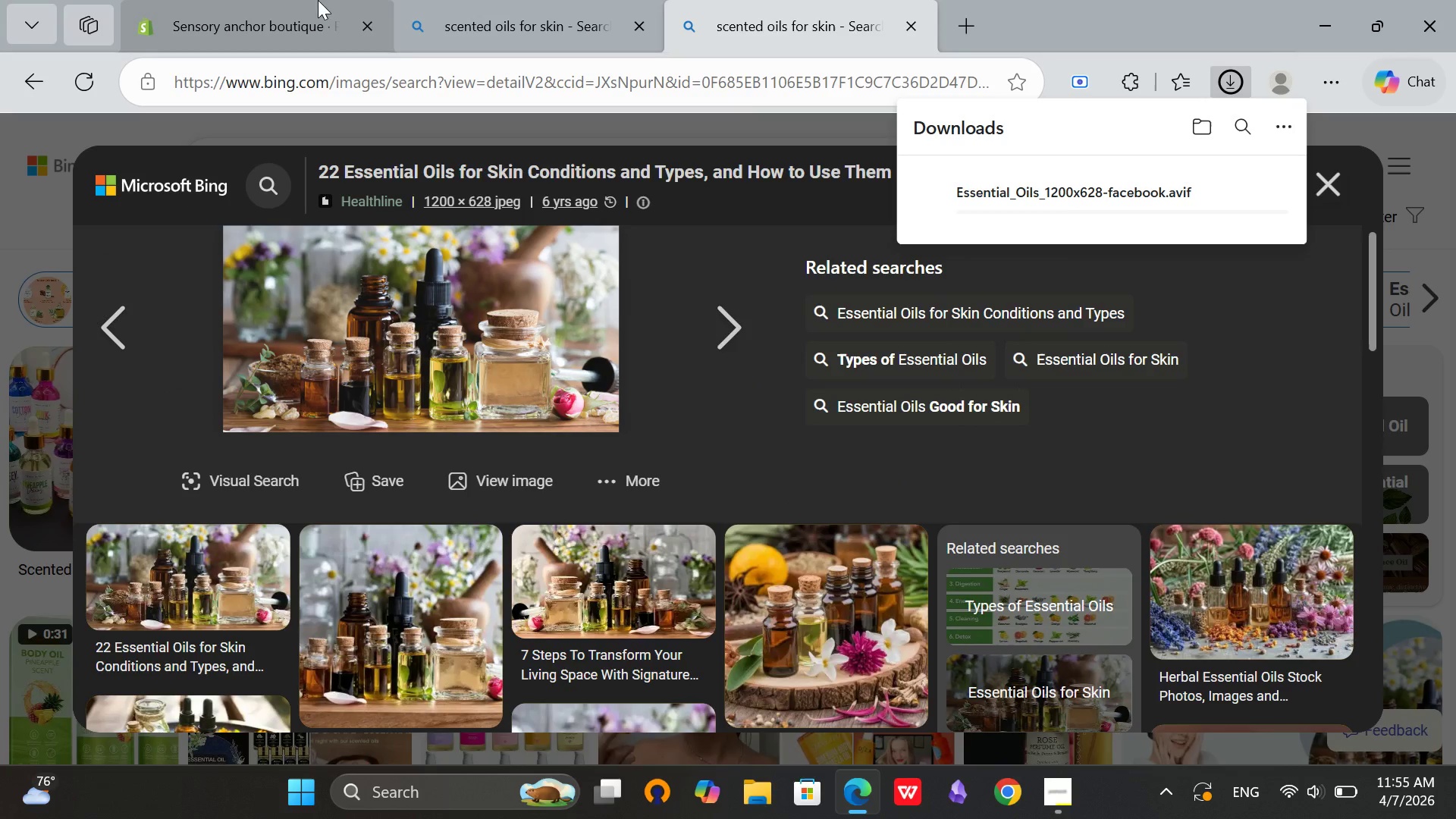 
left_click([293, 0])
 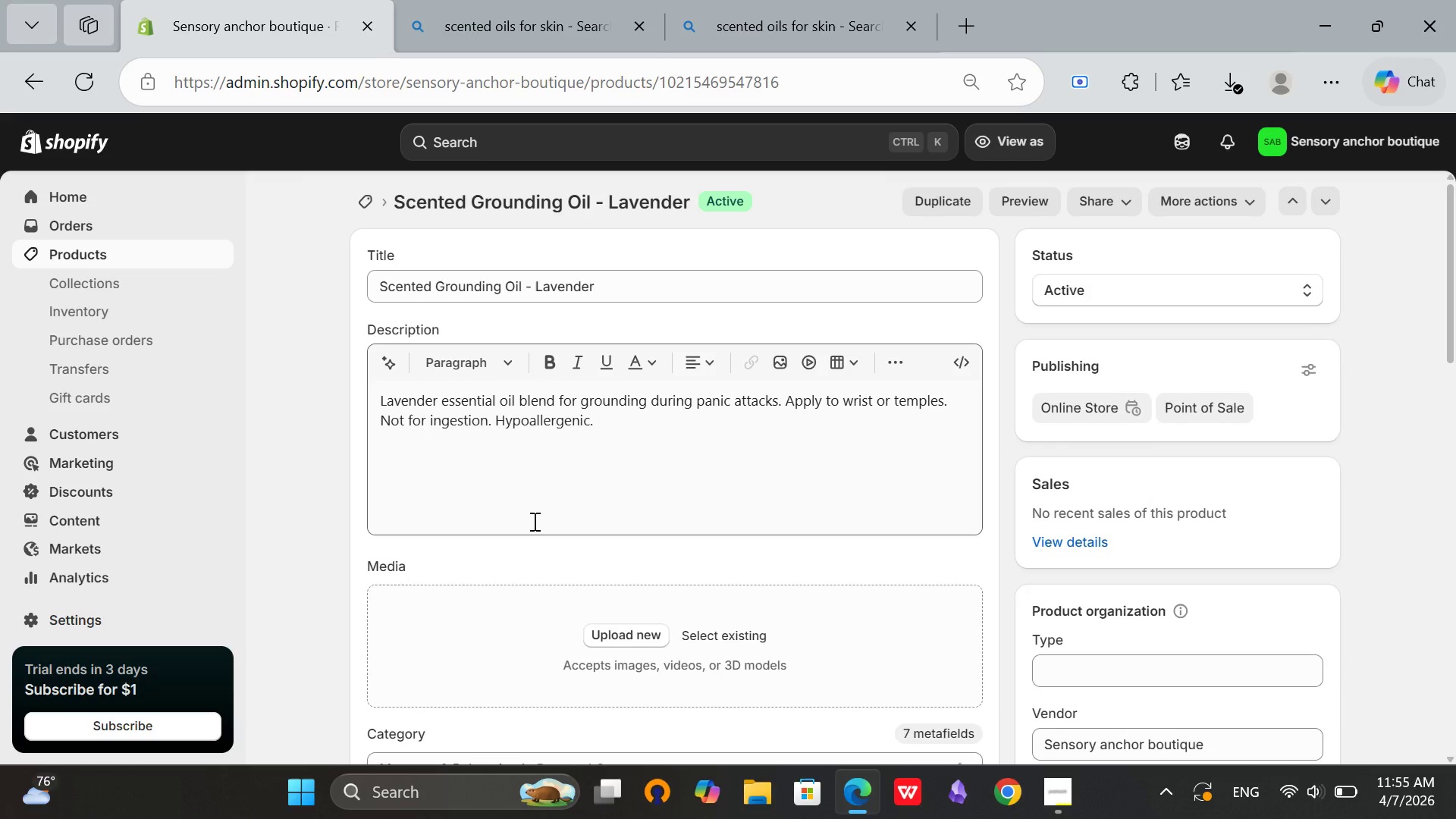 
scroll: coordinate [536, 516], scroll_direction: down, amount: 1.0
 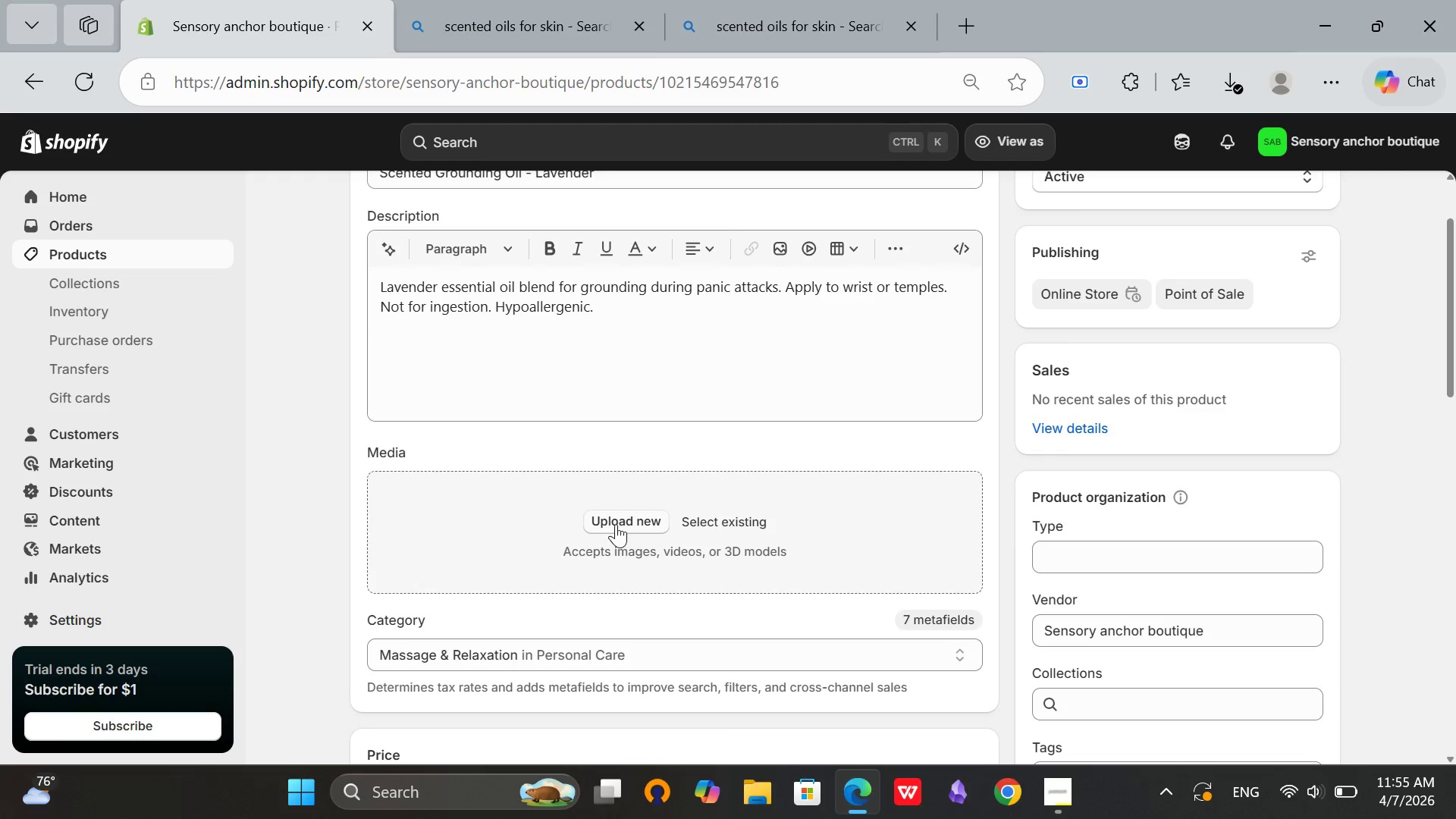 
left_click([616, 524])
 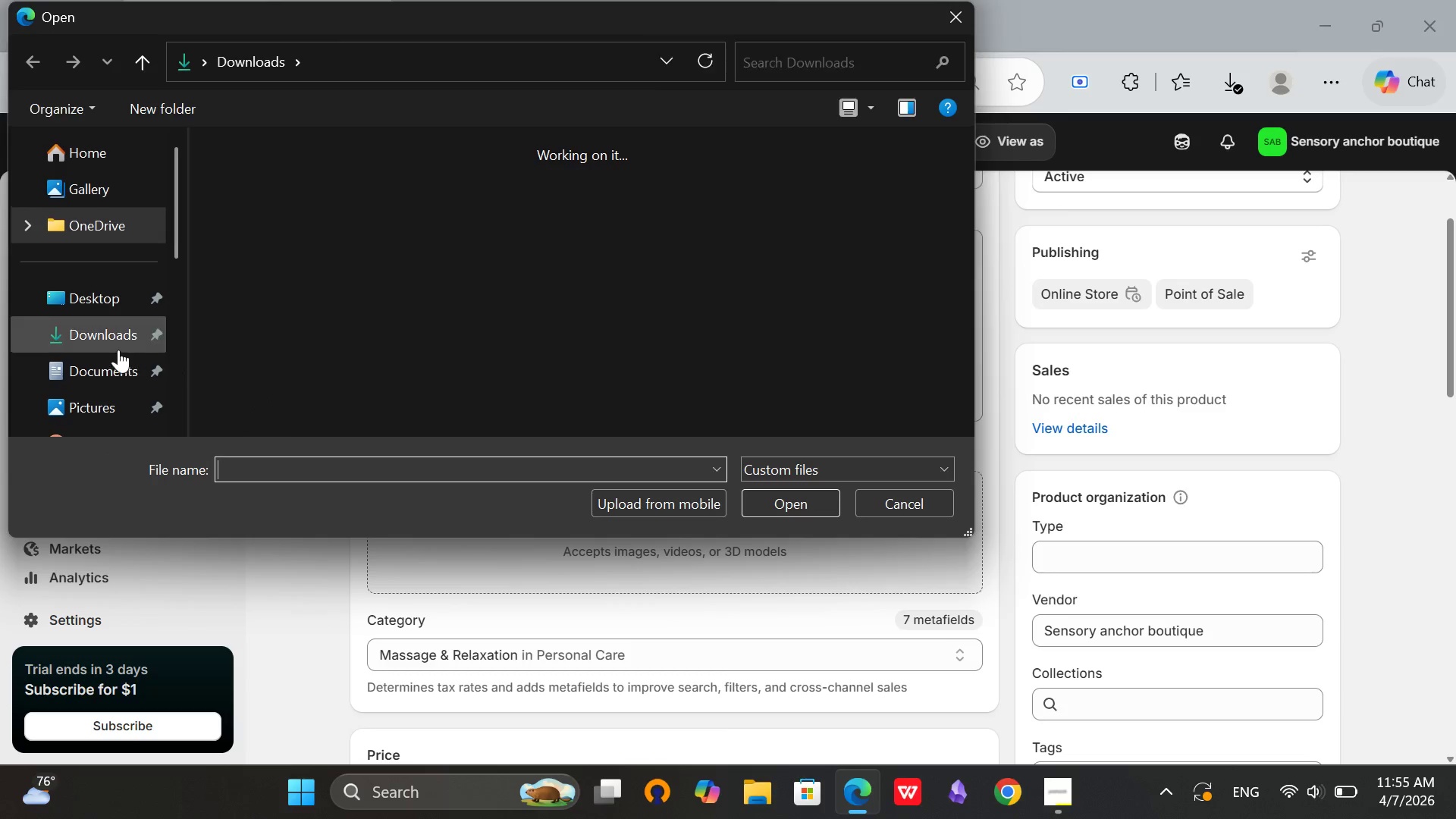 
left_click([97, 341])
 